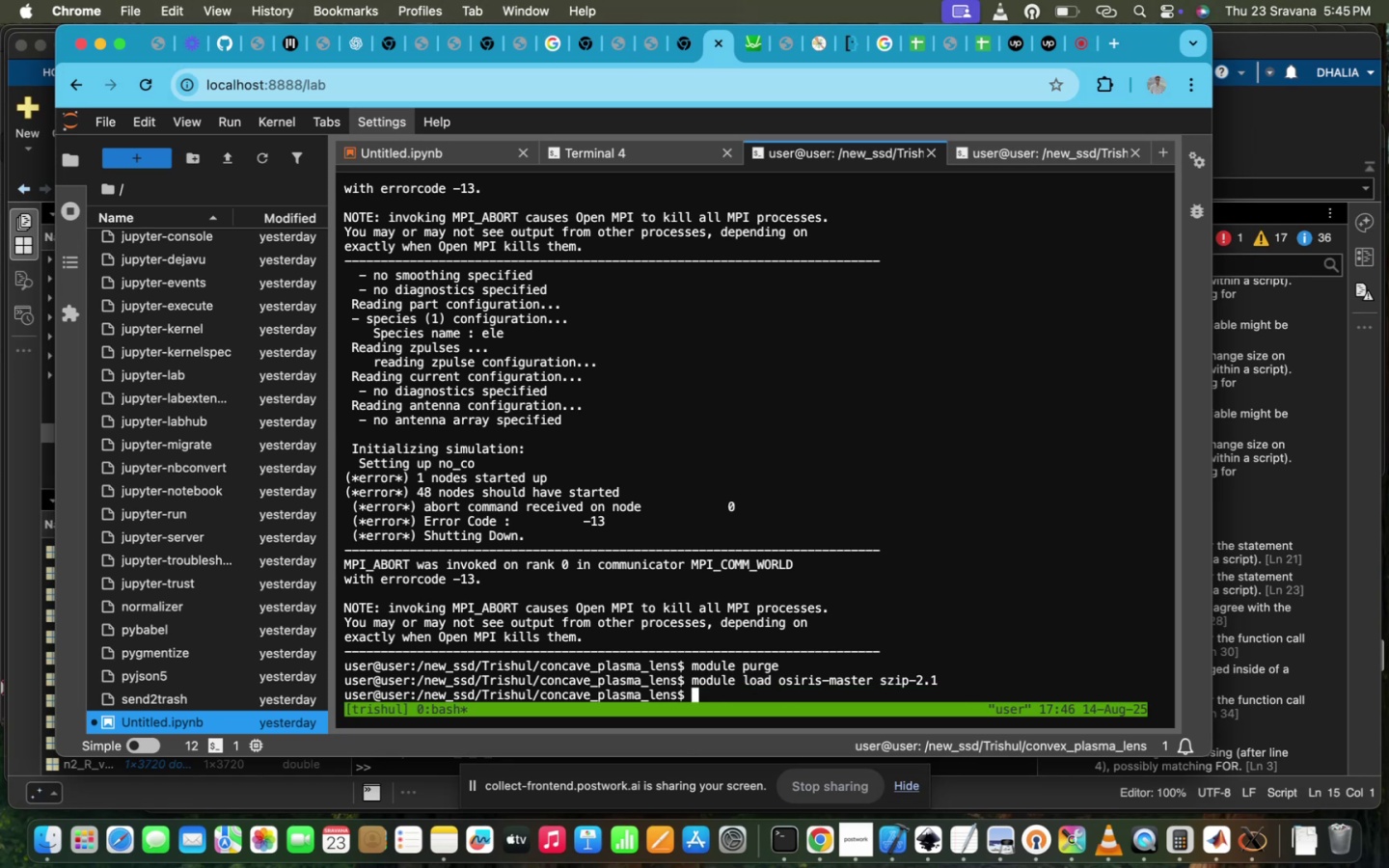 
key(ArrowUp)
 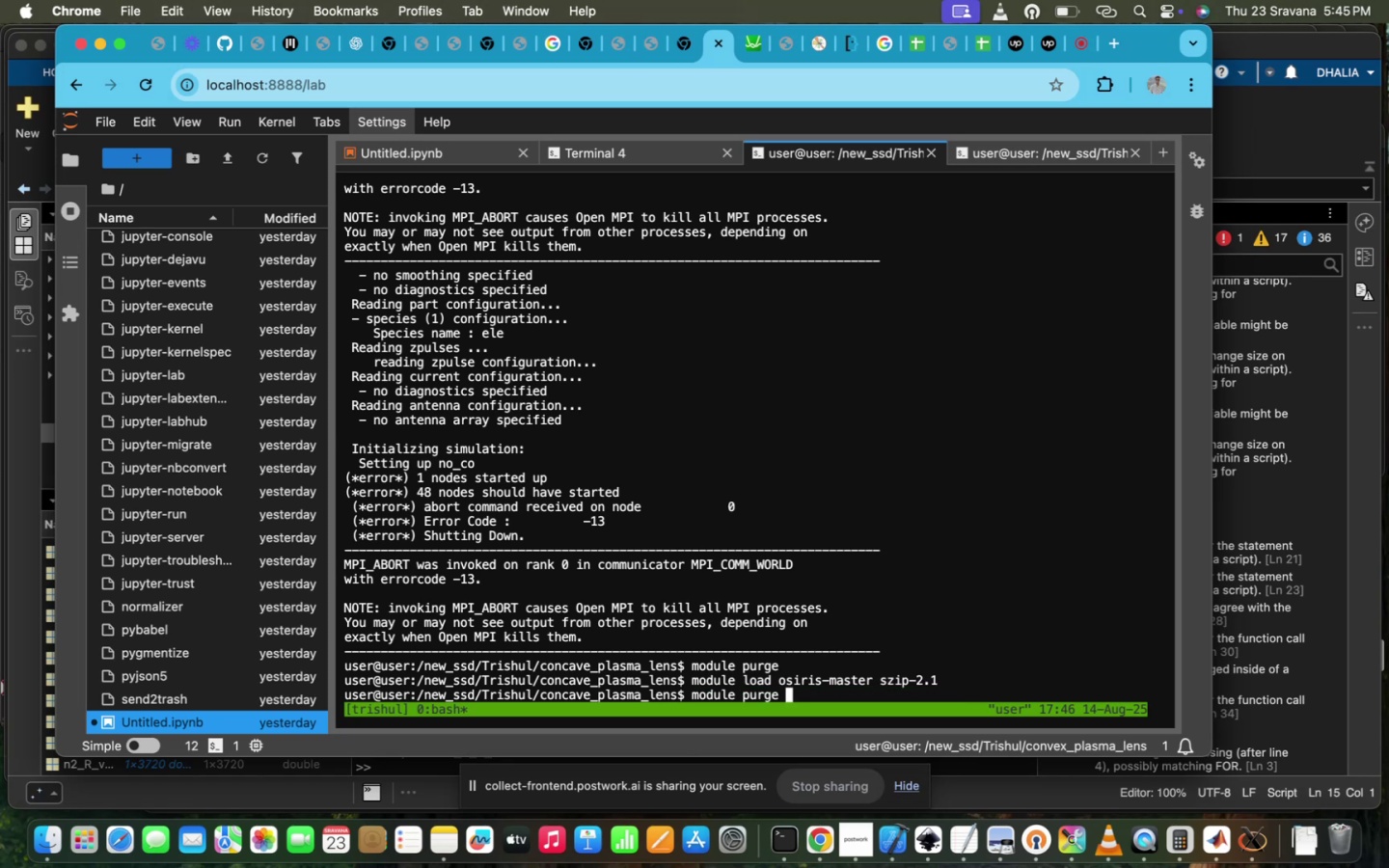 
key(ArrowUp)
 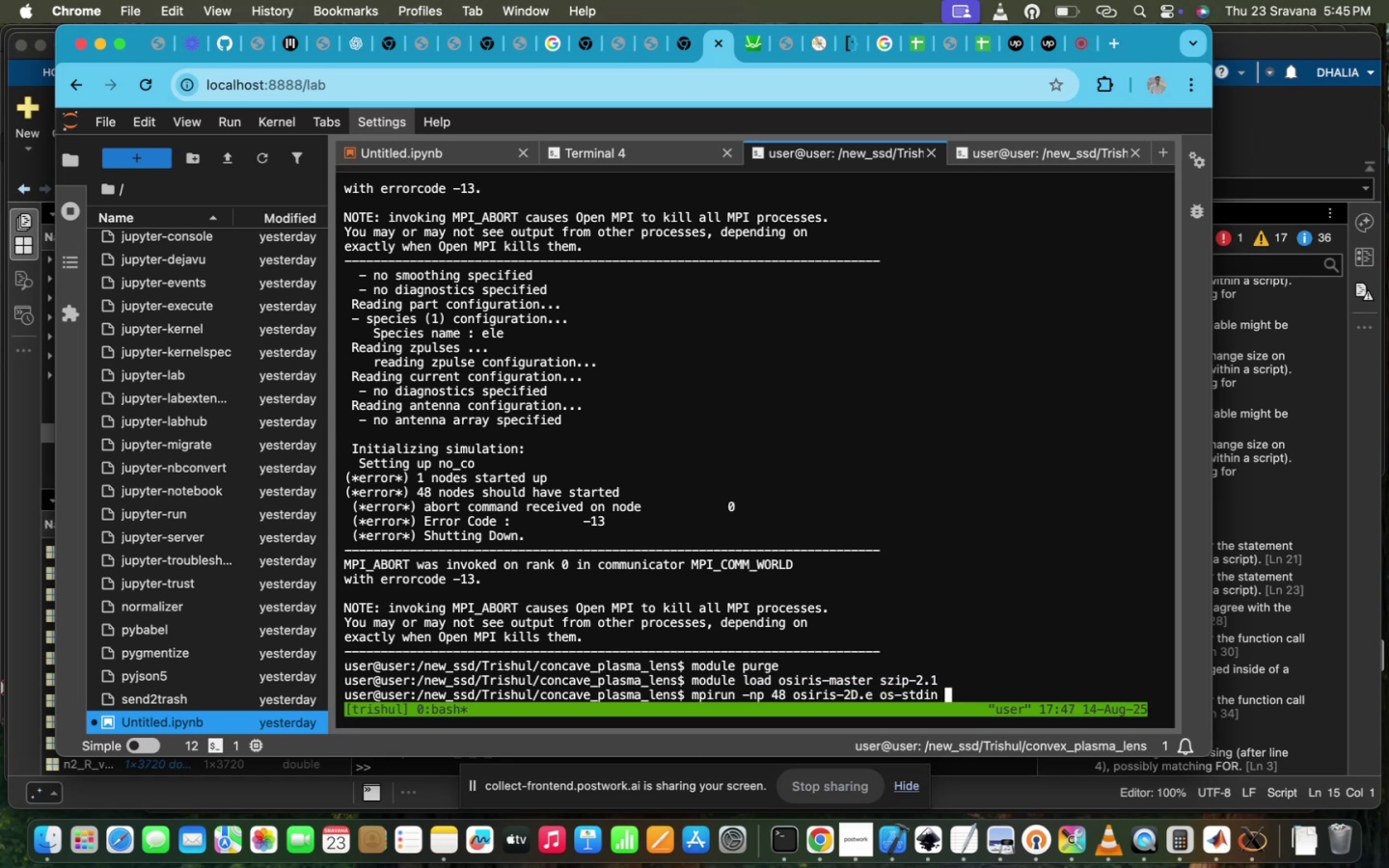 
key(Enter)
 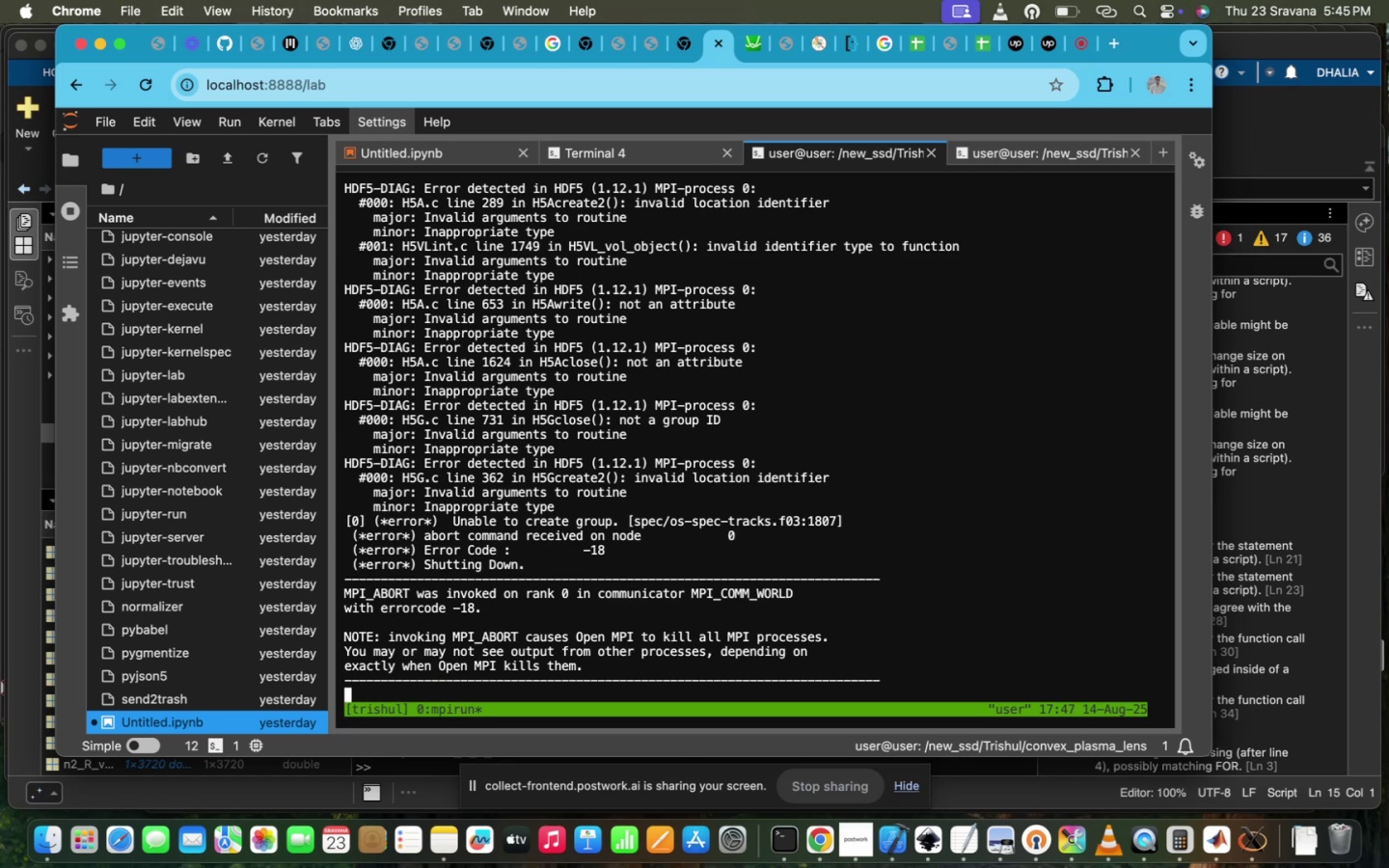 
key(ArrowUp)
 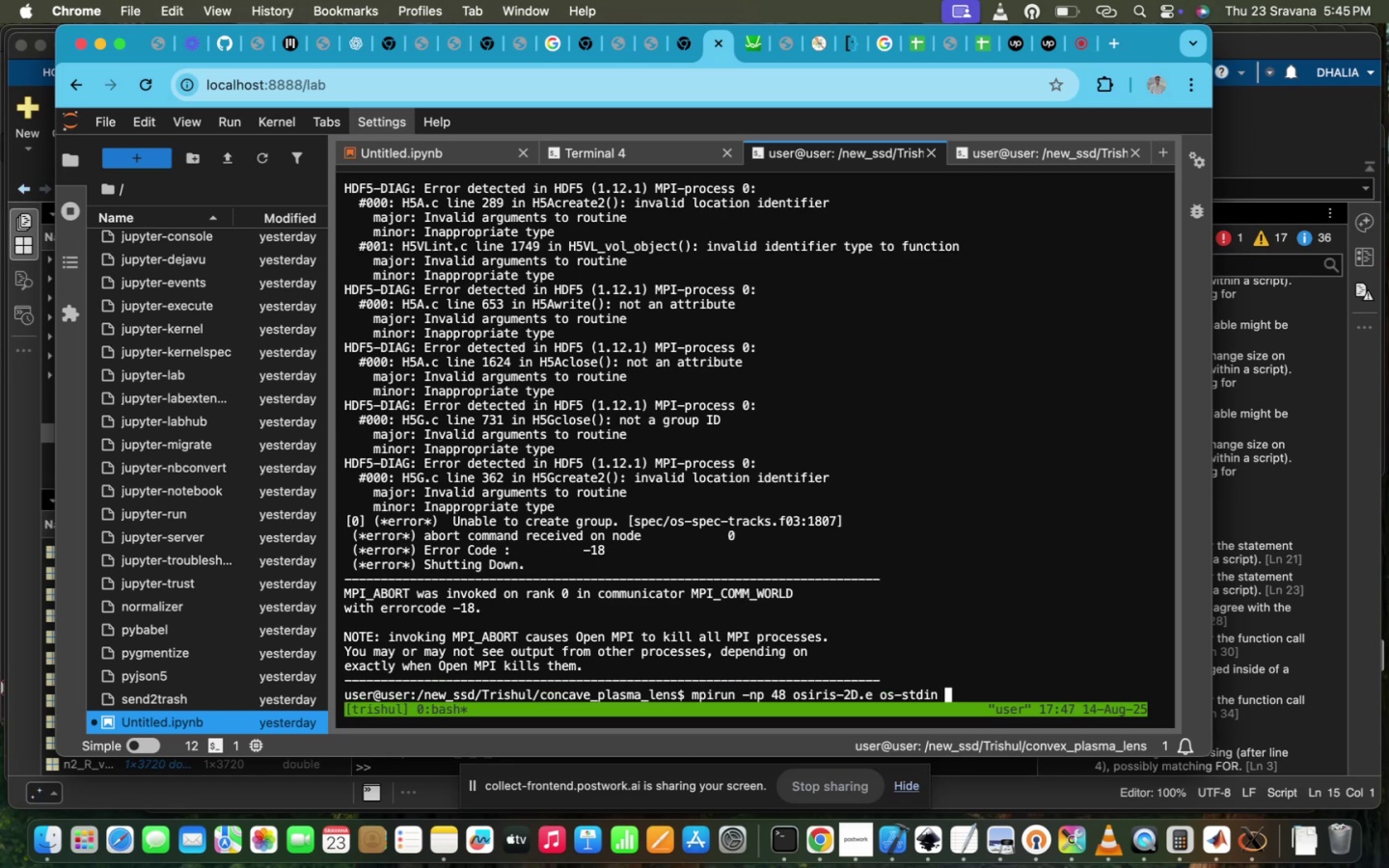 
key(ArrowUp)
 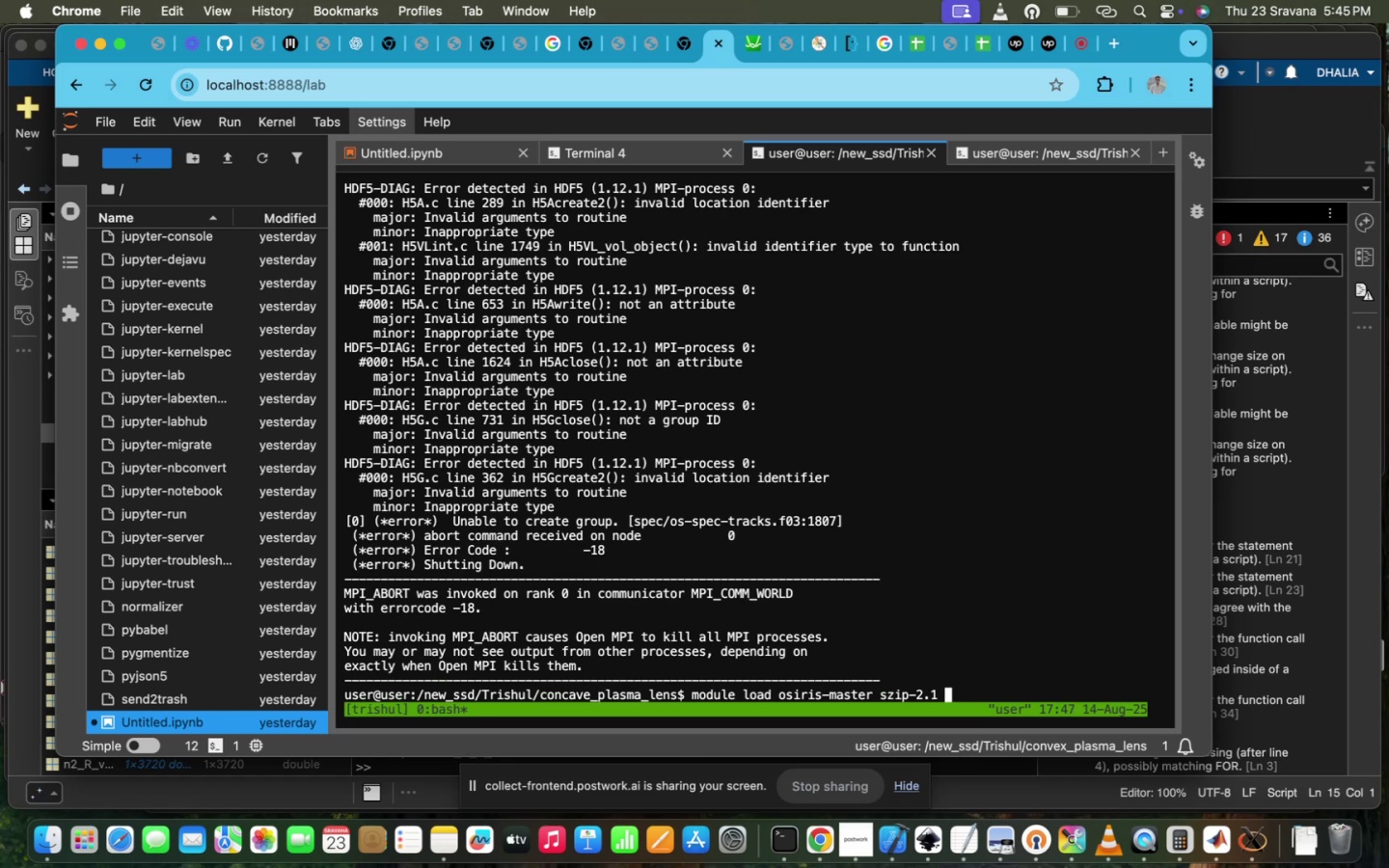 
type(j)
key(Backspace)
type(hf)
key(Backspace)
type(d)
key(Tab)
key(Tab)
type(f)
key(Tab)
key(Tab)
key(Tab)
key(Backspace)
key(Backspace)
key(Backspace)
key(Backspace)
key(Tab)
key(Tab)
key(Backspace)
key(Backspace)
type(h)
key(Tab)
type(df)
key(Tab)
key(Tab)
key(Backspace)
key(Backspace)
key(Backspace)
type(op)
key(Tab)
 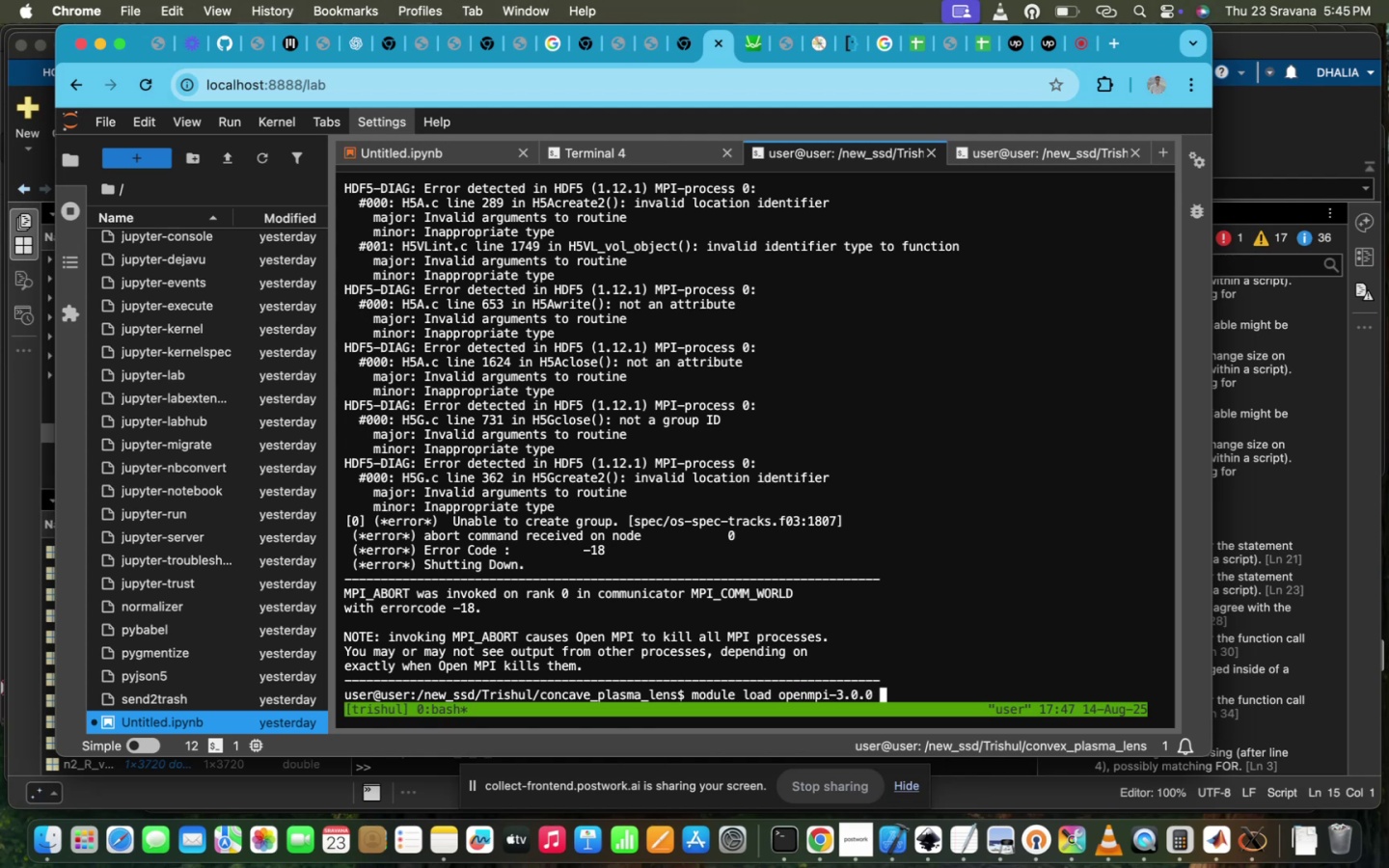 
key(Enter)
 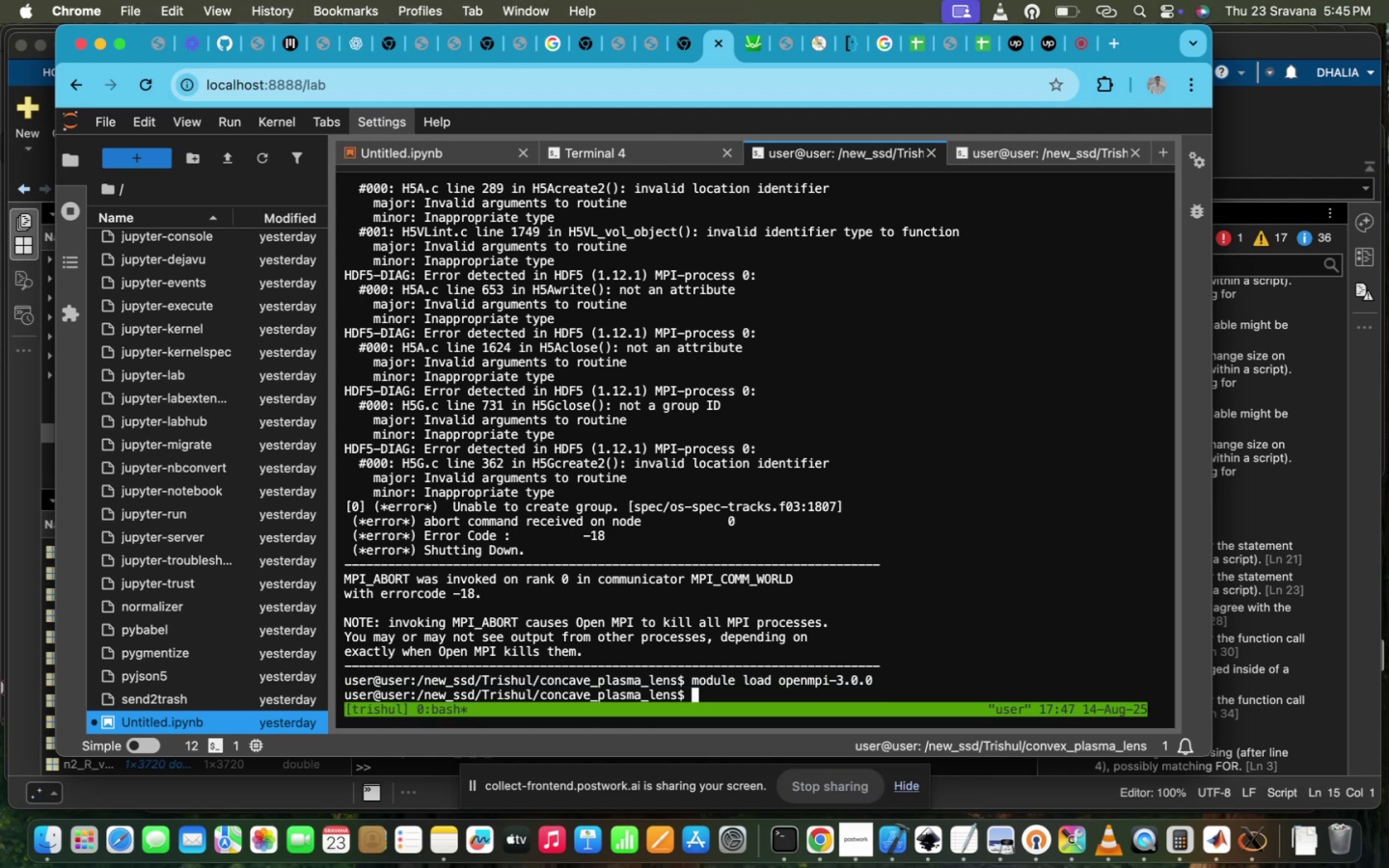 
key(ArrowDown)
 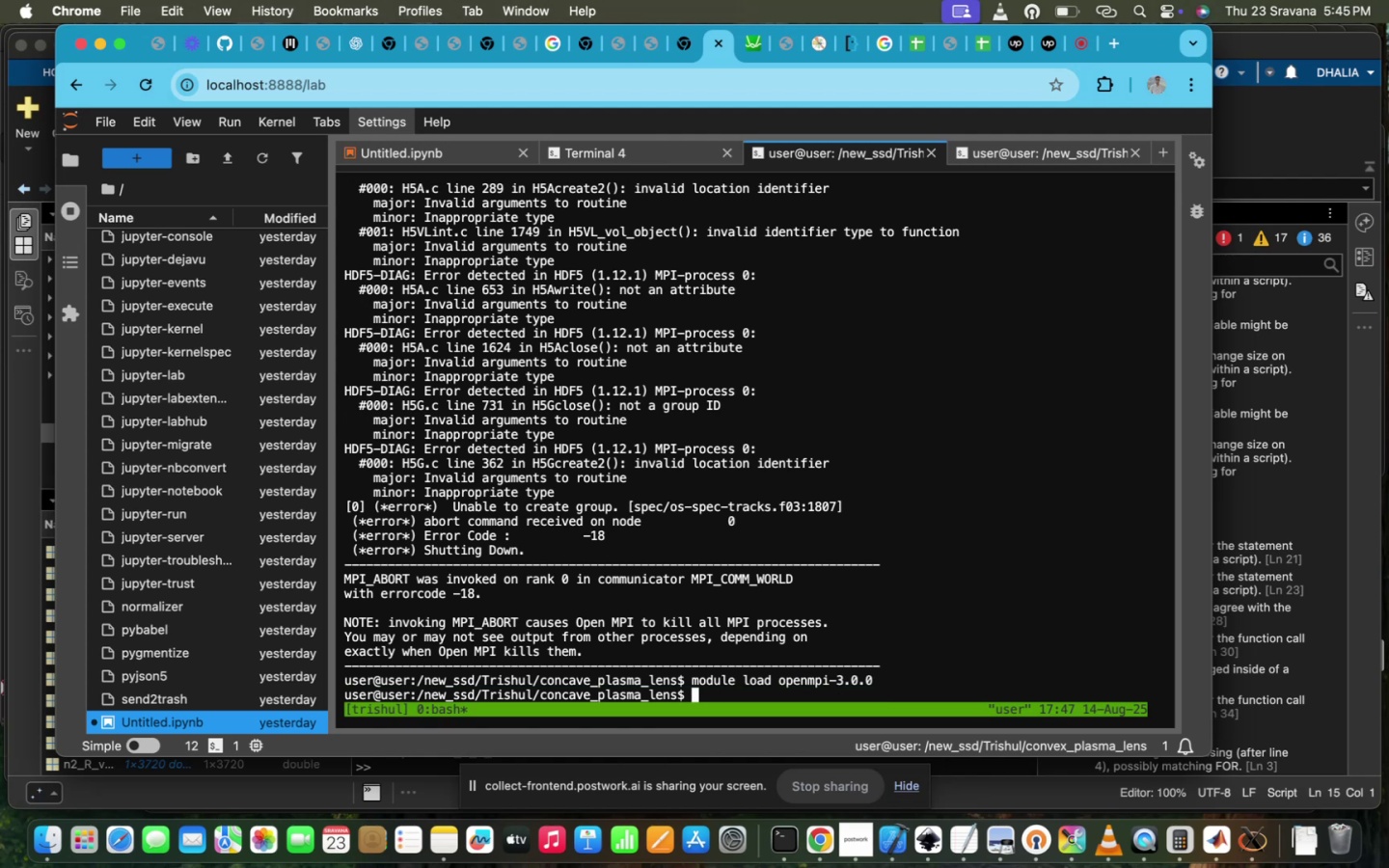 
key(ArrowUp)
 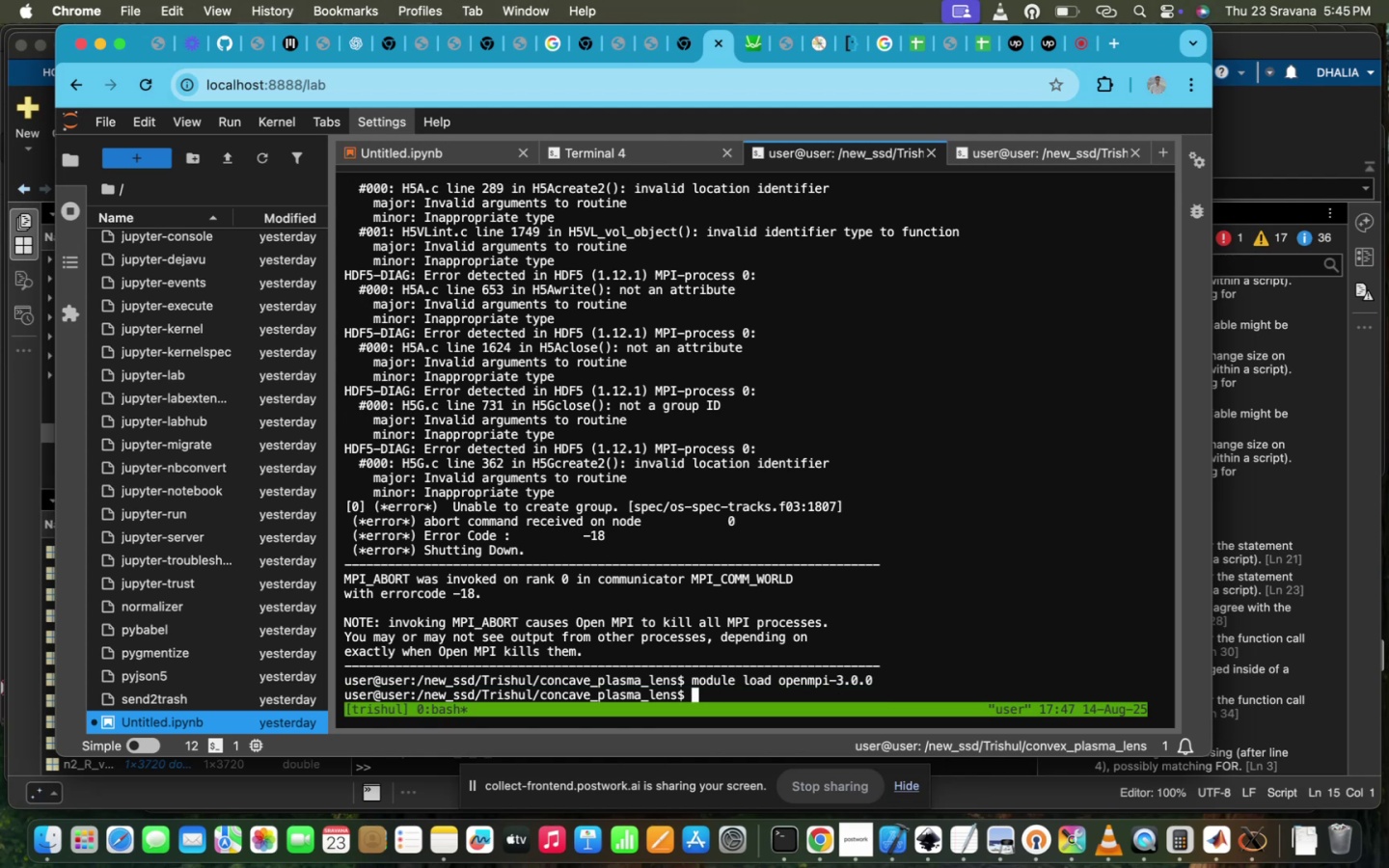 
key(ArrowUp)
 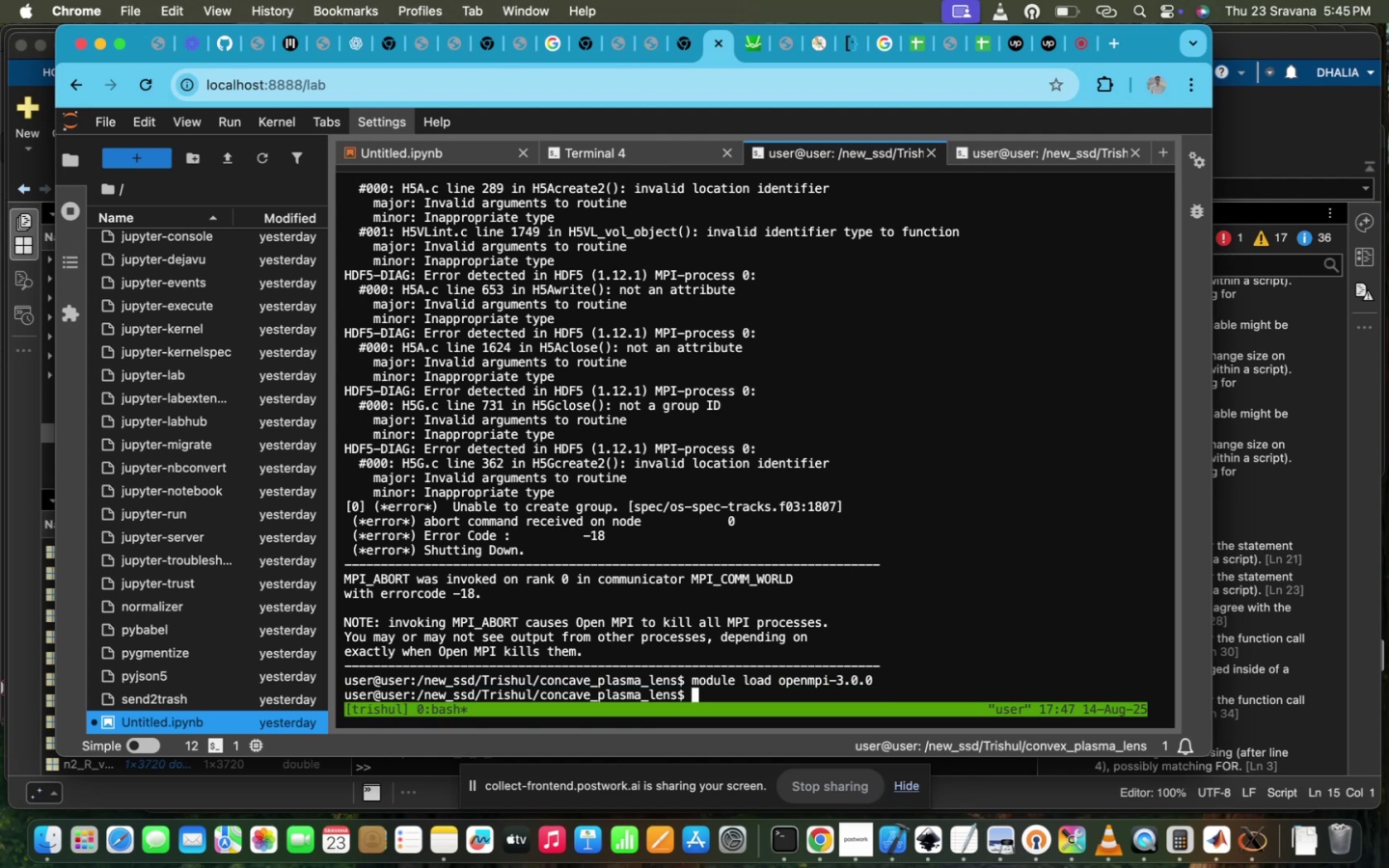 
key(ArrowUp)
 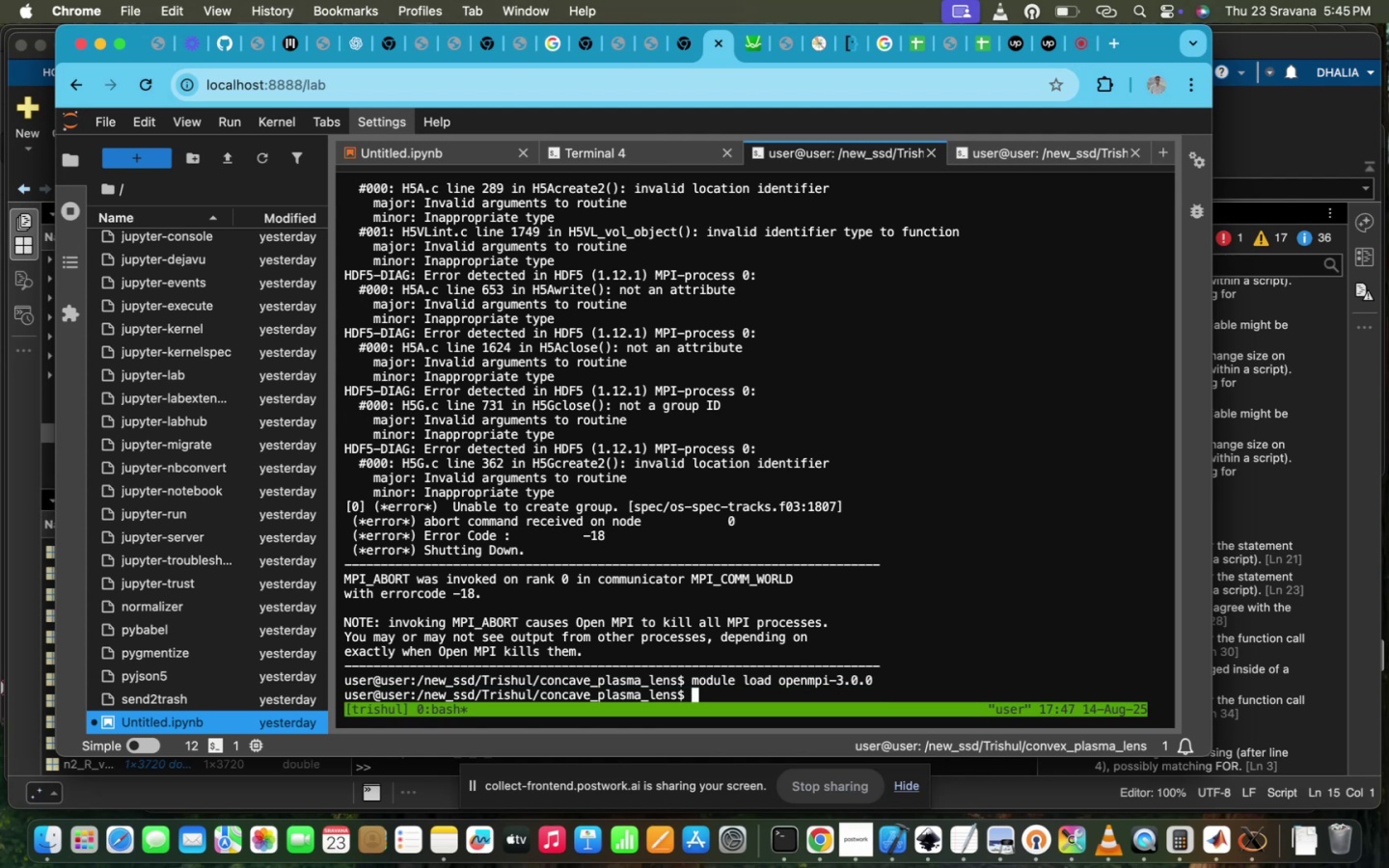 
key(ArrowUp)
 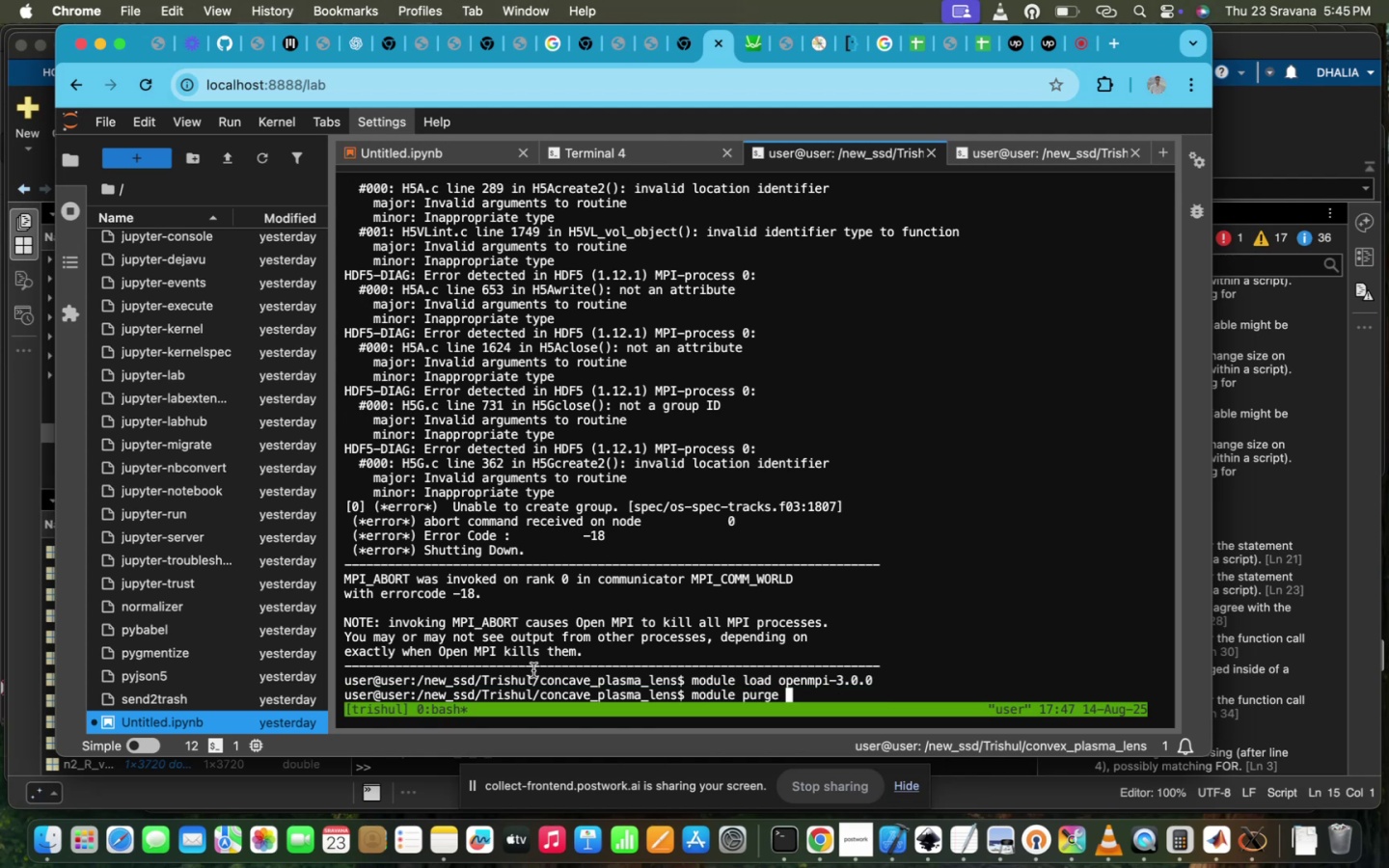 
key(ArrowUp)
 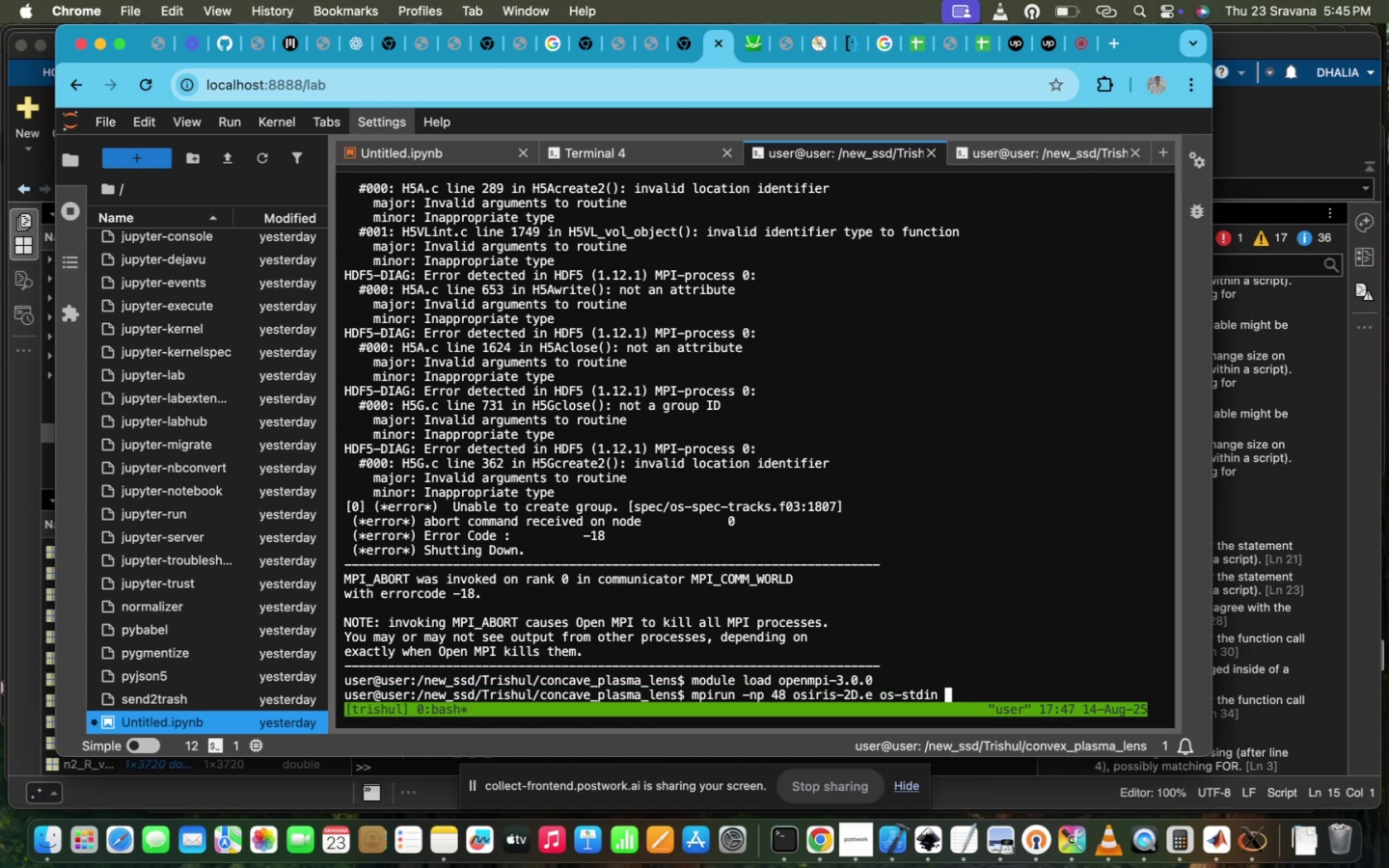 
key(Enter)
 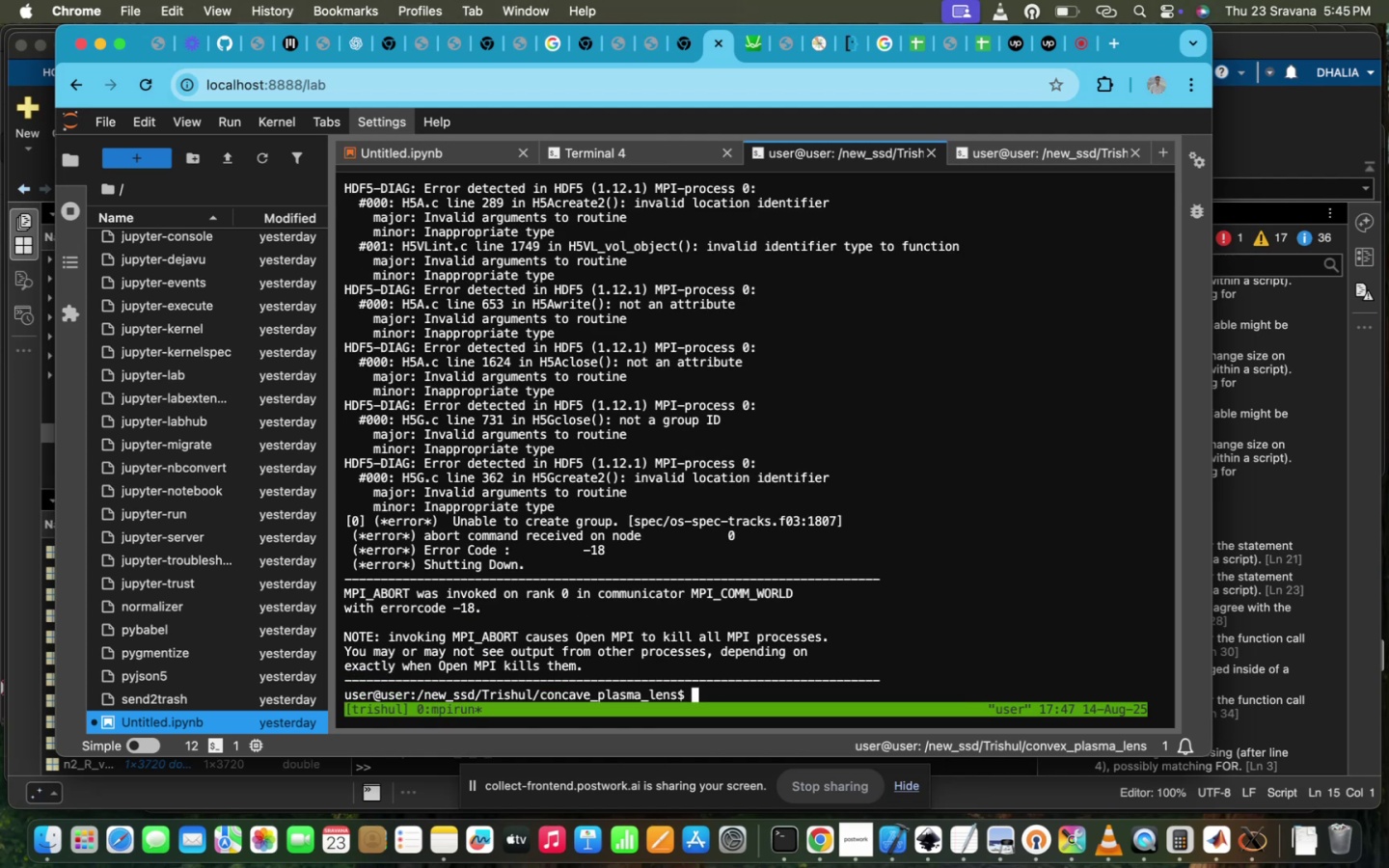 
scroll: coordinate [640, 556], scroll_direction: up, amount: 14.0
 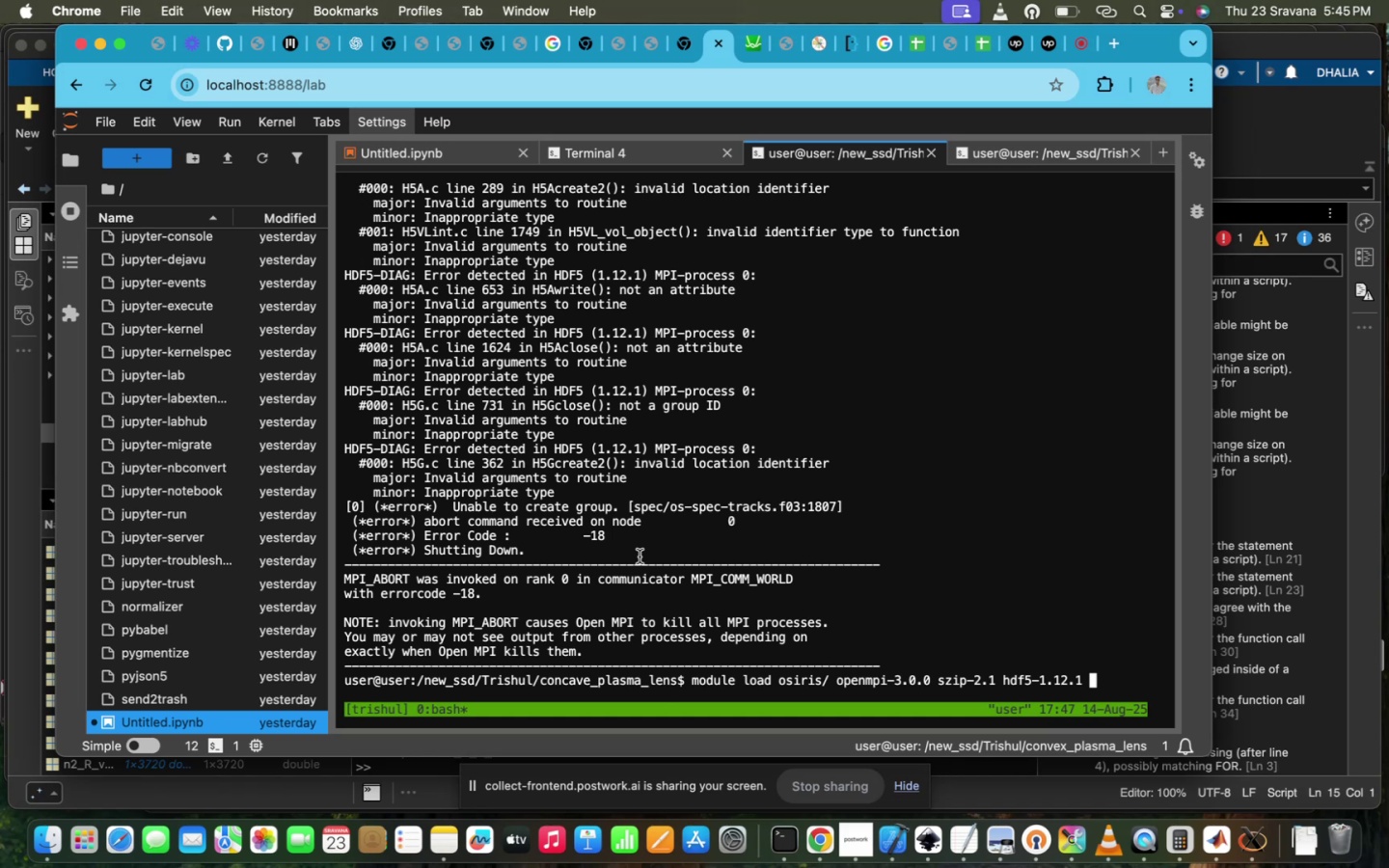 
scroll: coordinate [640, 556], scroll_direction: down, amount: 36.0
 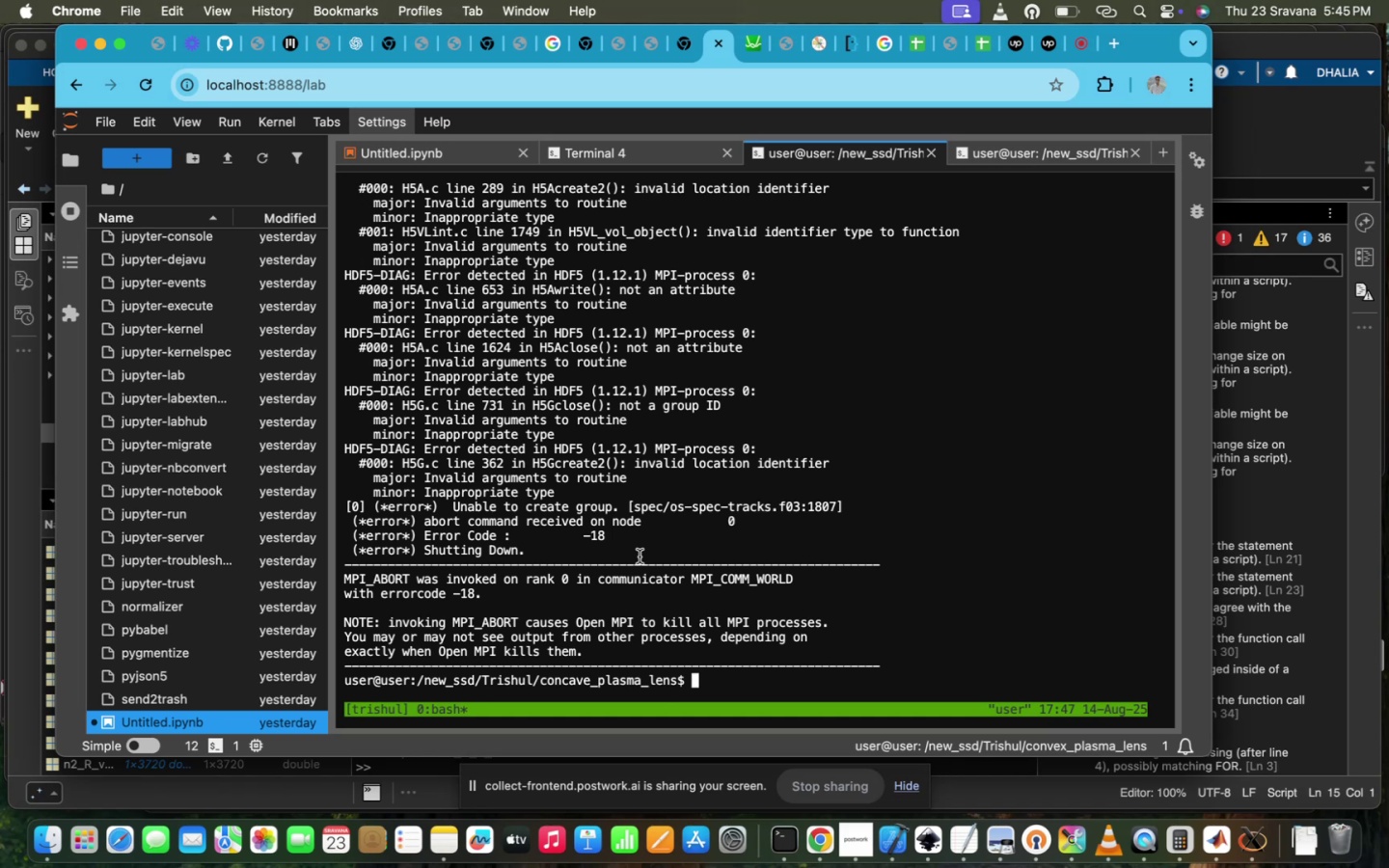 
key(ArrowUp)
 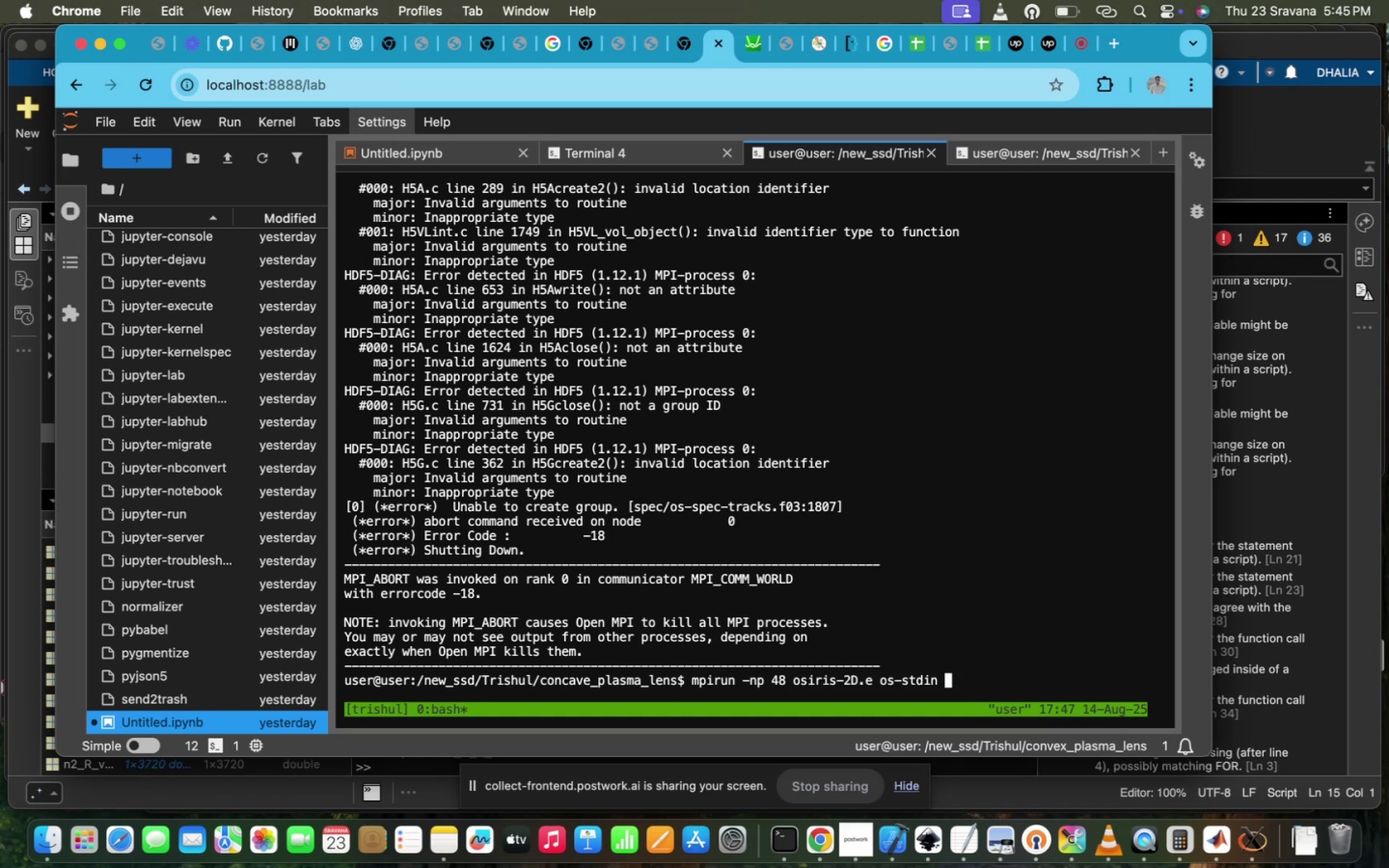 
key(ArrowUp)
 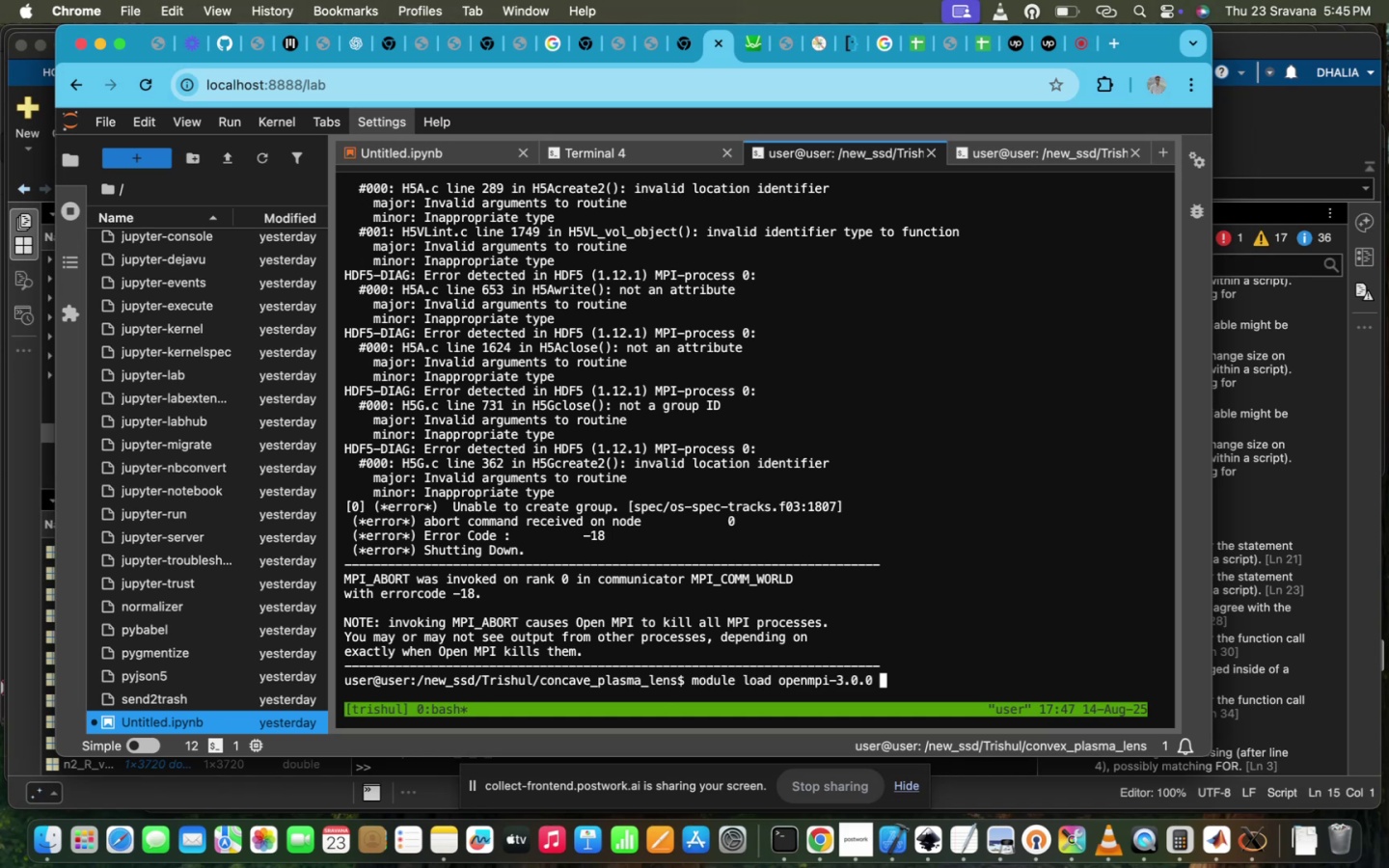 
key(ArrowUp)
 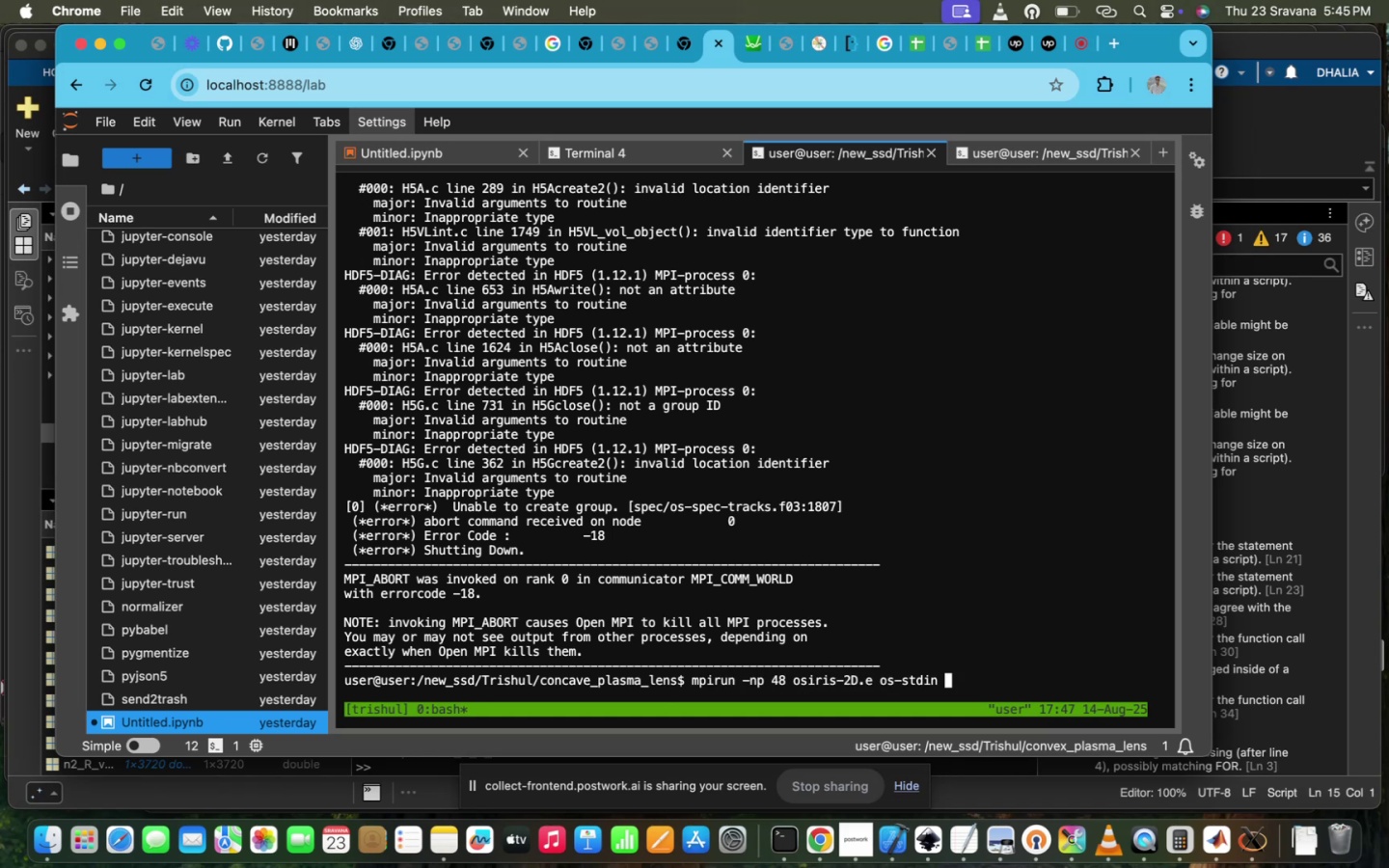 
key(ArrowUp)
 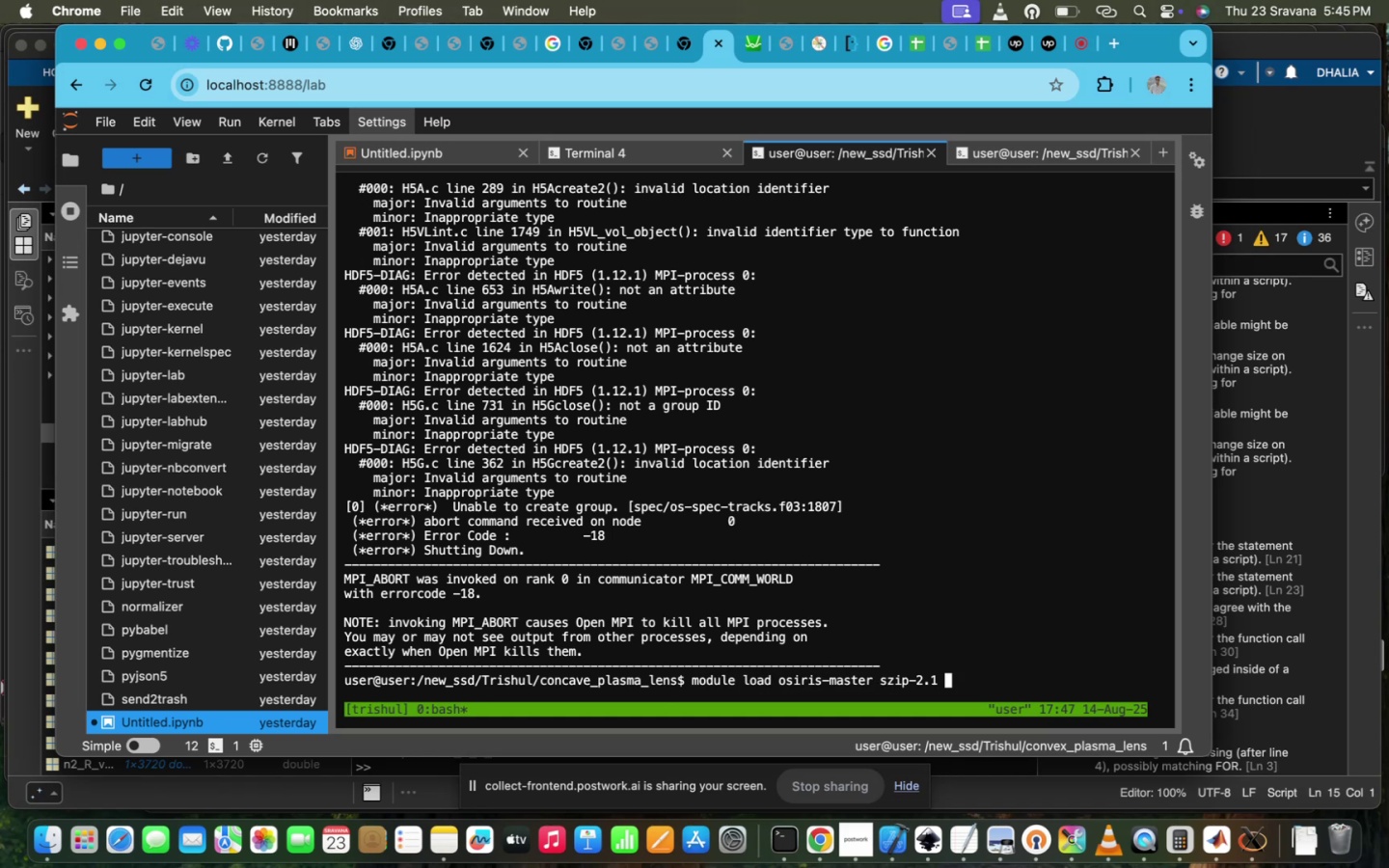 
key(ArrowUp)
 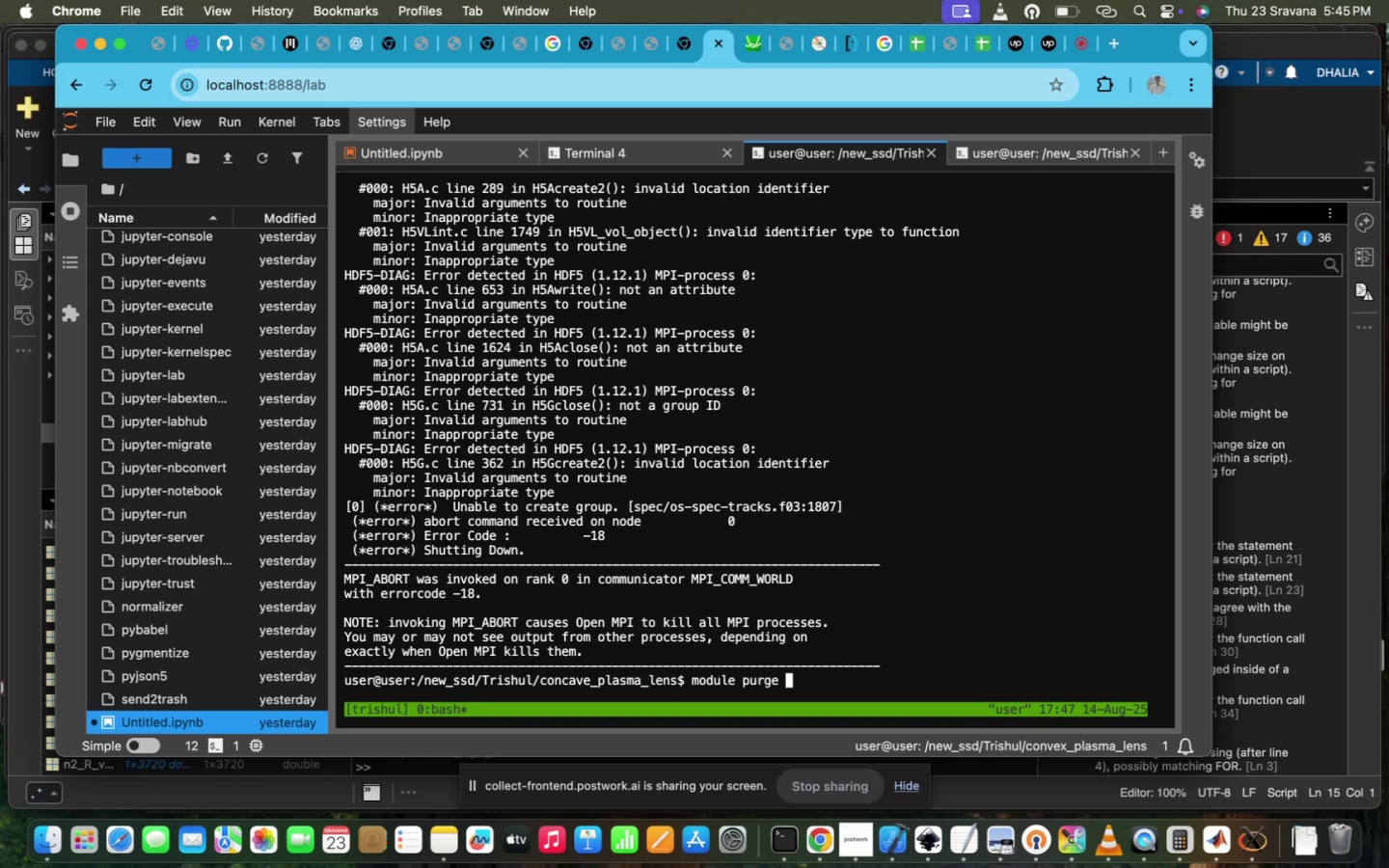 
key(ArrowUp)
 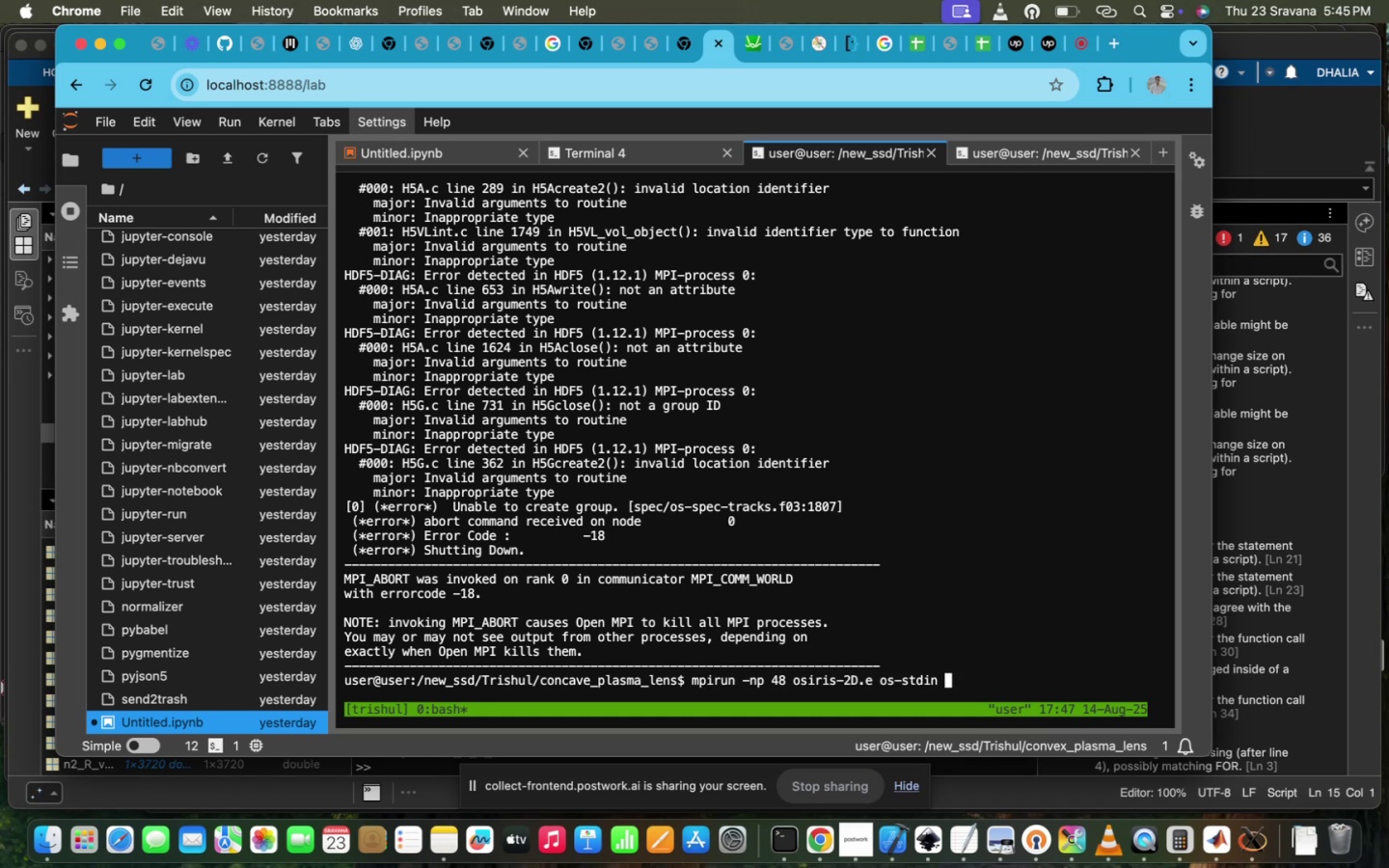 
key(ArrowUp)
 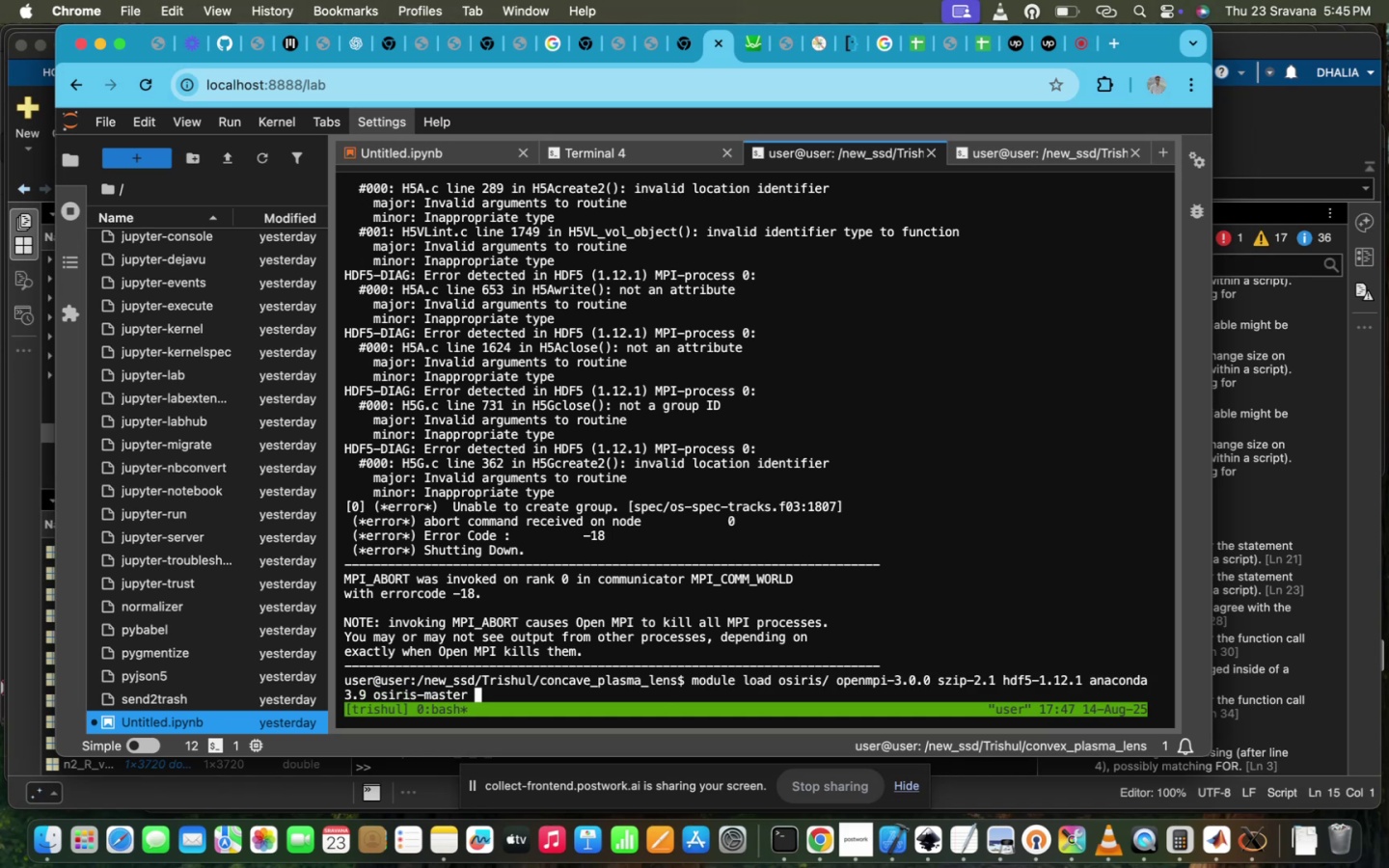 
key(ArrowUp)
 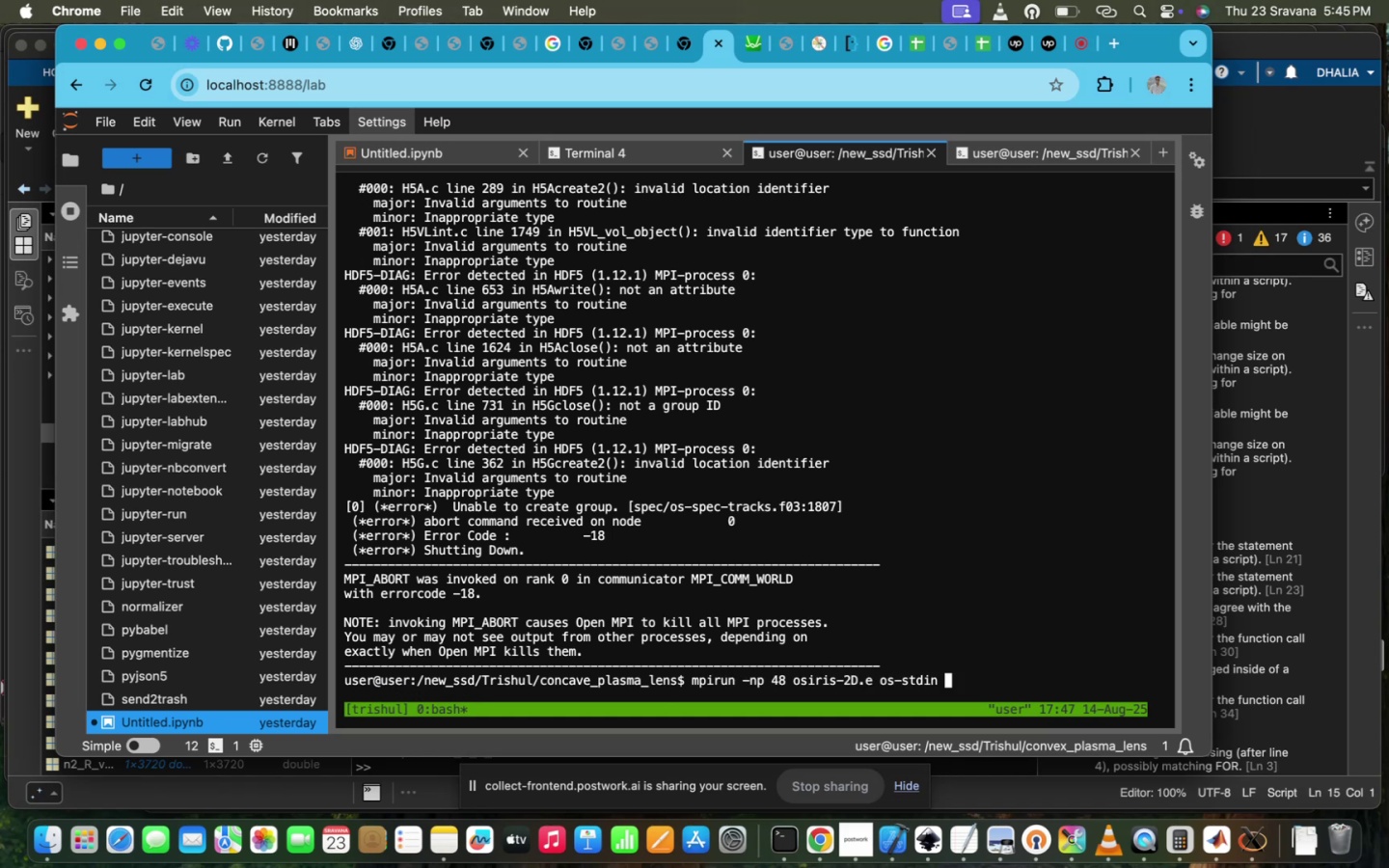 
key(ArrowUp)
 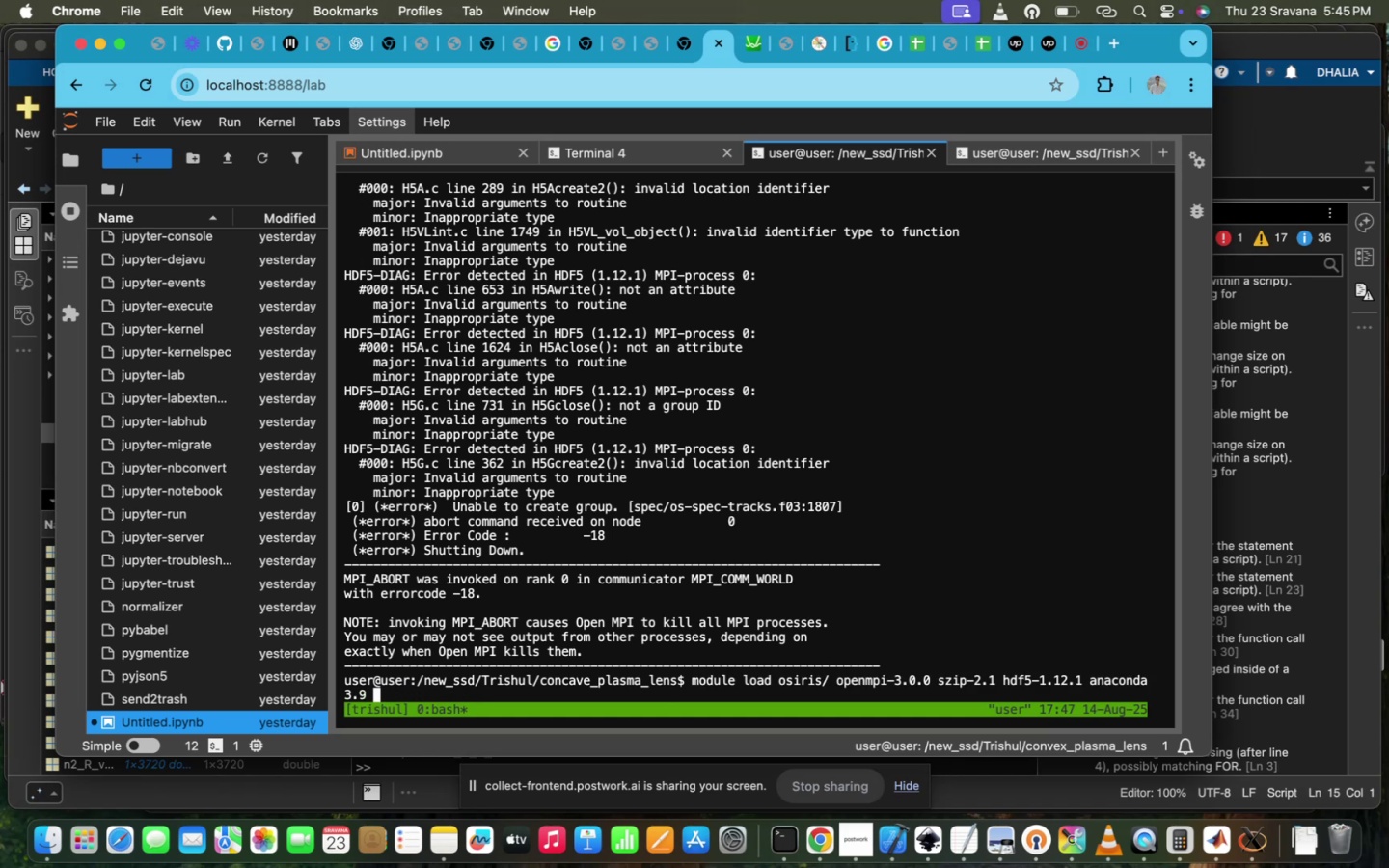 
key(ArrowUp)
 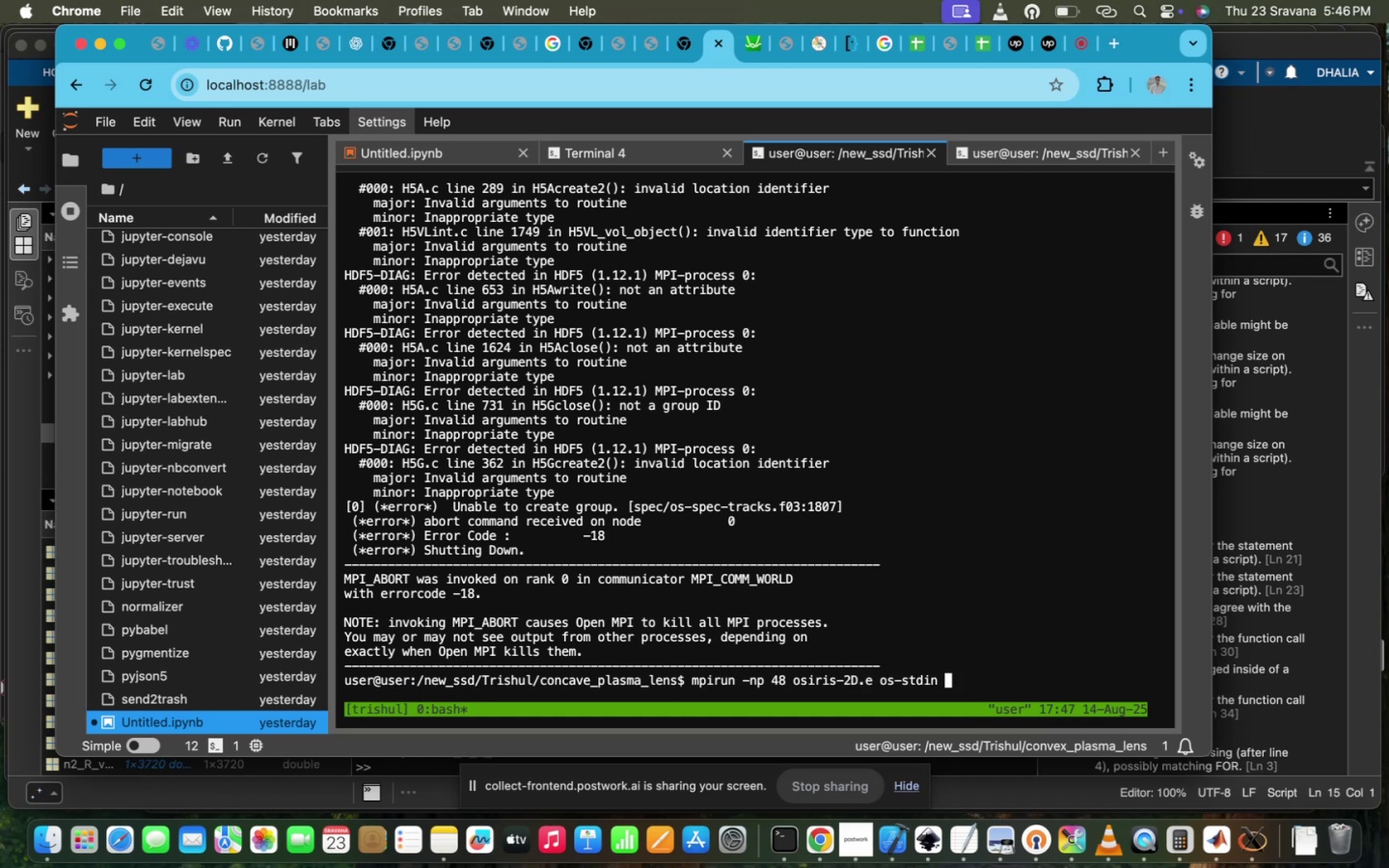 
key(ArrowUp)
 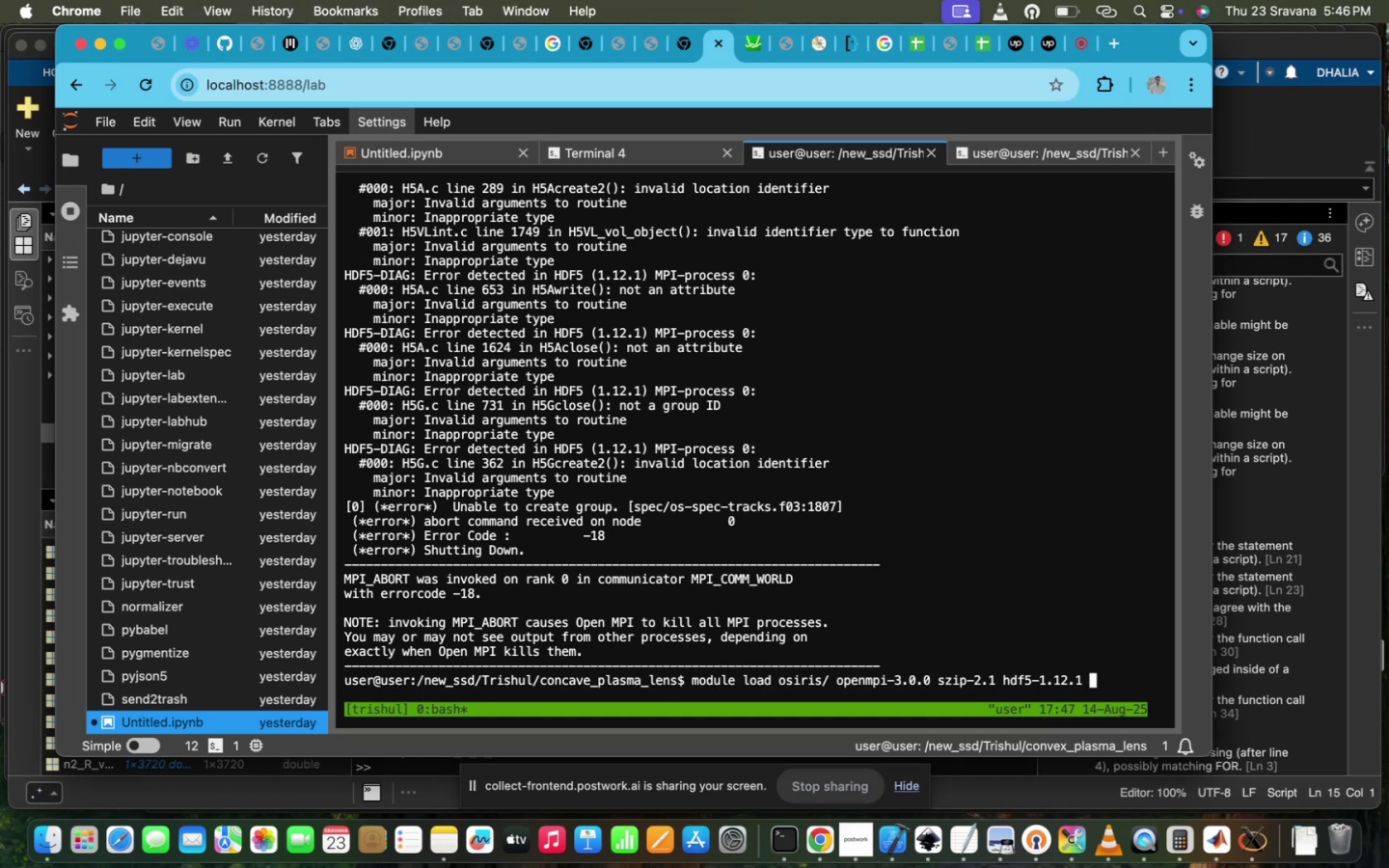 
key(ArrowUp)
 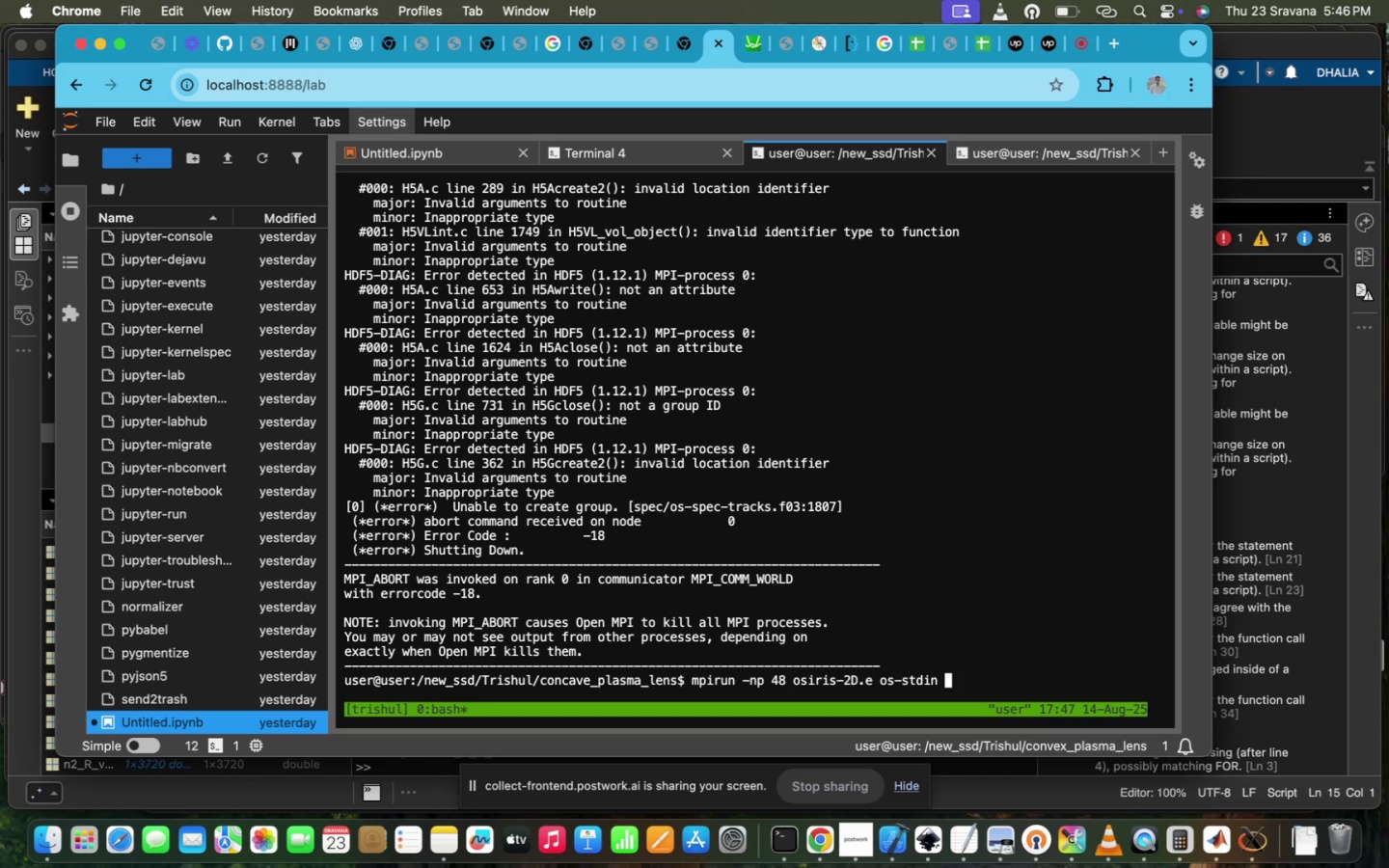 
hold_key(key=ArrowDown, duration=1.51)
 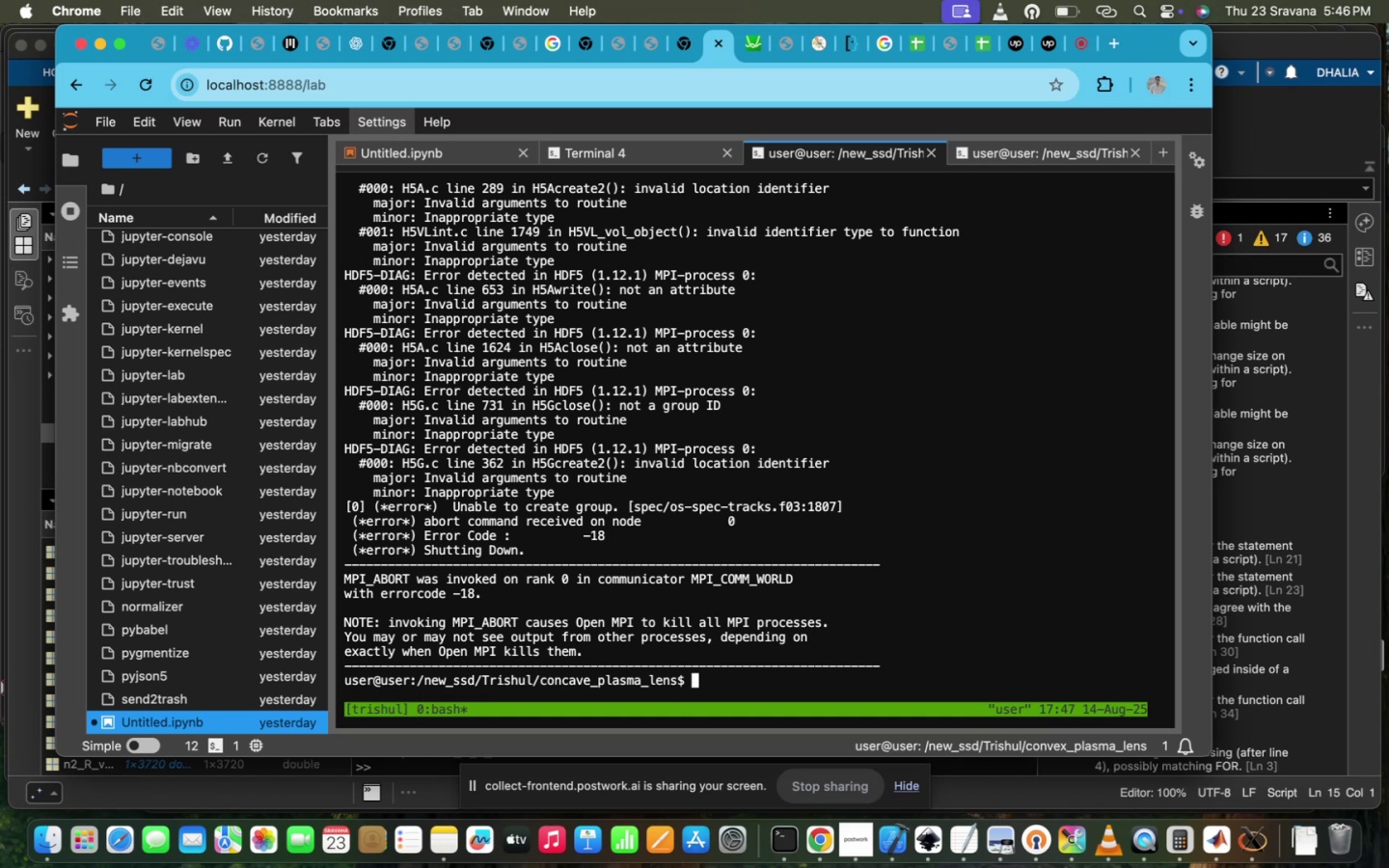 
key(ArrowDown)
 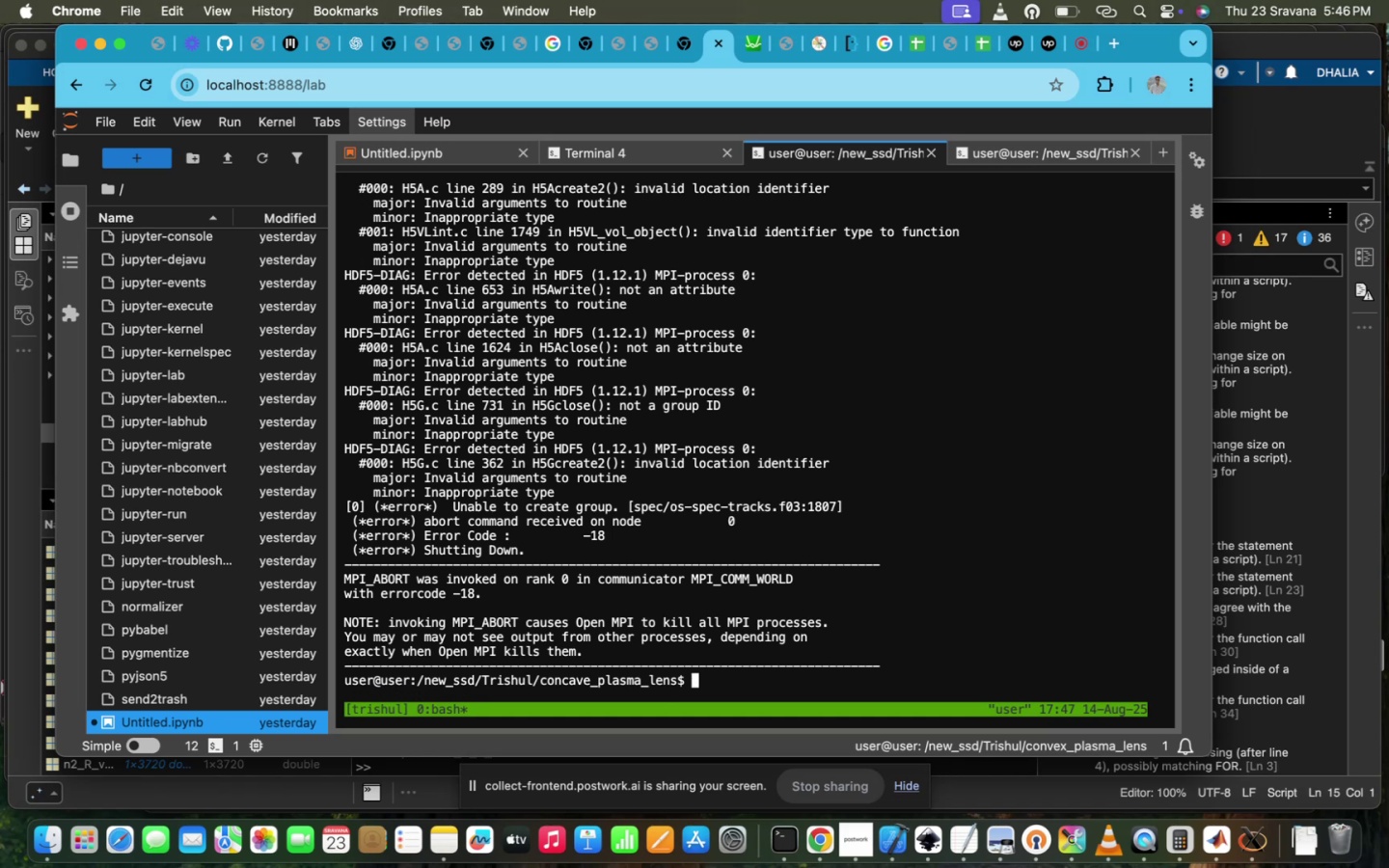 
key(ArrowDown)
 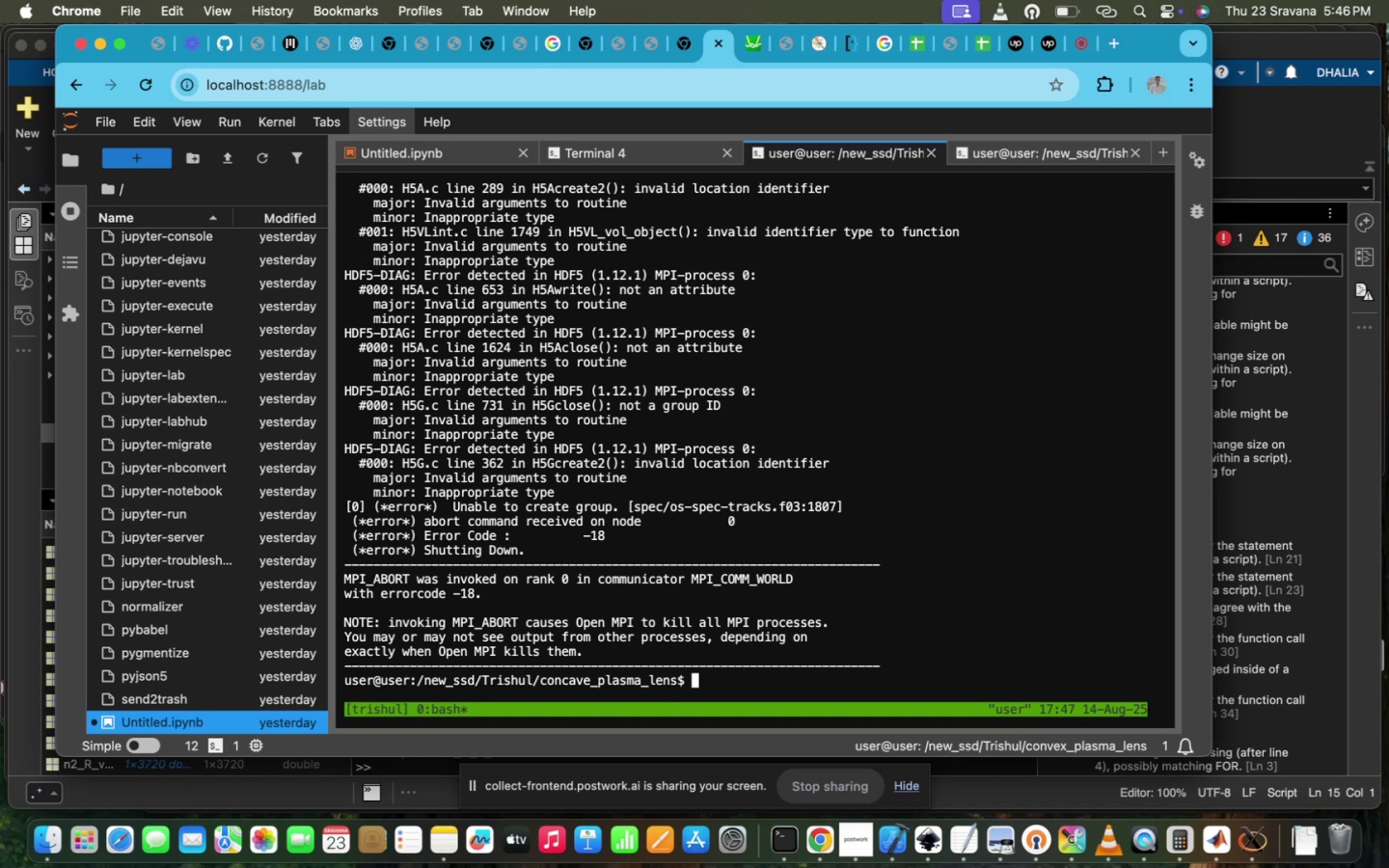 
key(ArrowDown)
 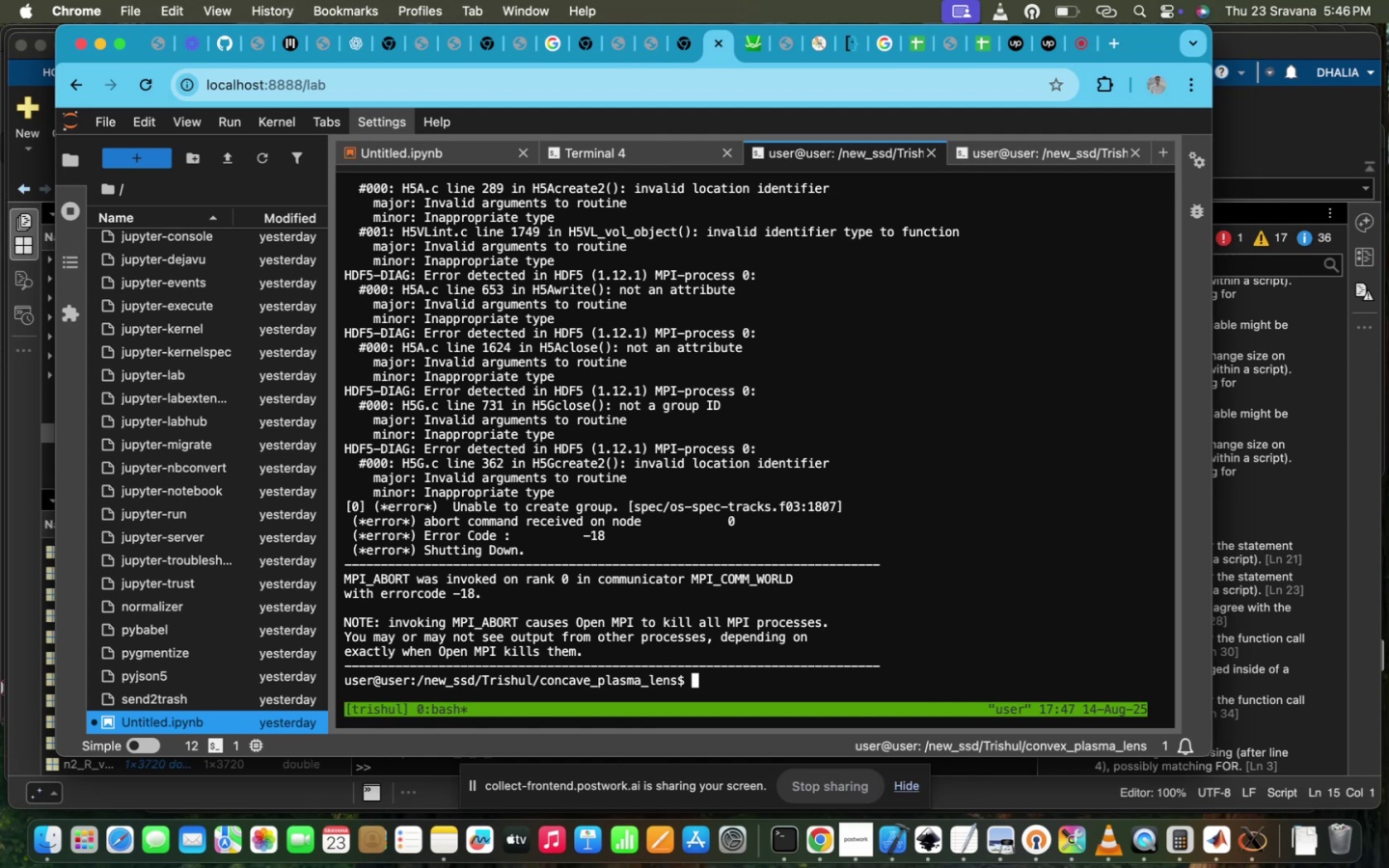 
type(vi os-)
key(Tab)
 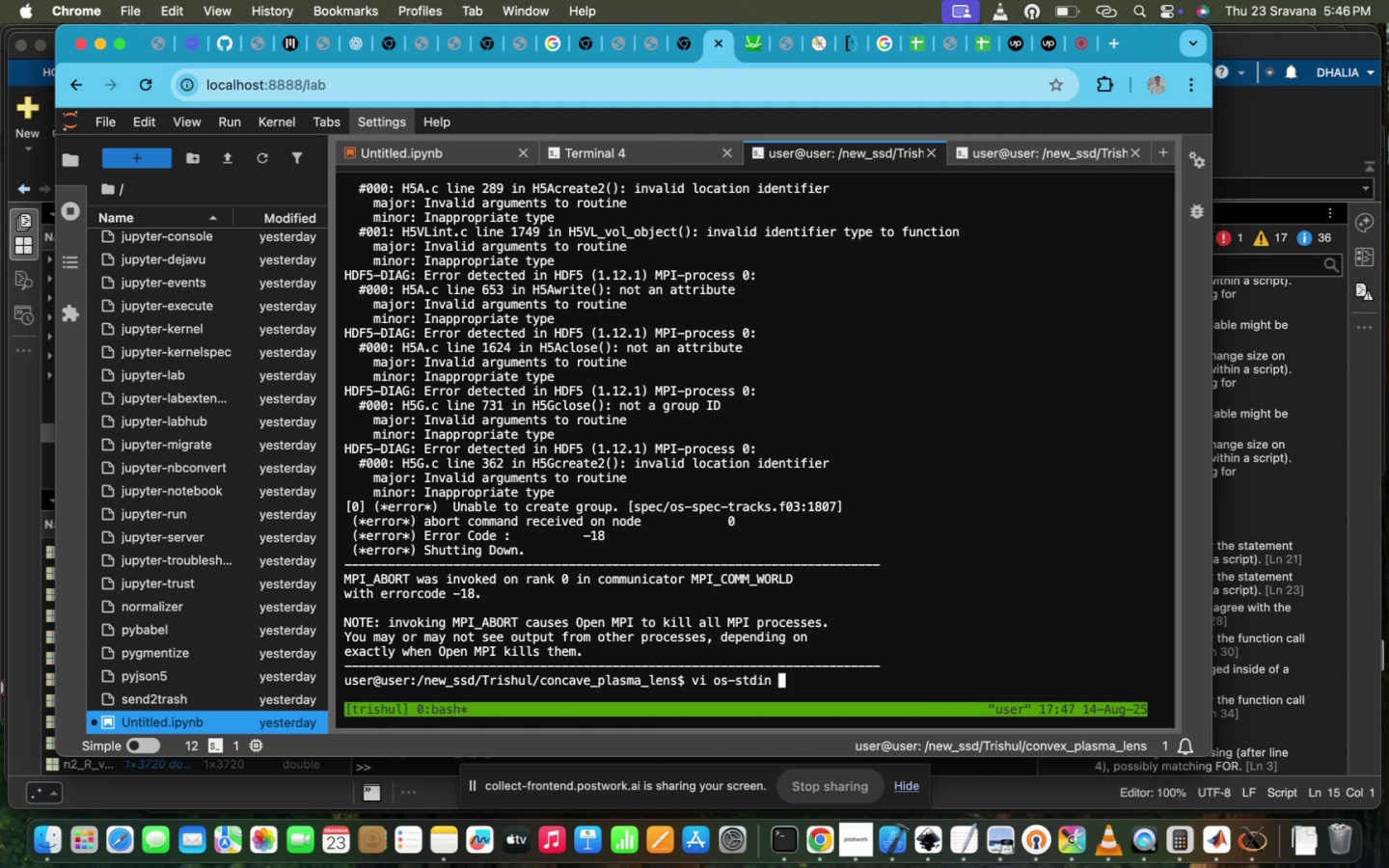 
hold_key(key=Enter, duration=0.5)
 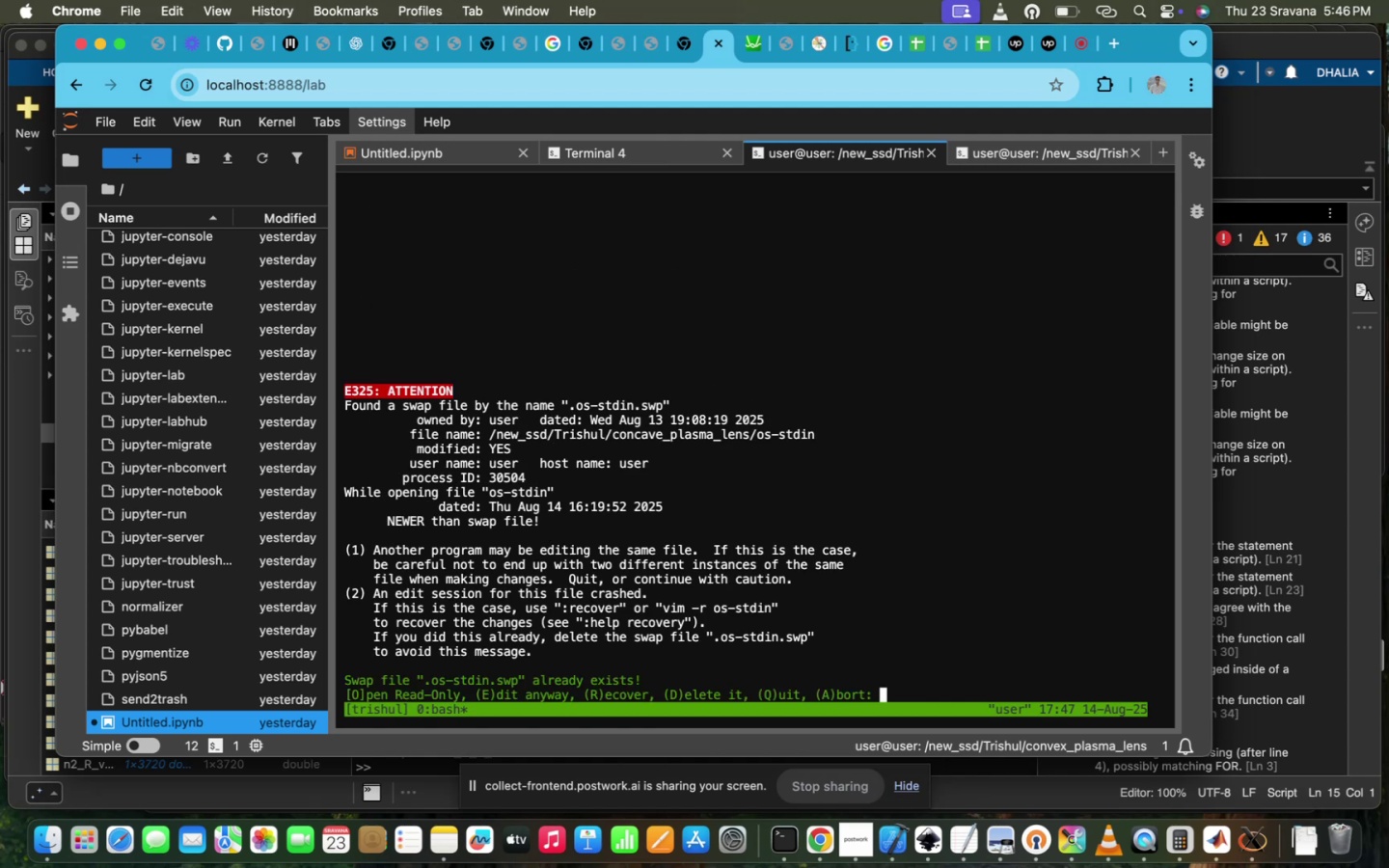 
hold_key(key=Enter, duration=0.34)
 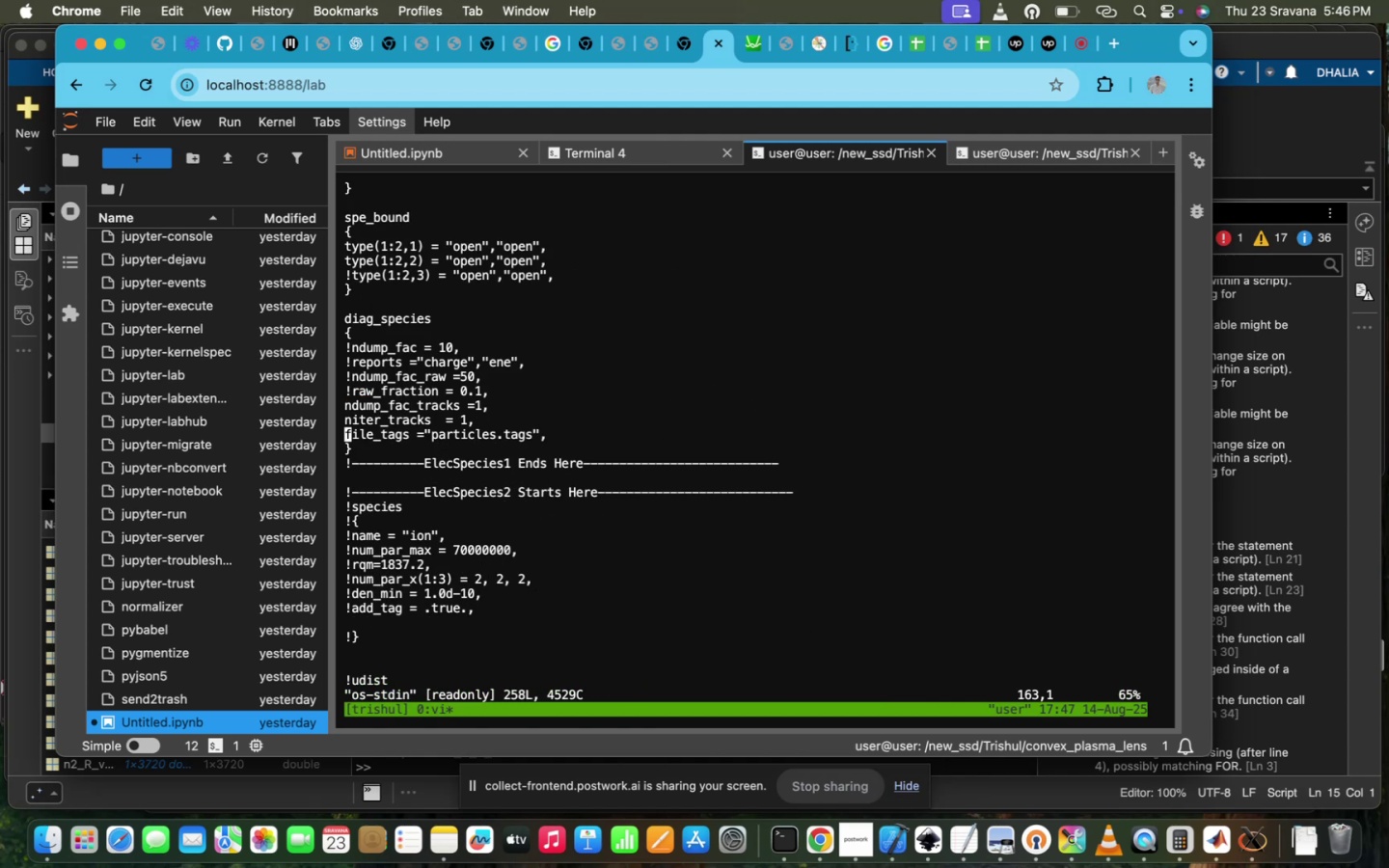 
scroll: coordinate [640, 556], scroll_direction: up, amount: 8.0
 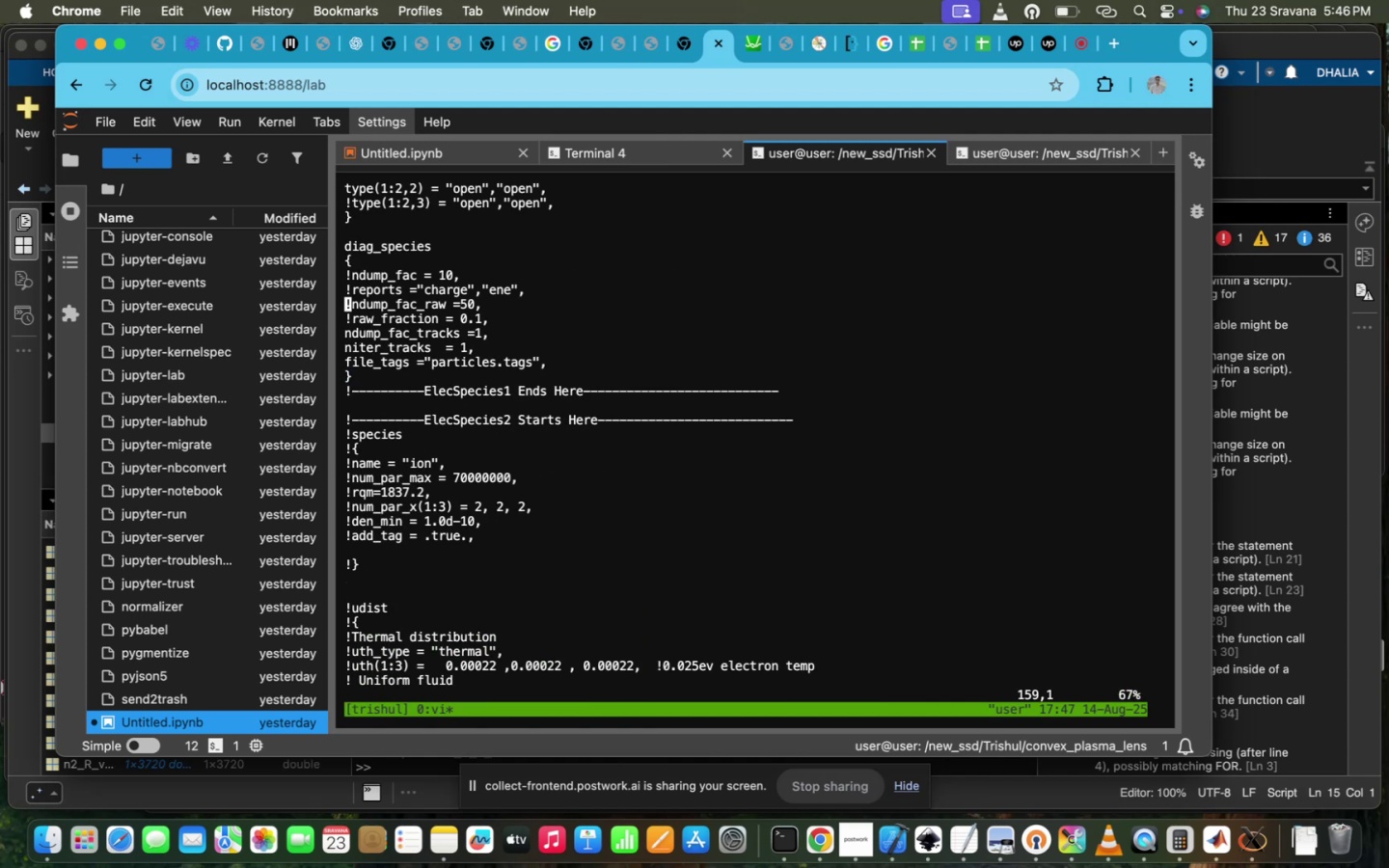 
key(I)
 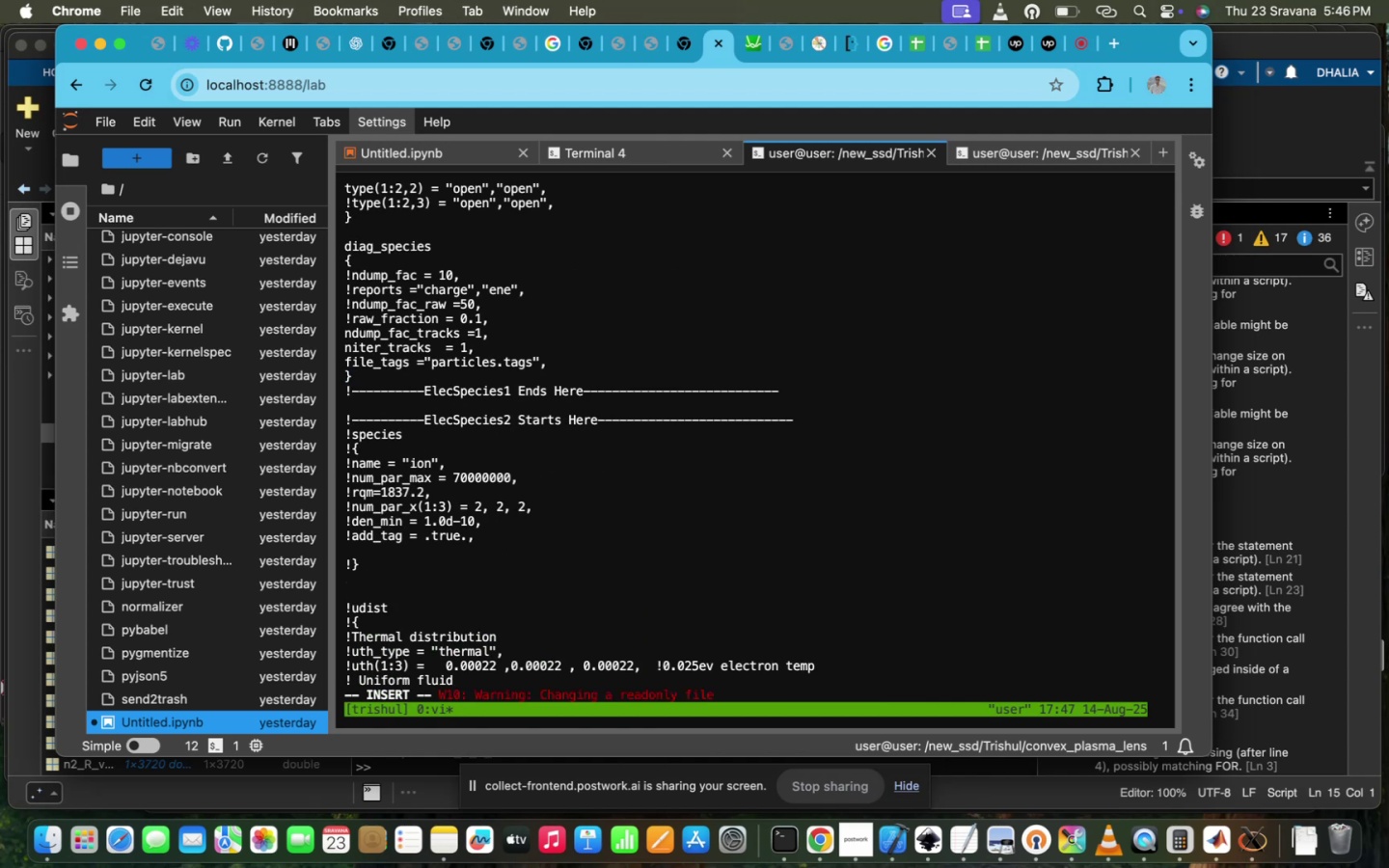 
key(ArrowUp)
 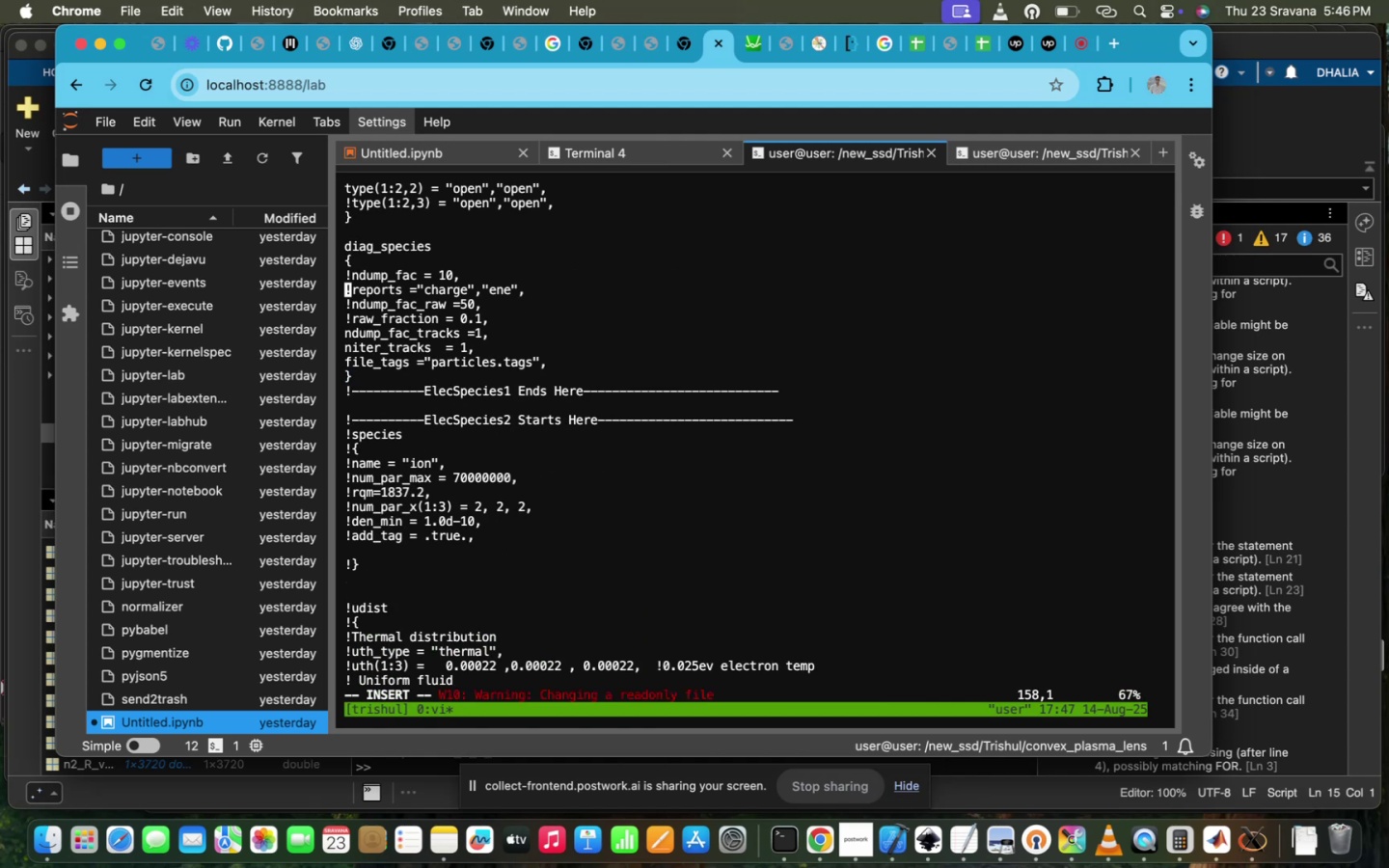 
key(ArrowUp)
 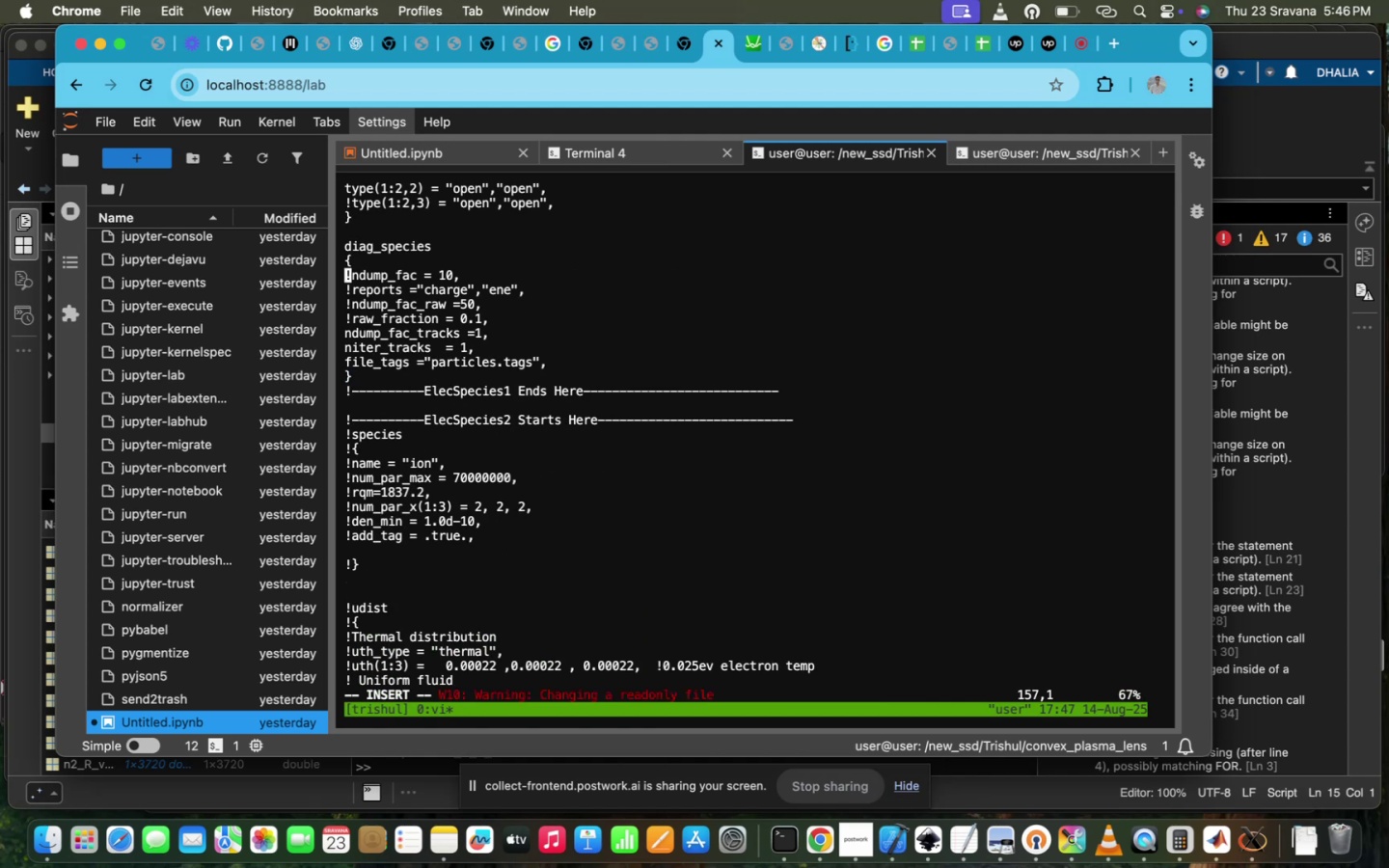 
key(ArrowRight)
 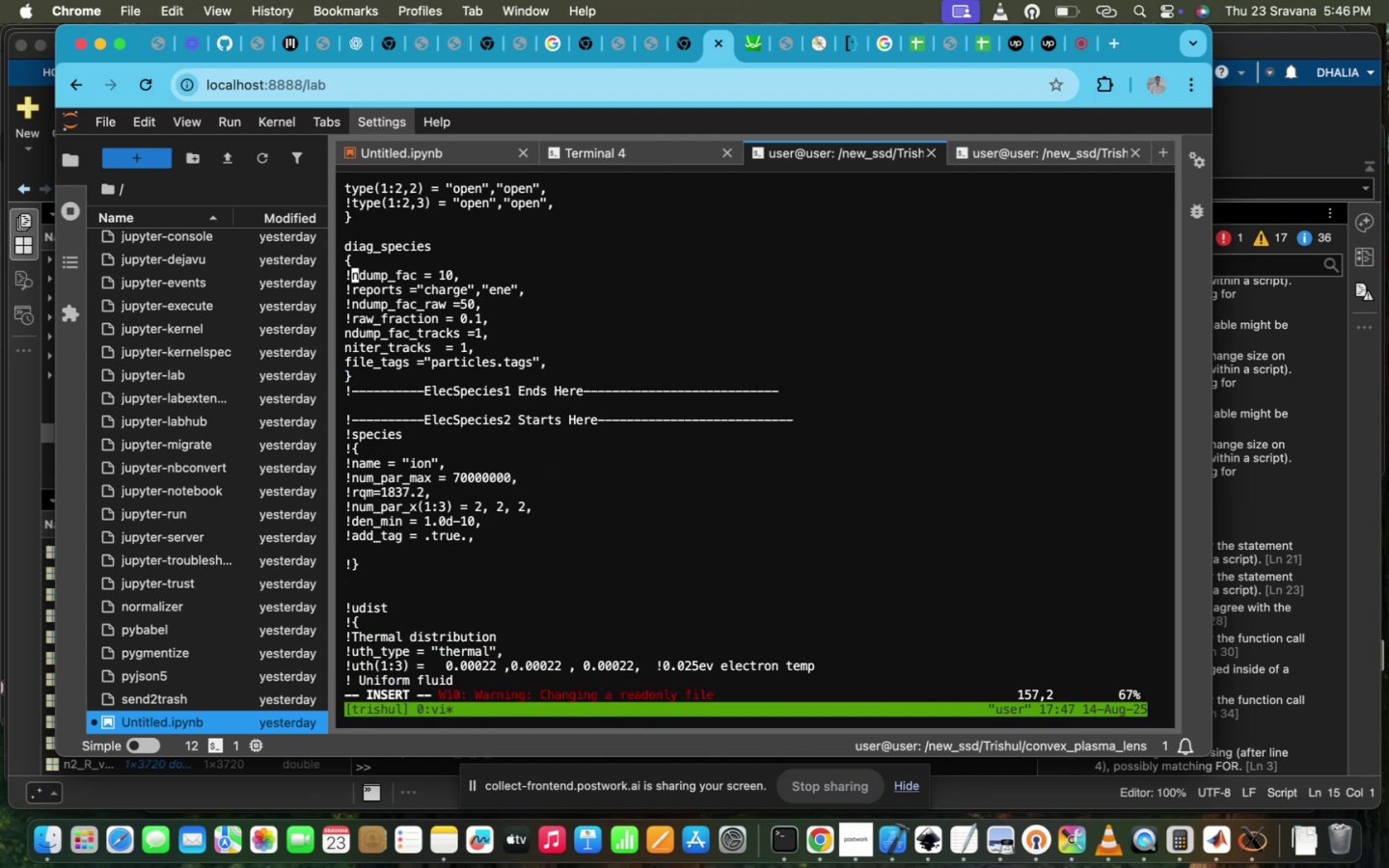 
key(Backspace)
 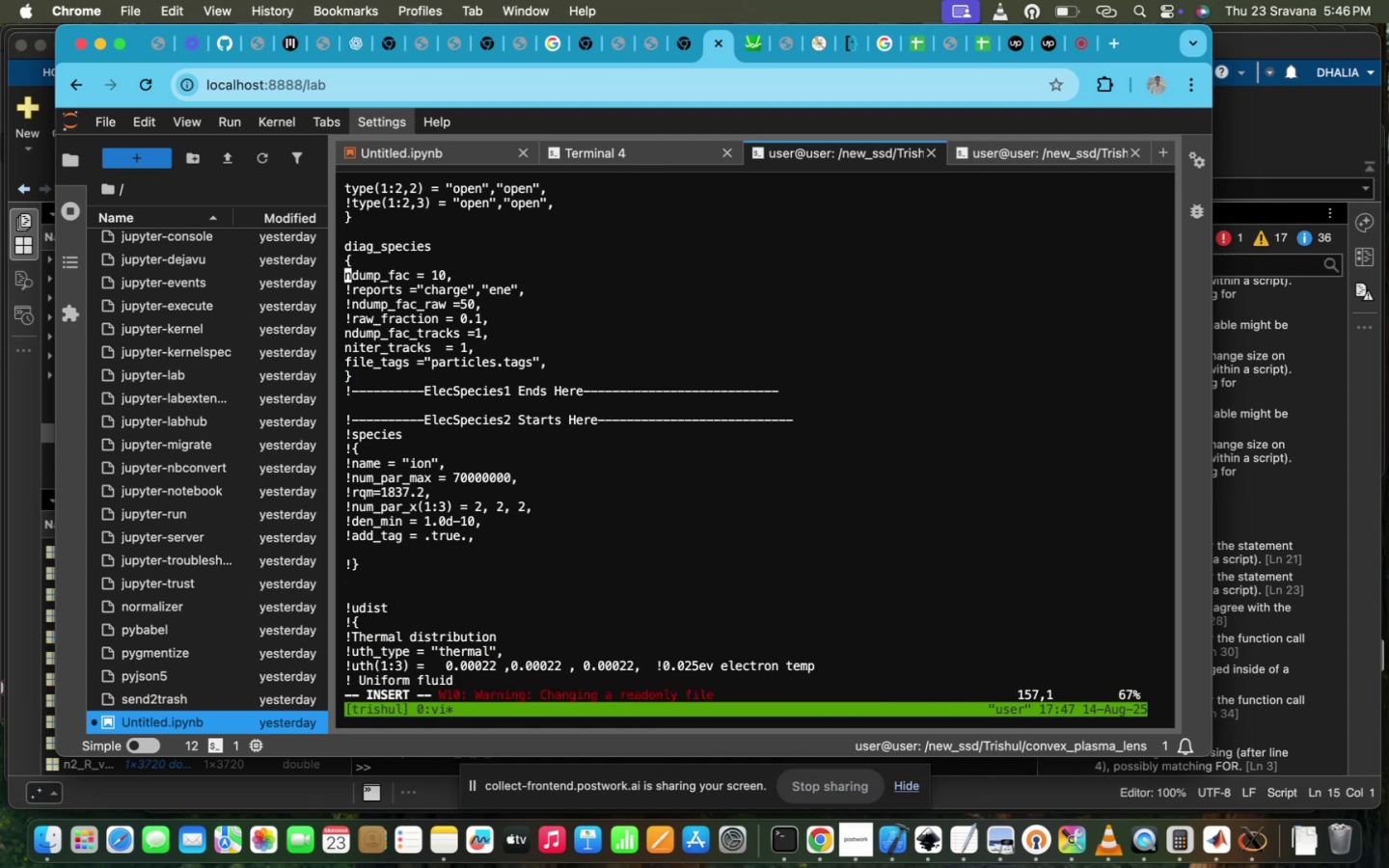 
key(ArrowDown)
 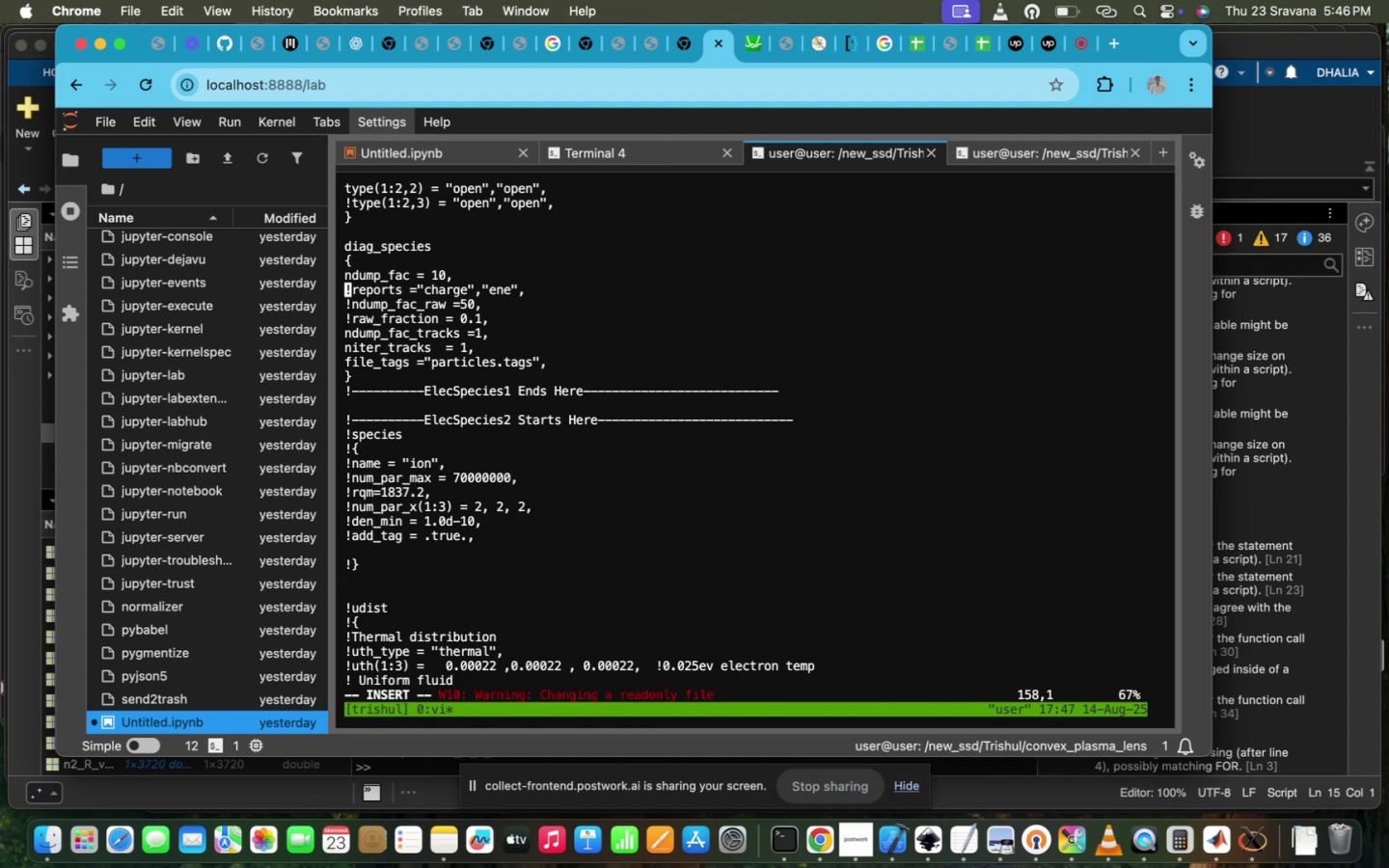 
key(ArrowRight)
 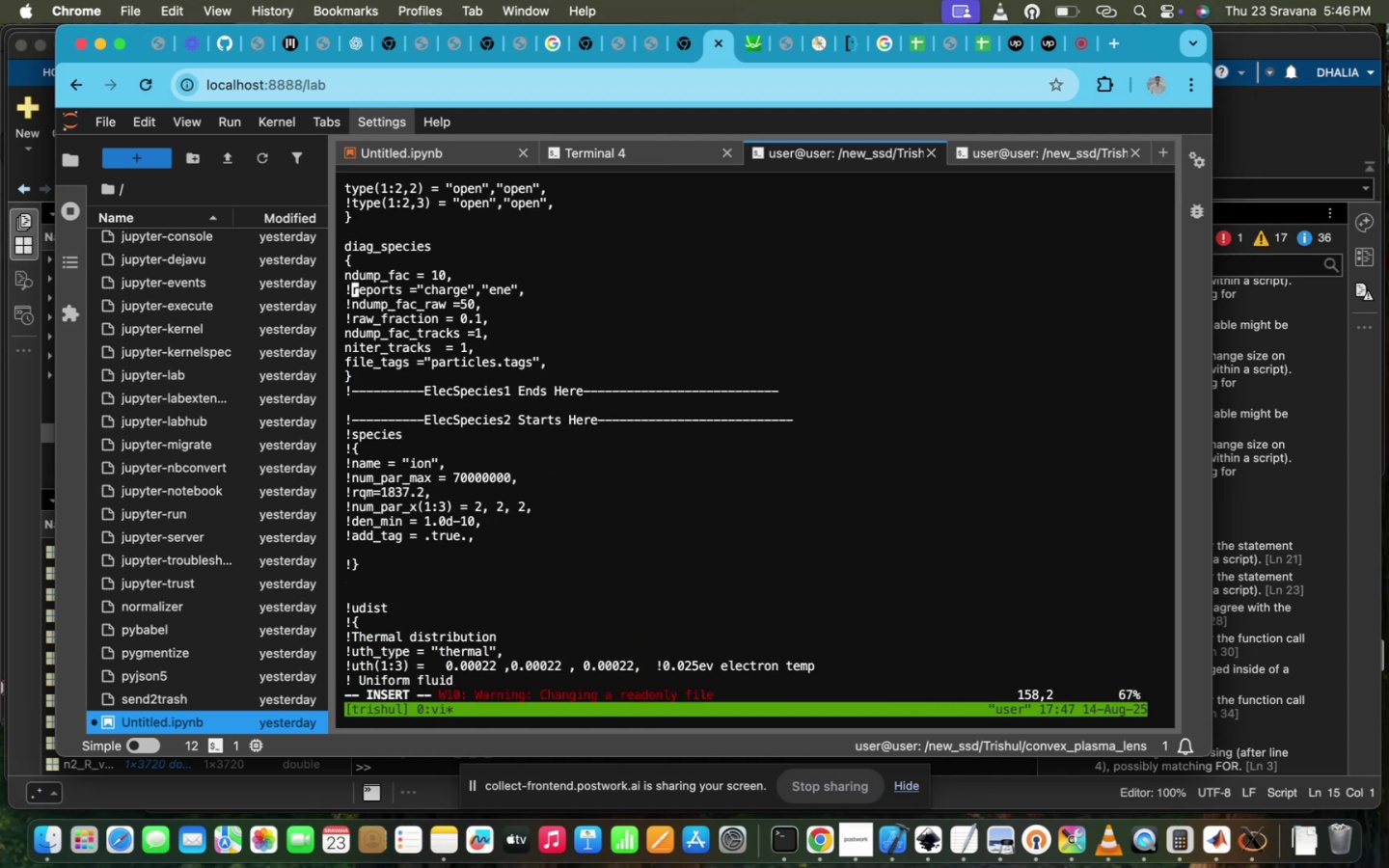 
key(Backspace)
 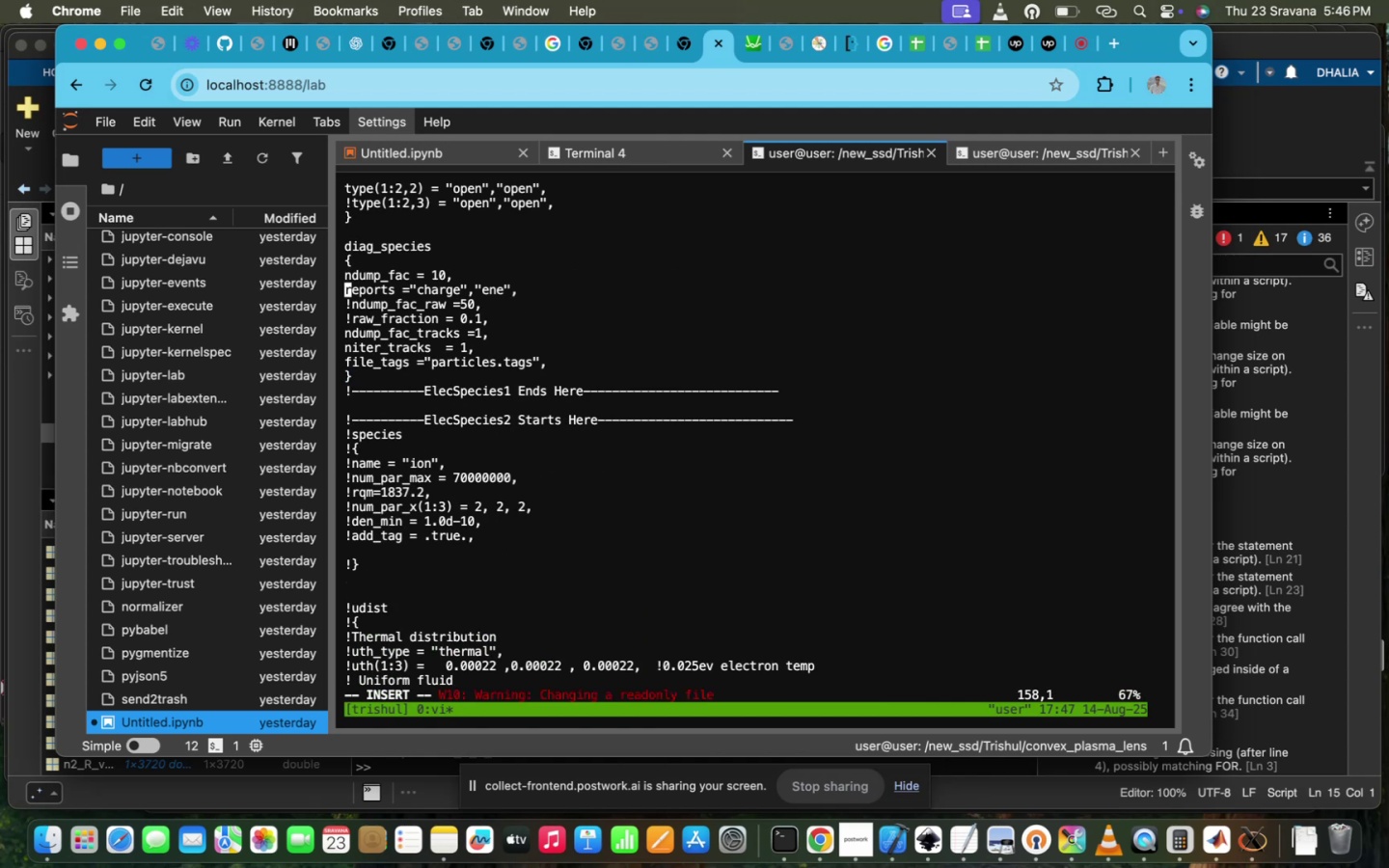 
key(ArrowDown)
 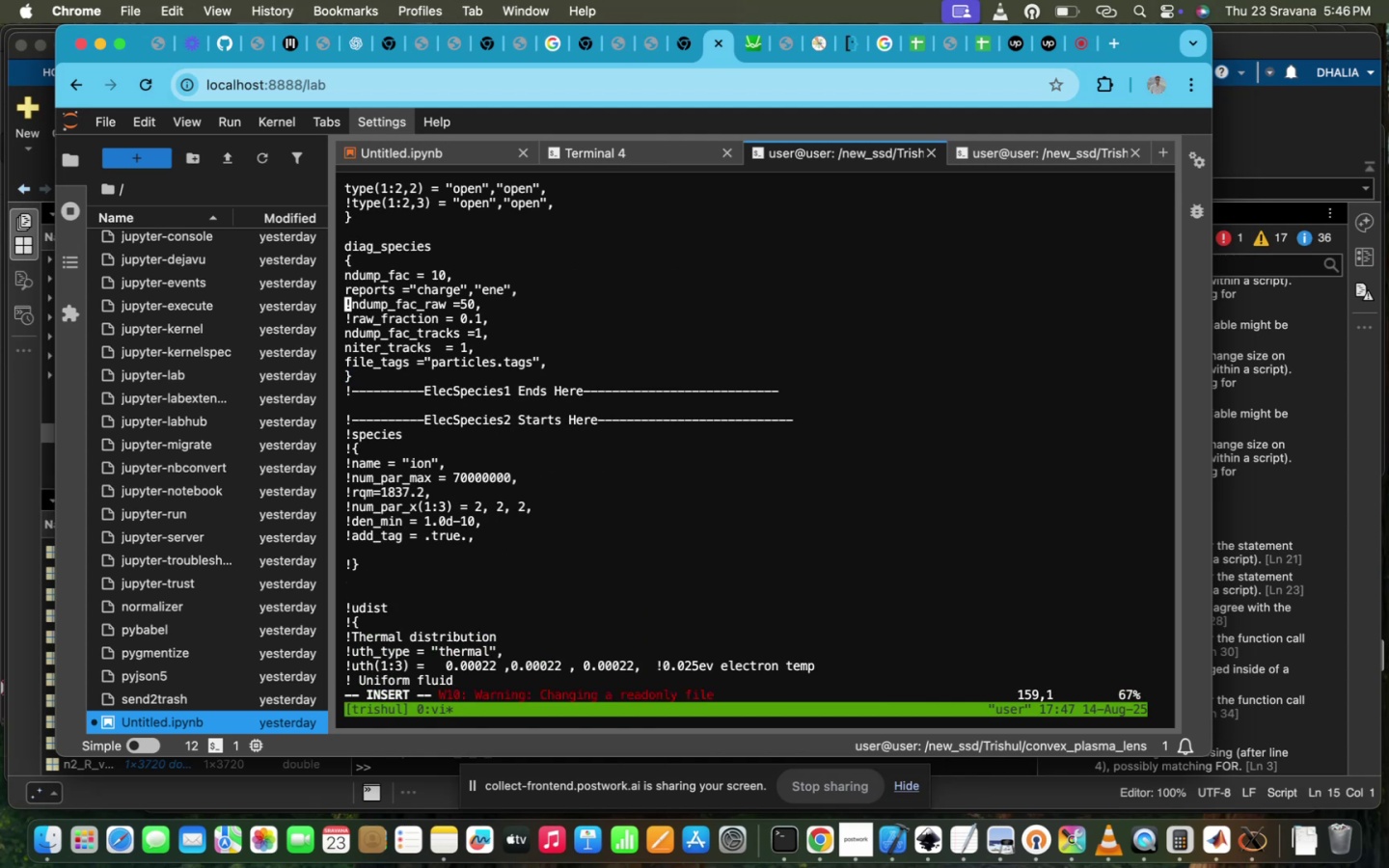 
key(ArrowRight)
 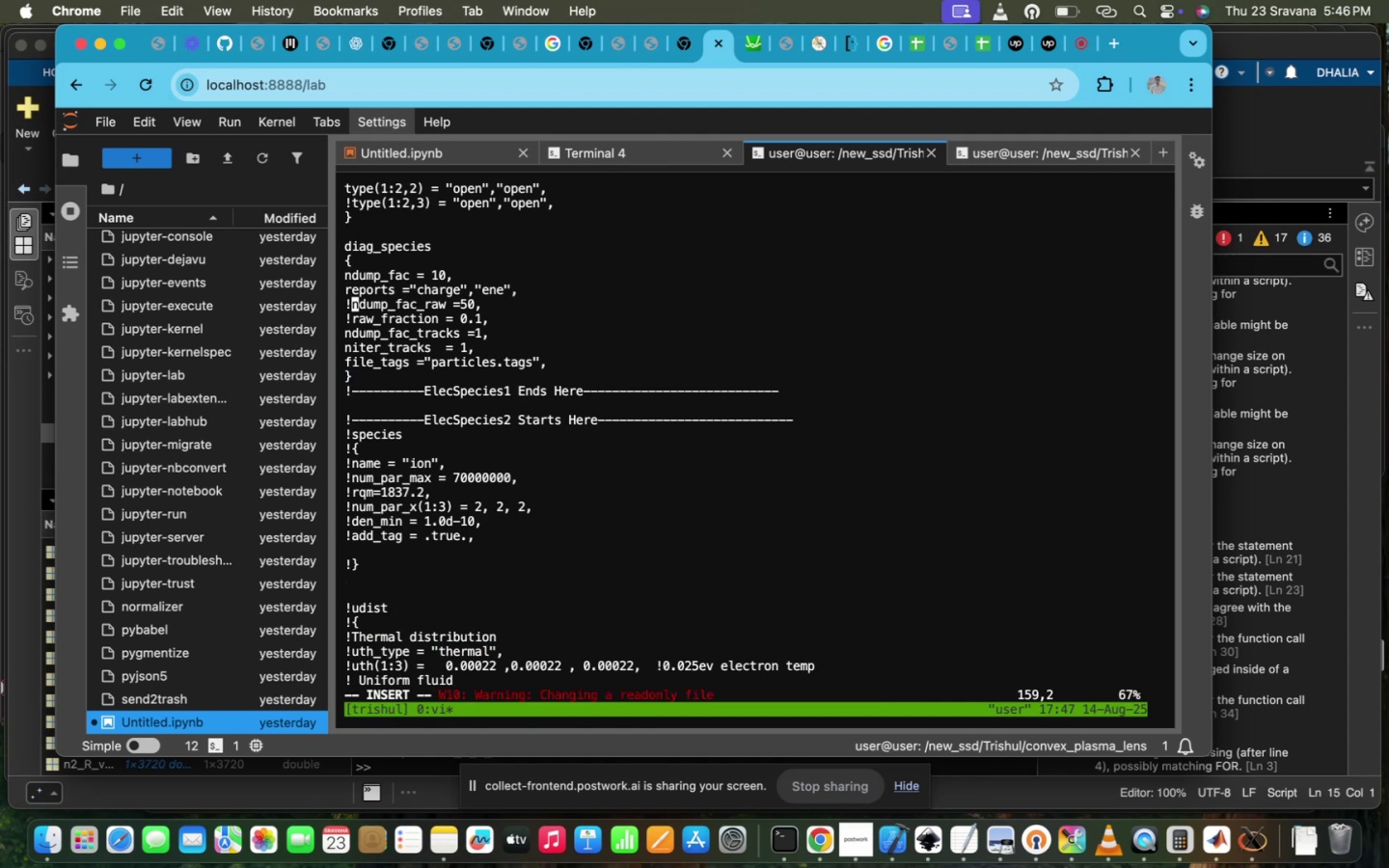 
key(Backspace)
 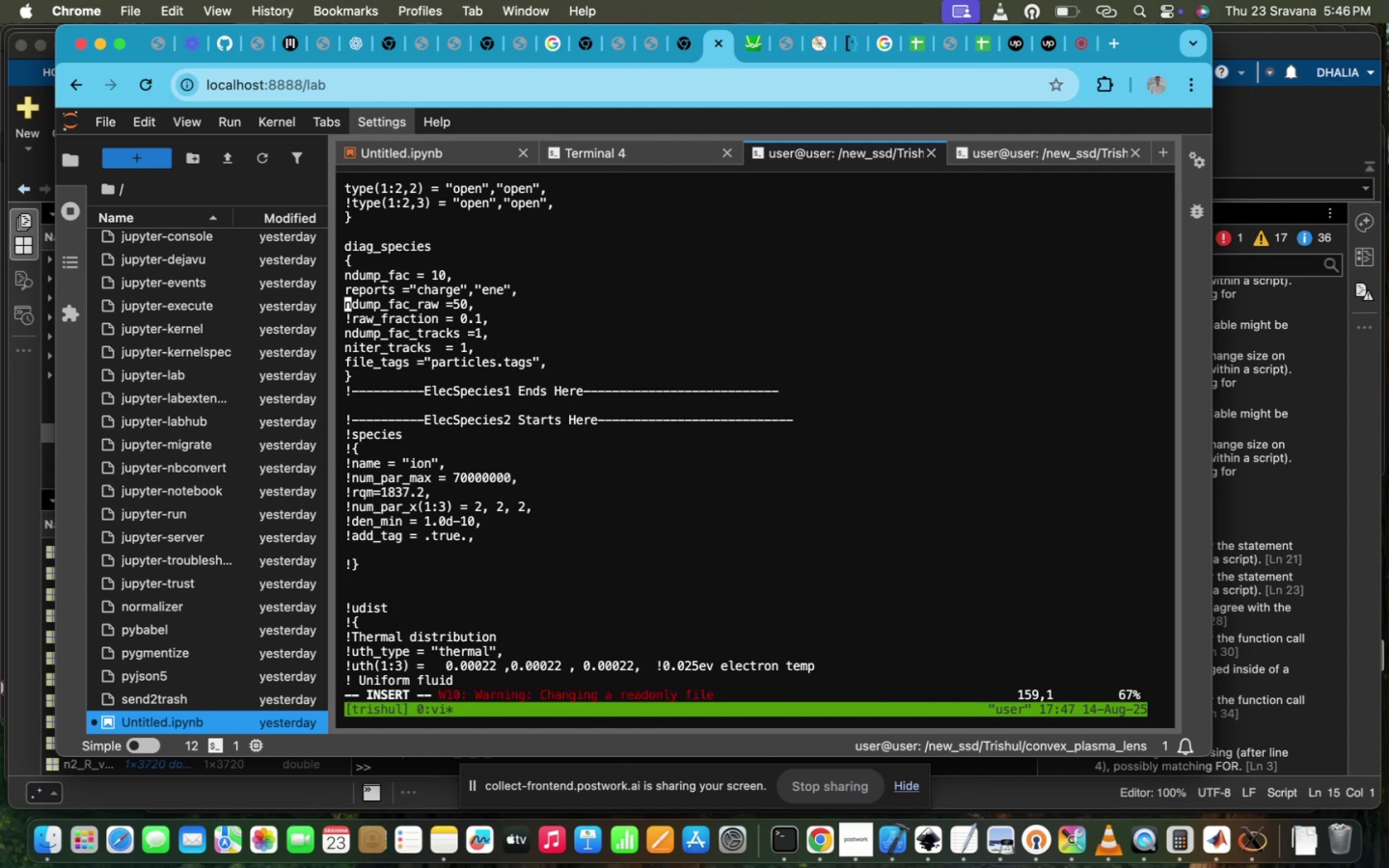 
key(ArrowDown)
 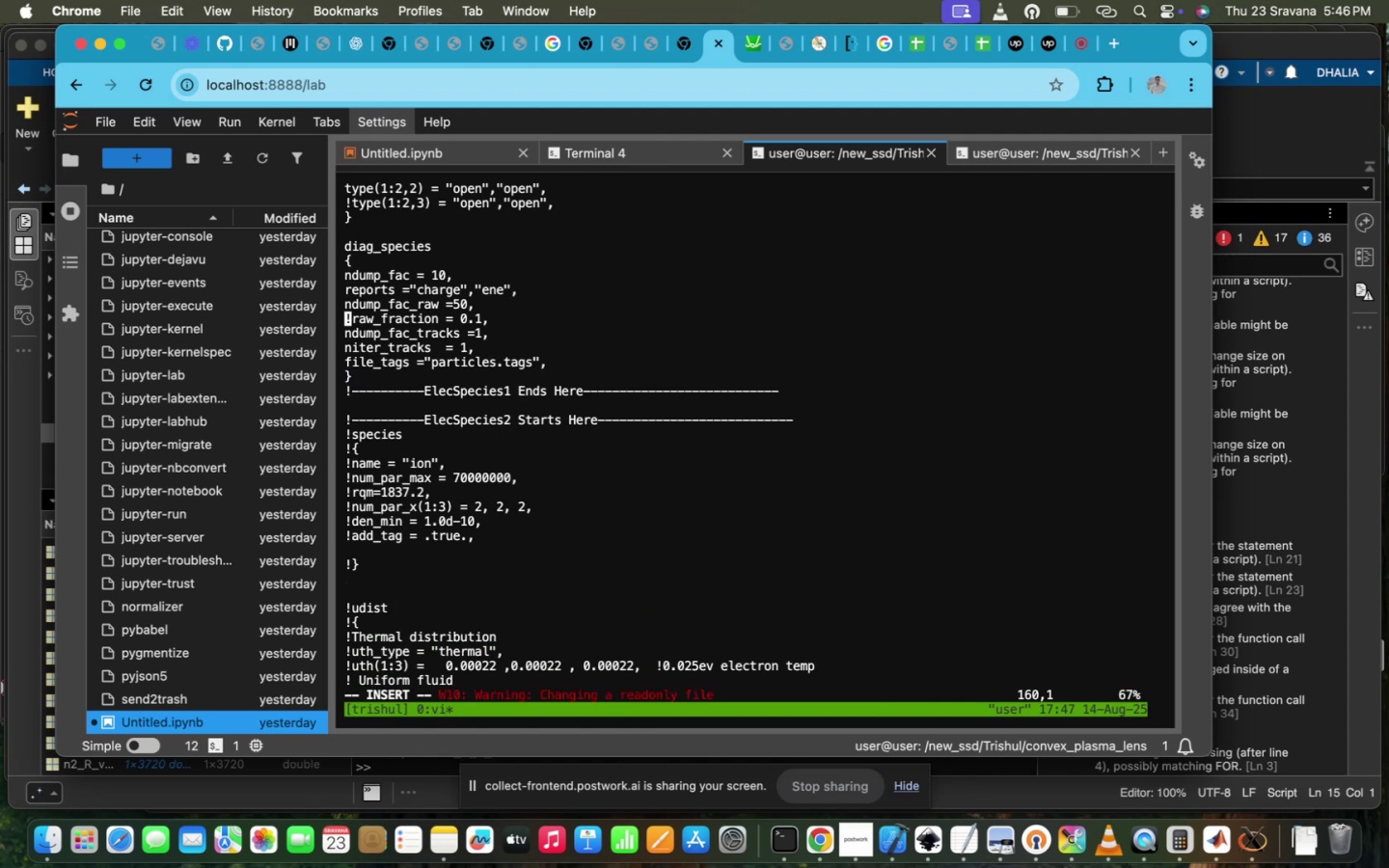 
key(ArrowRight)
 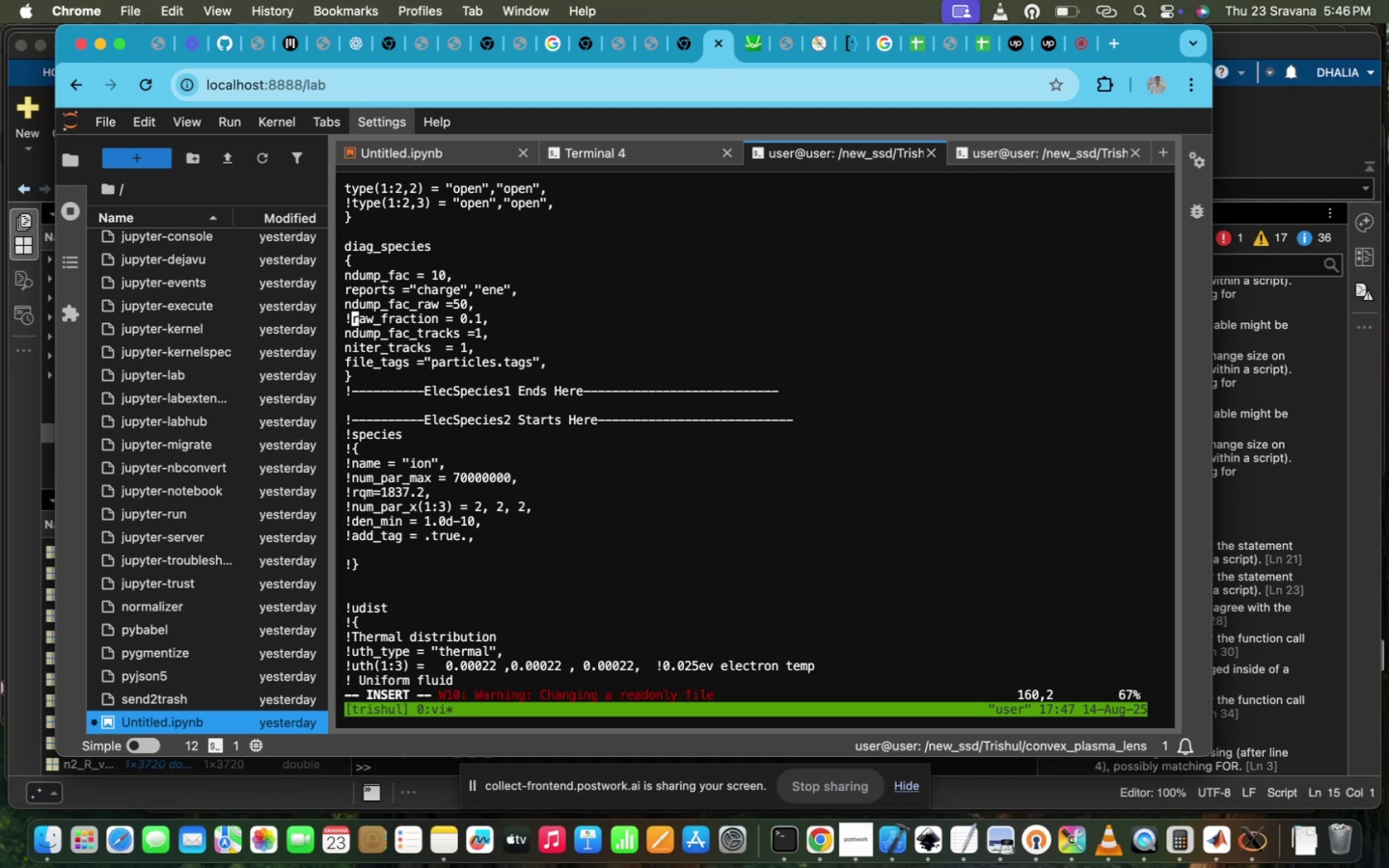 
key(Backspace)
 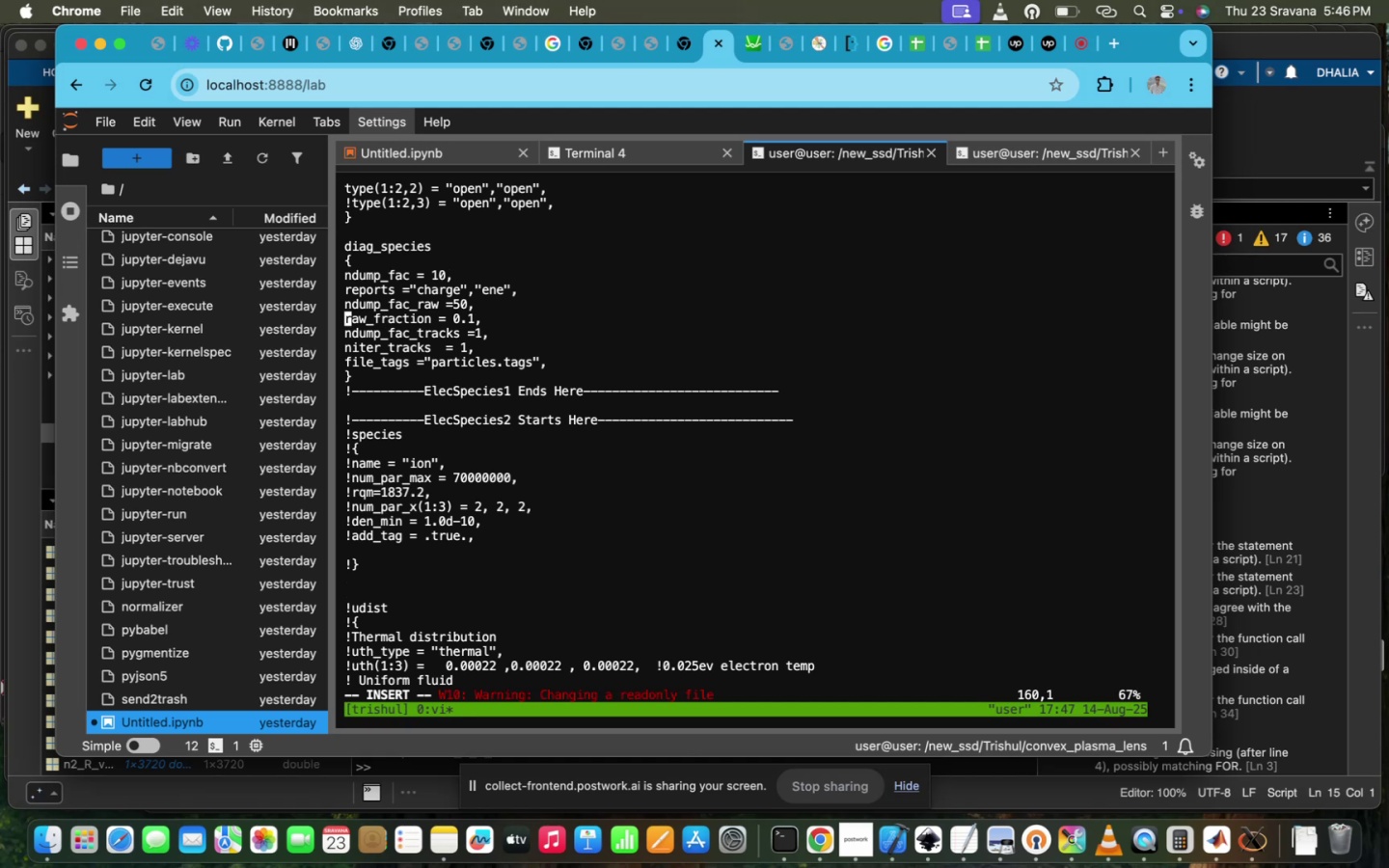 
scroll: coordinate [640, 556], scroll_direction: up, amount: 119.0
 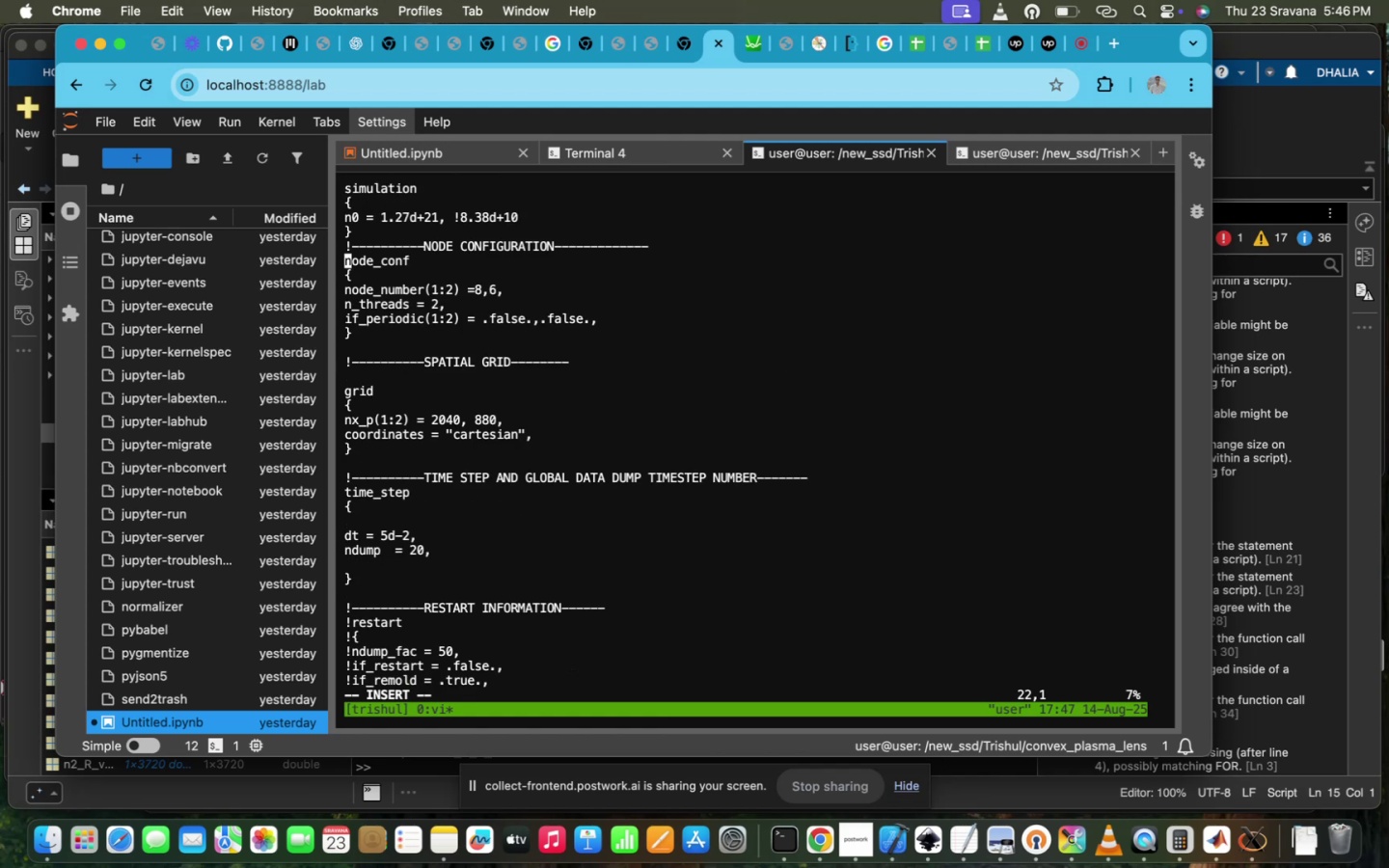 
scroll: coordinate [640, 556], scroll_direction: down, amount: 175.0
 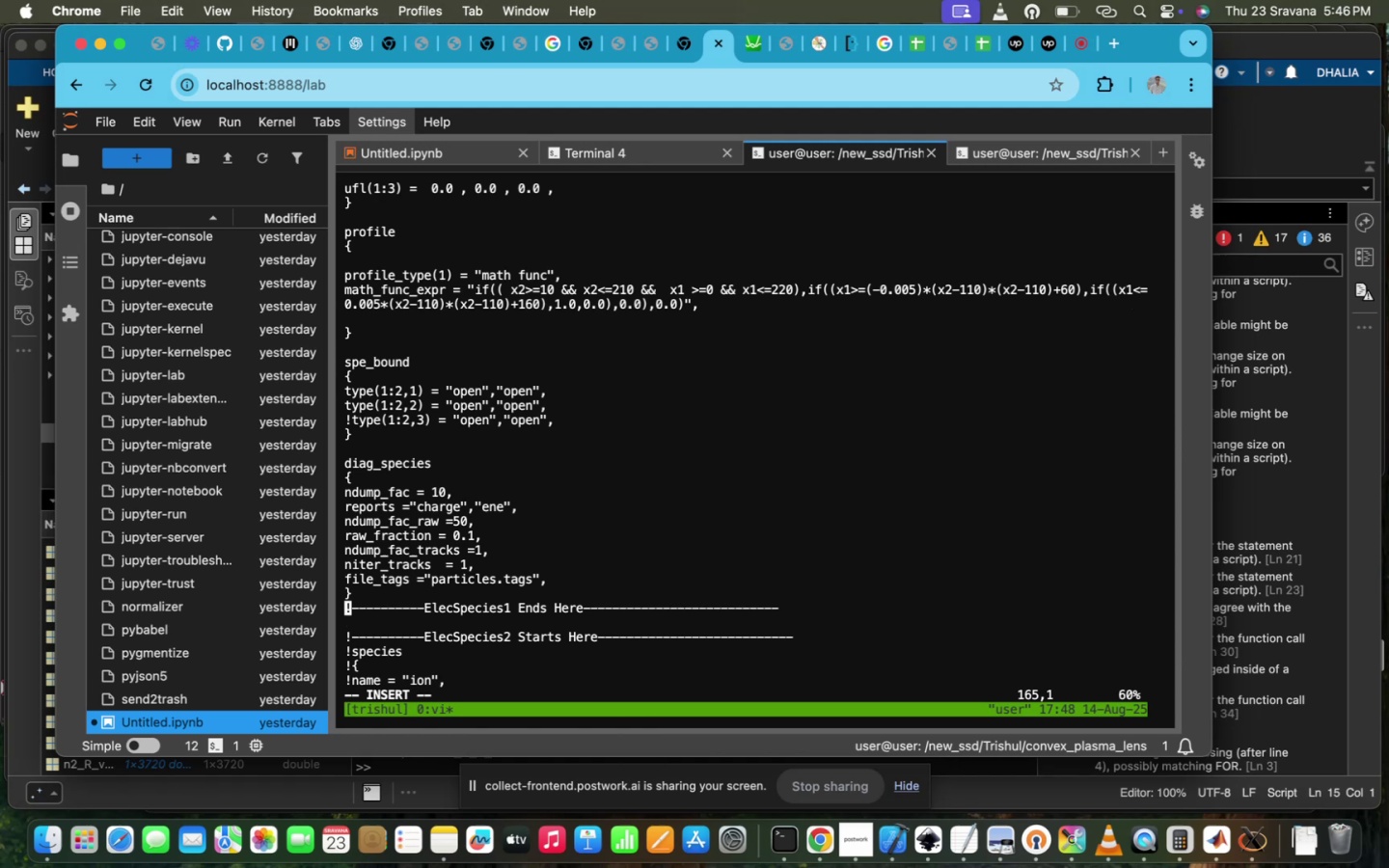 
scroll: coordinate [640, 556], scroll_direction: up, amount: 2.0
 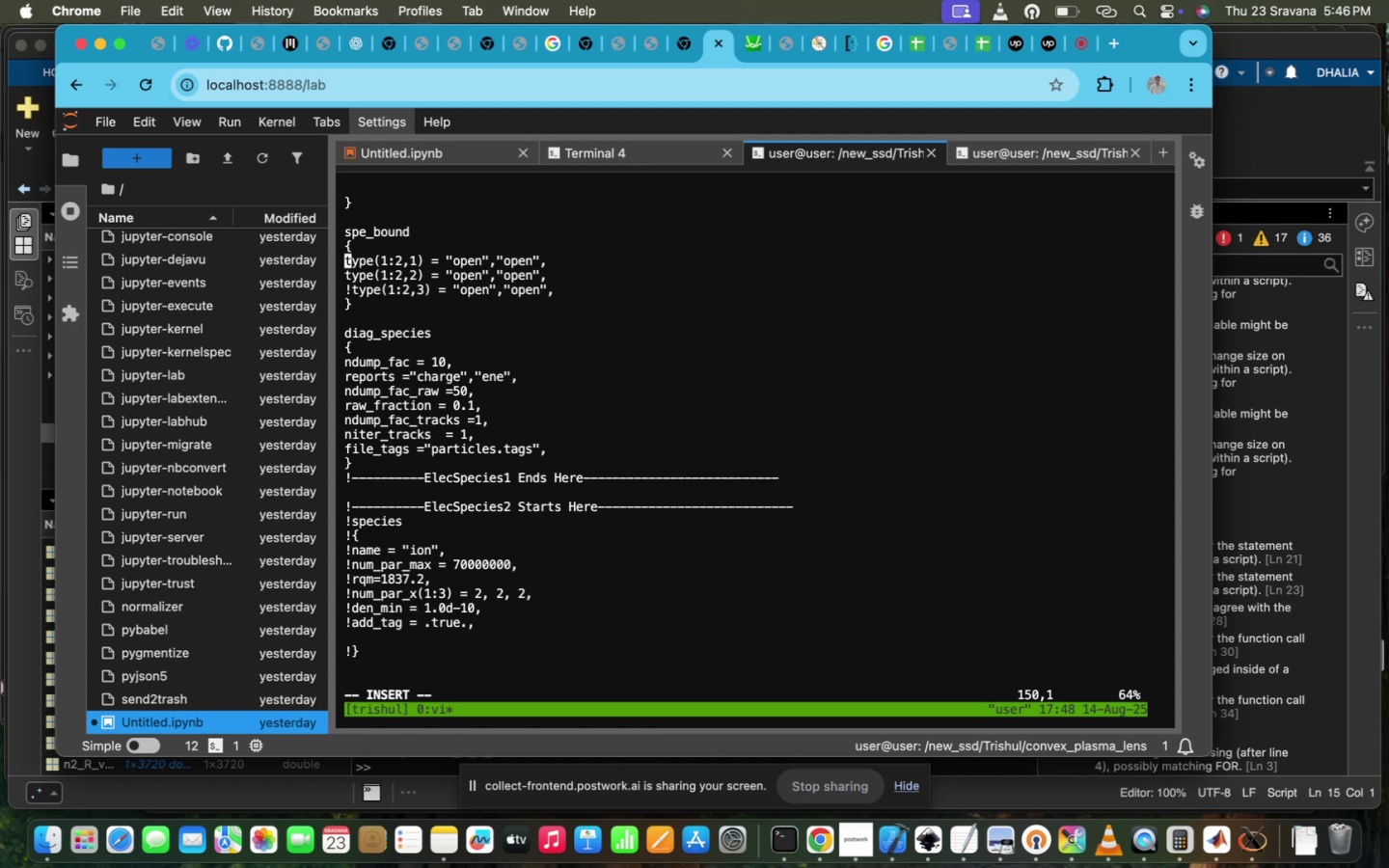 
scroll: coordinate [640, 556], scroll_direction: down, amount: 21.0
 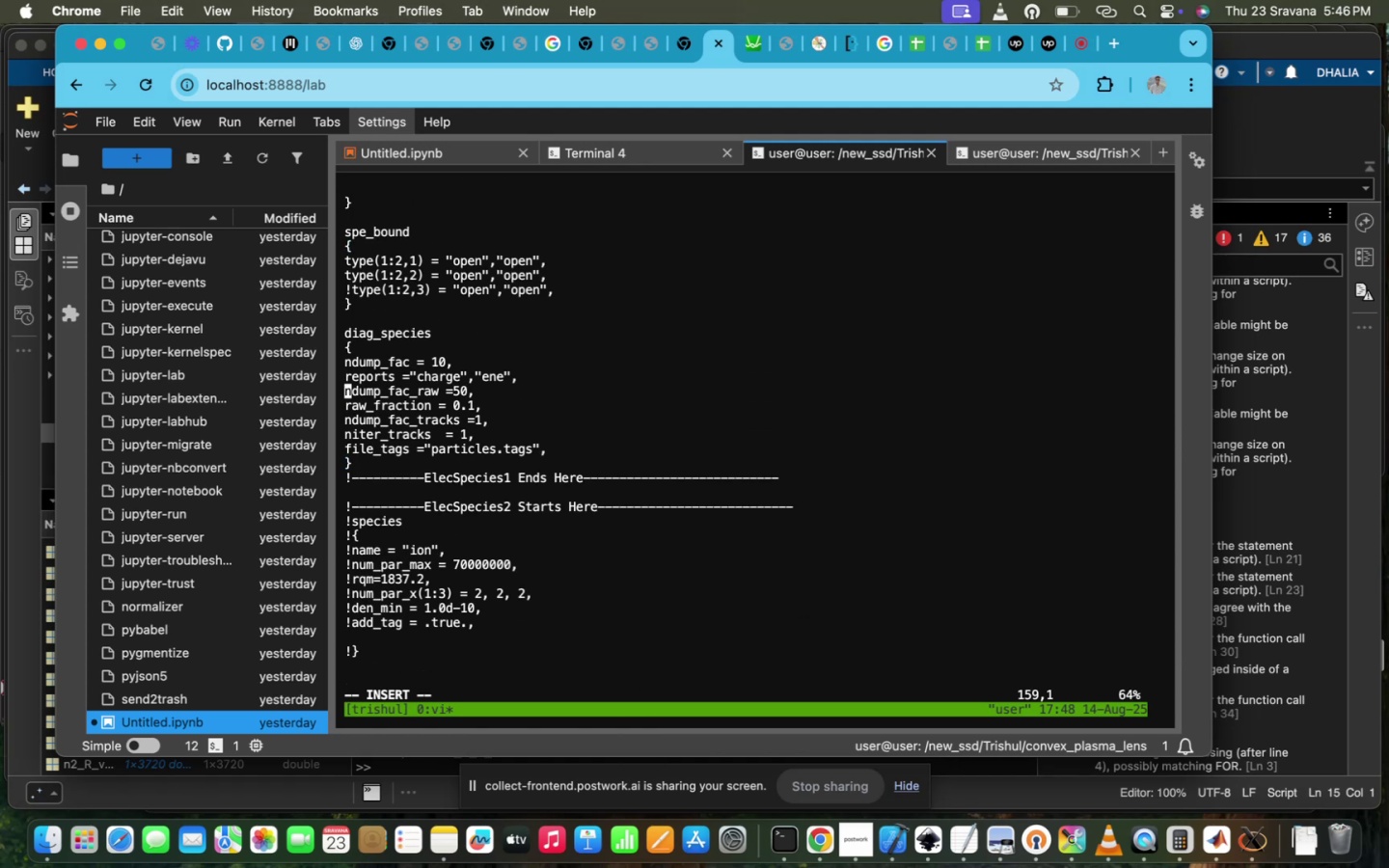 
key(ArrowDown)
 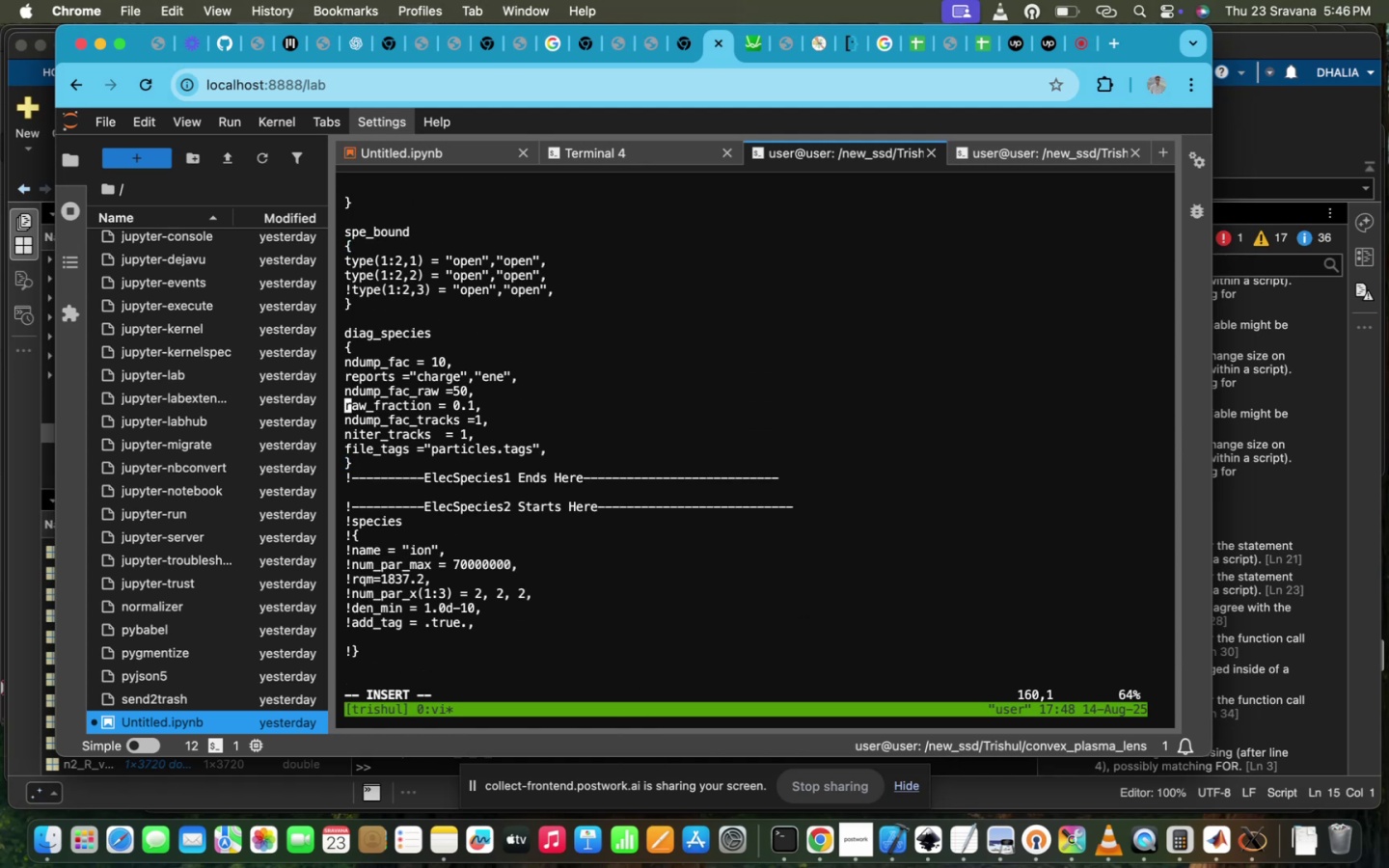 
key(I)
 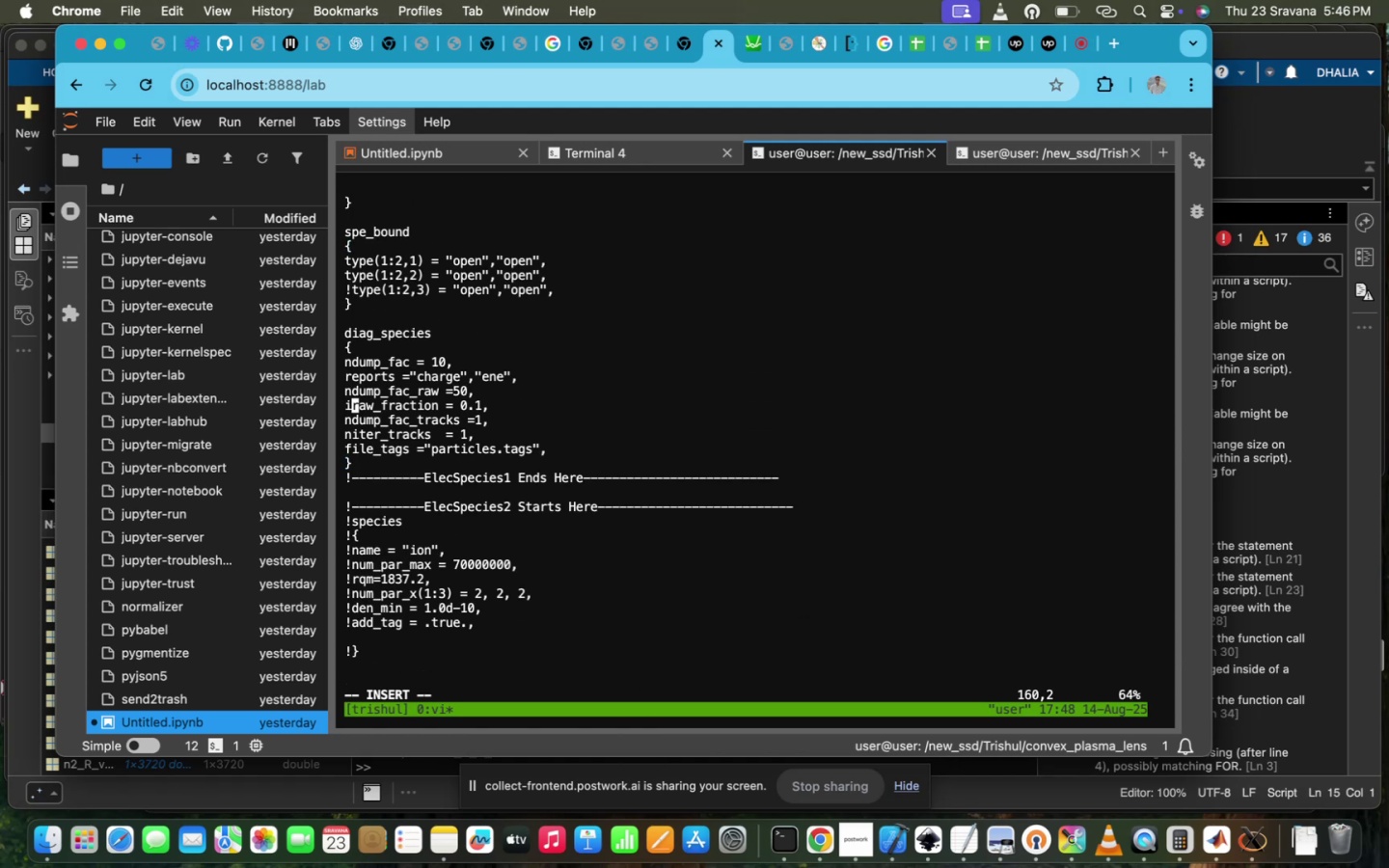 
key(Backspace)
 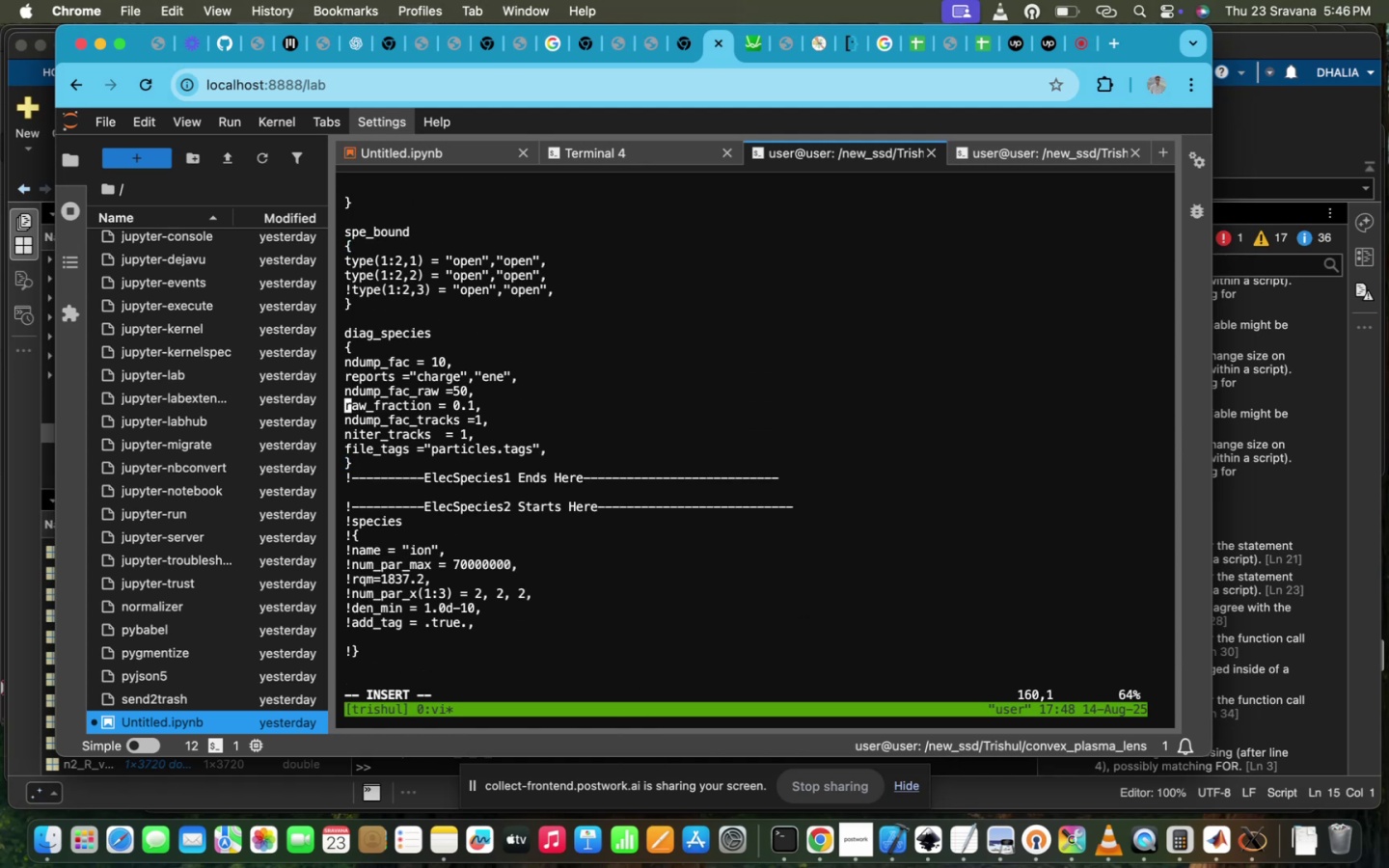 
key(ArrowDown)
 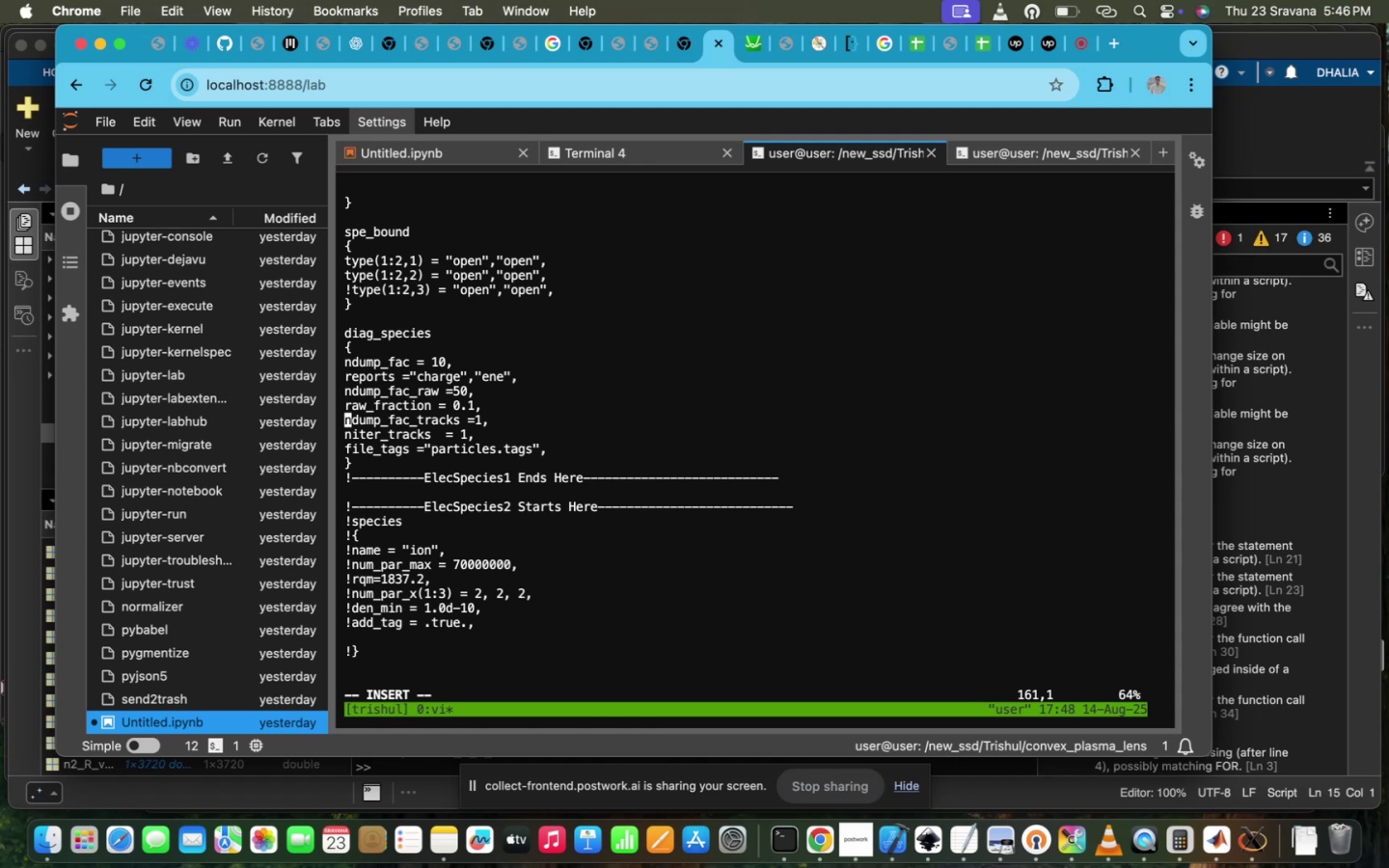 
key(Shift+ShiftRight)
 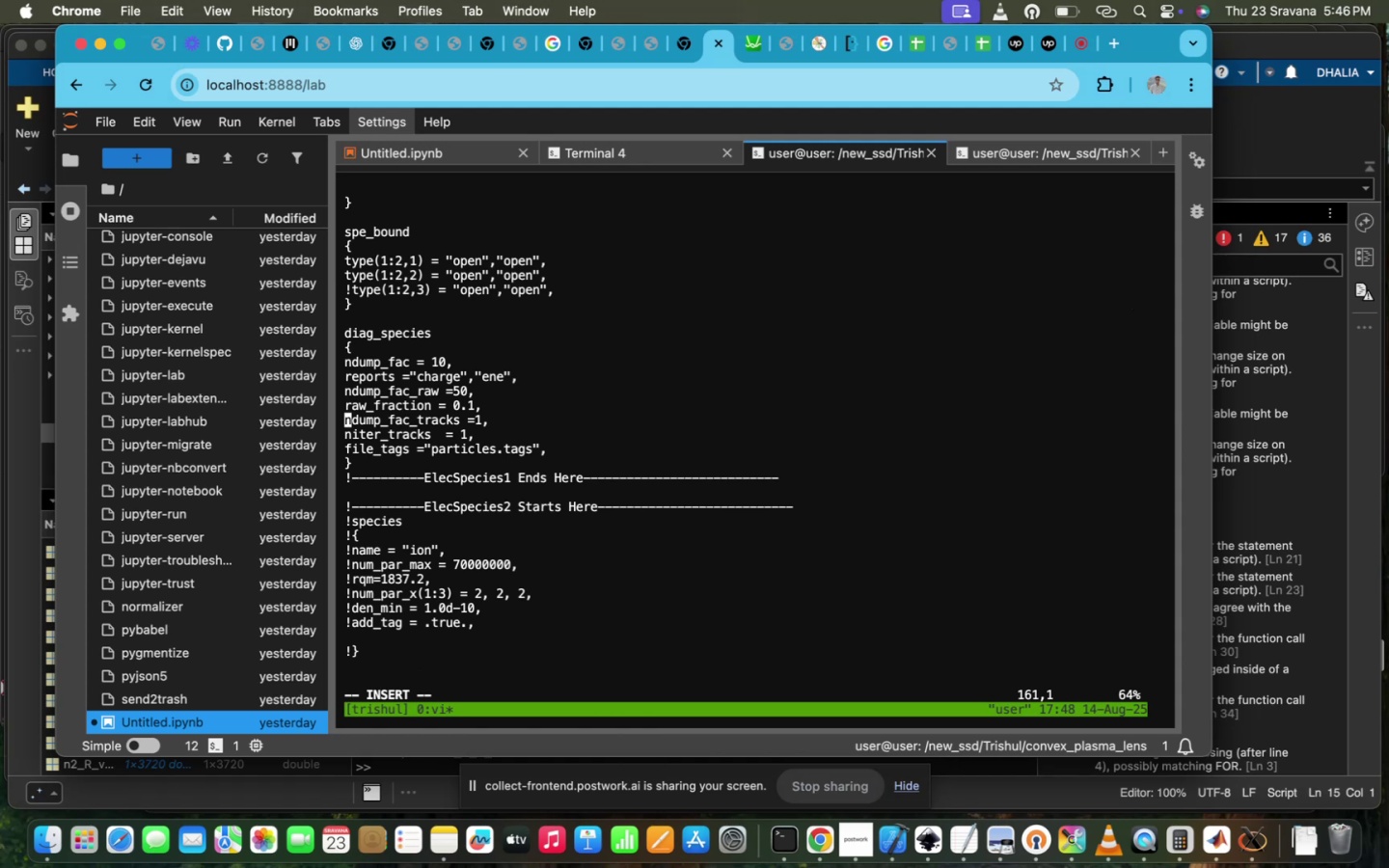 
key(Shift+1)
 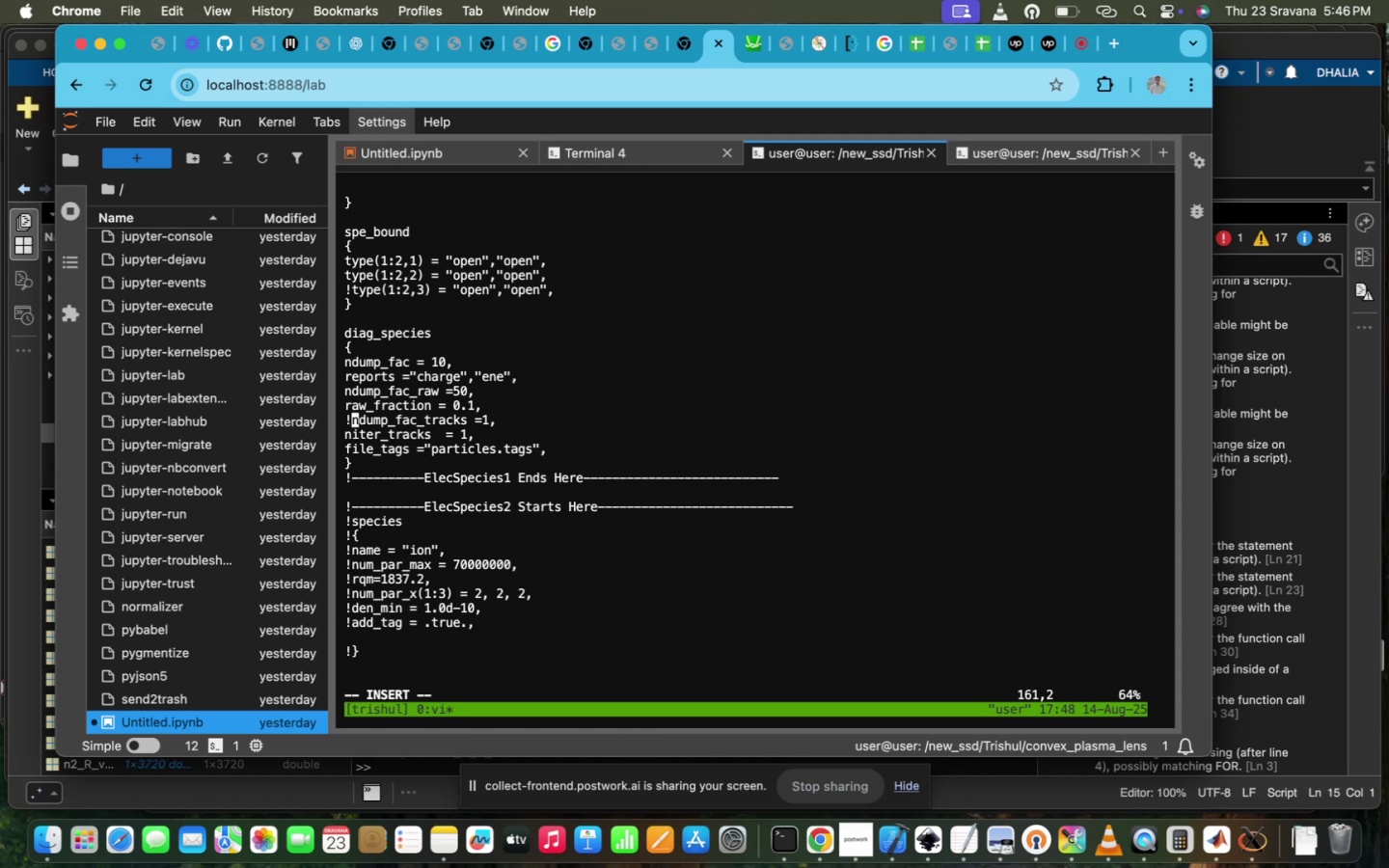 
key(ArrowDown)
 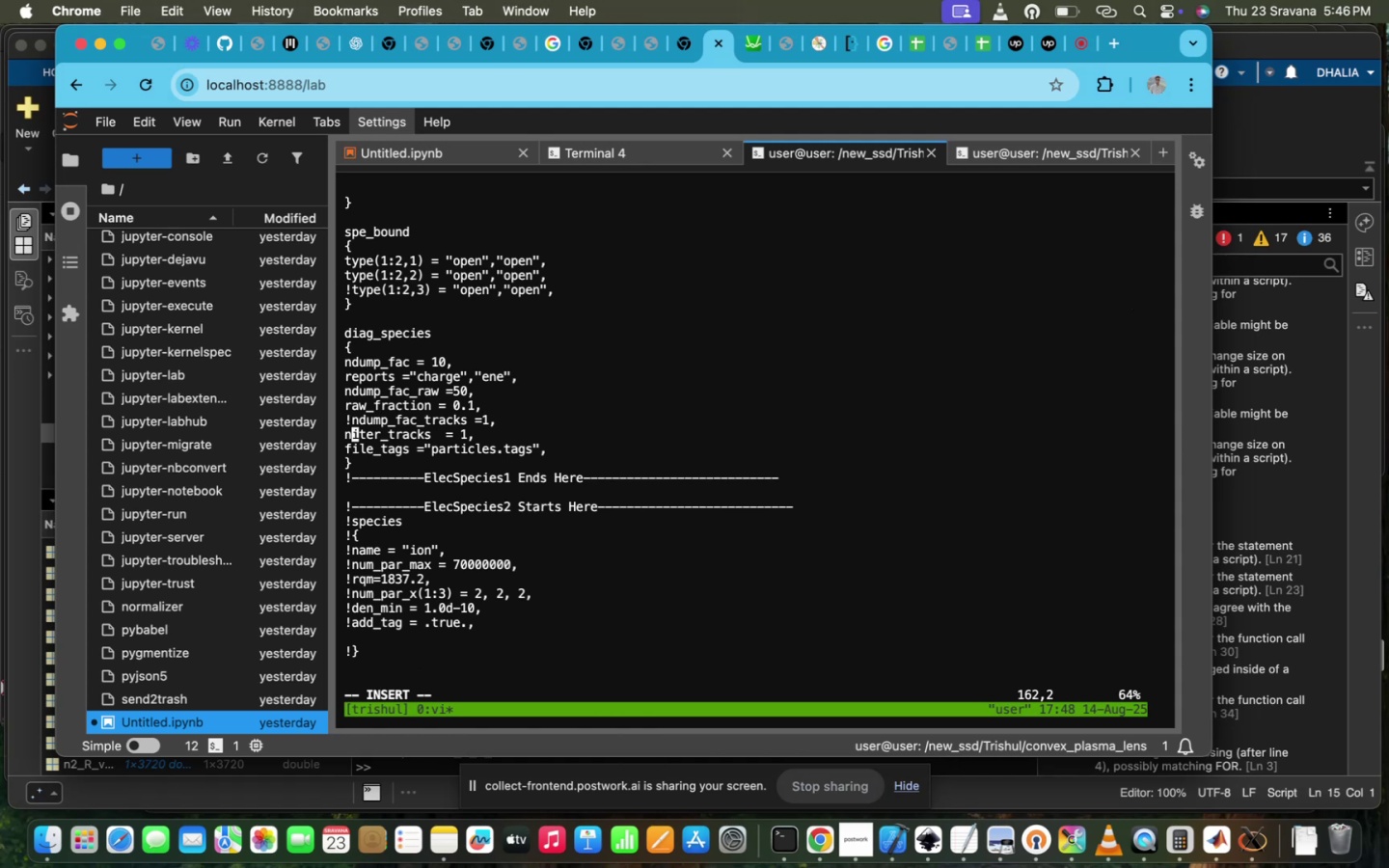 
key(ArrowLeft)
 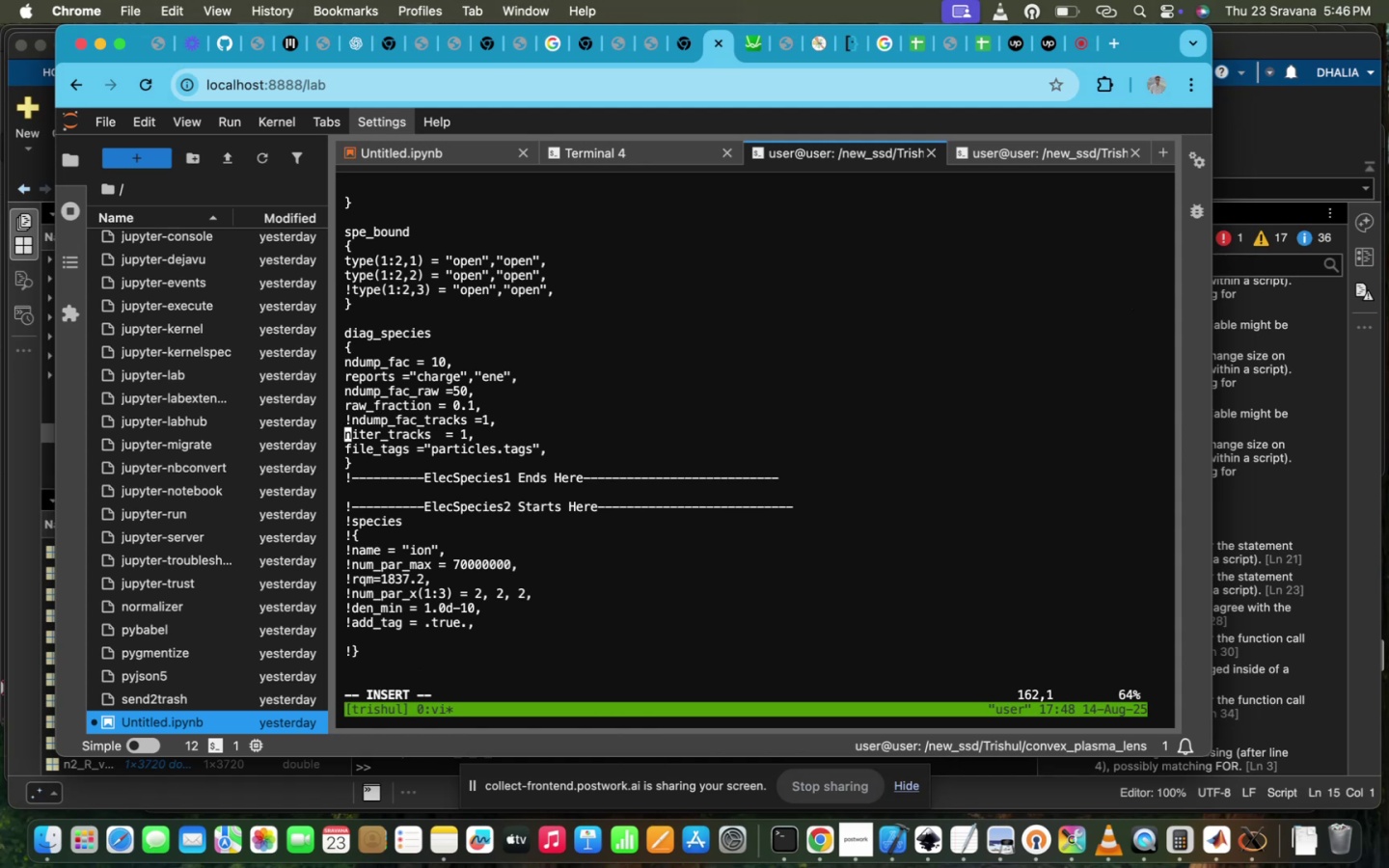 
key(Shift+ShiftRight)
 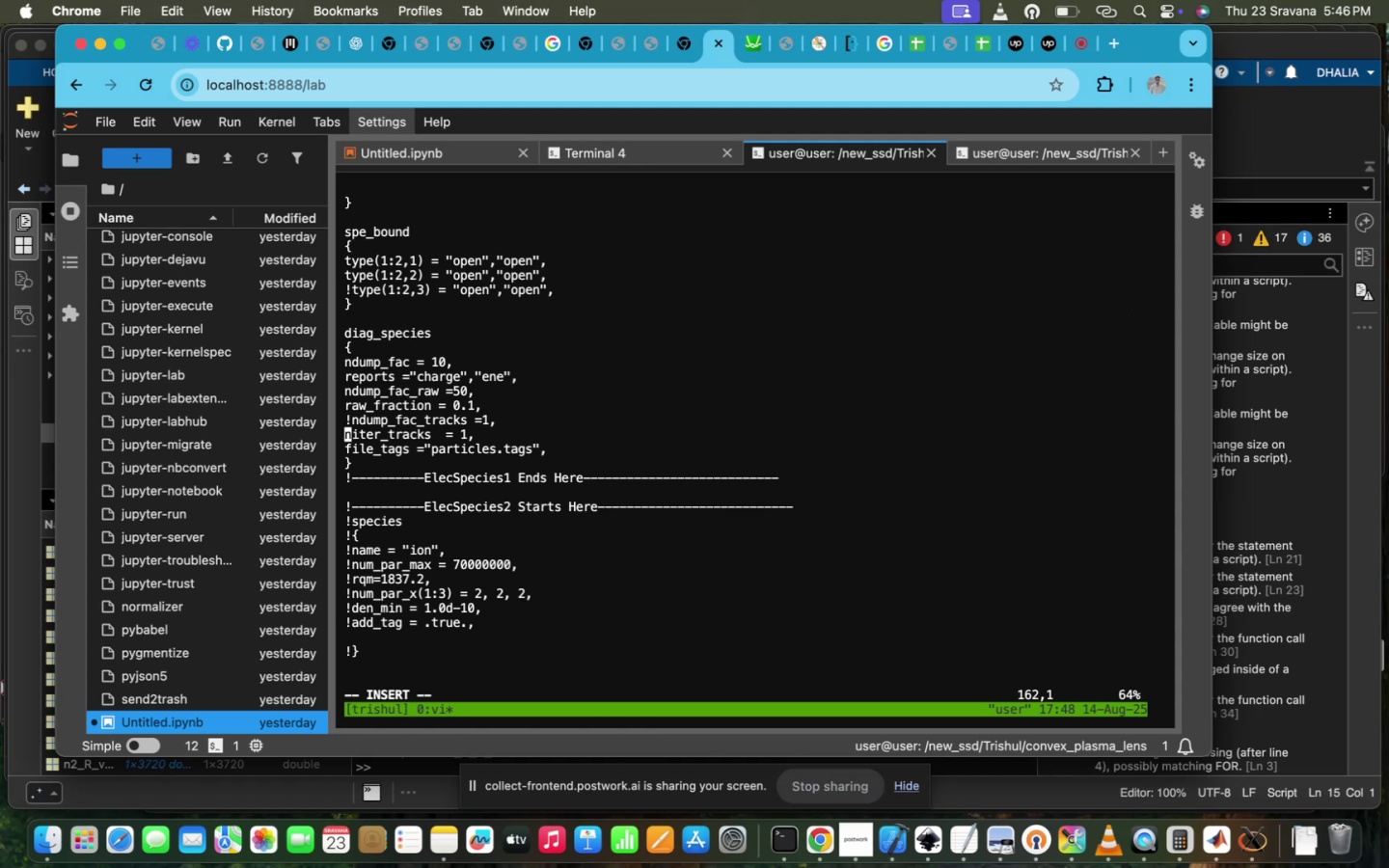 
key(Shift+1)
 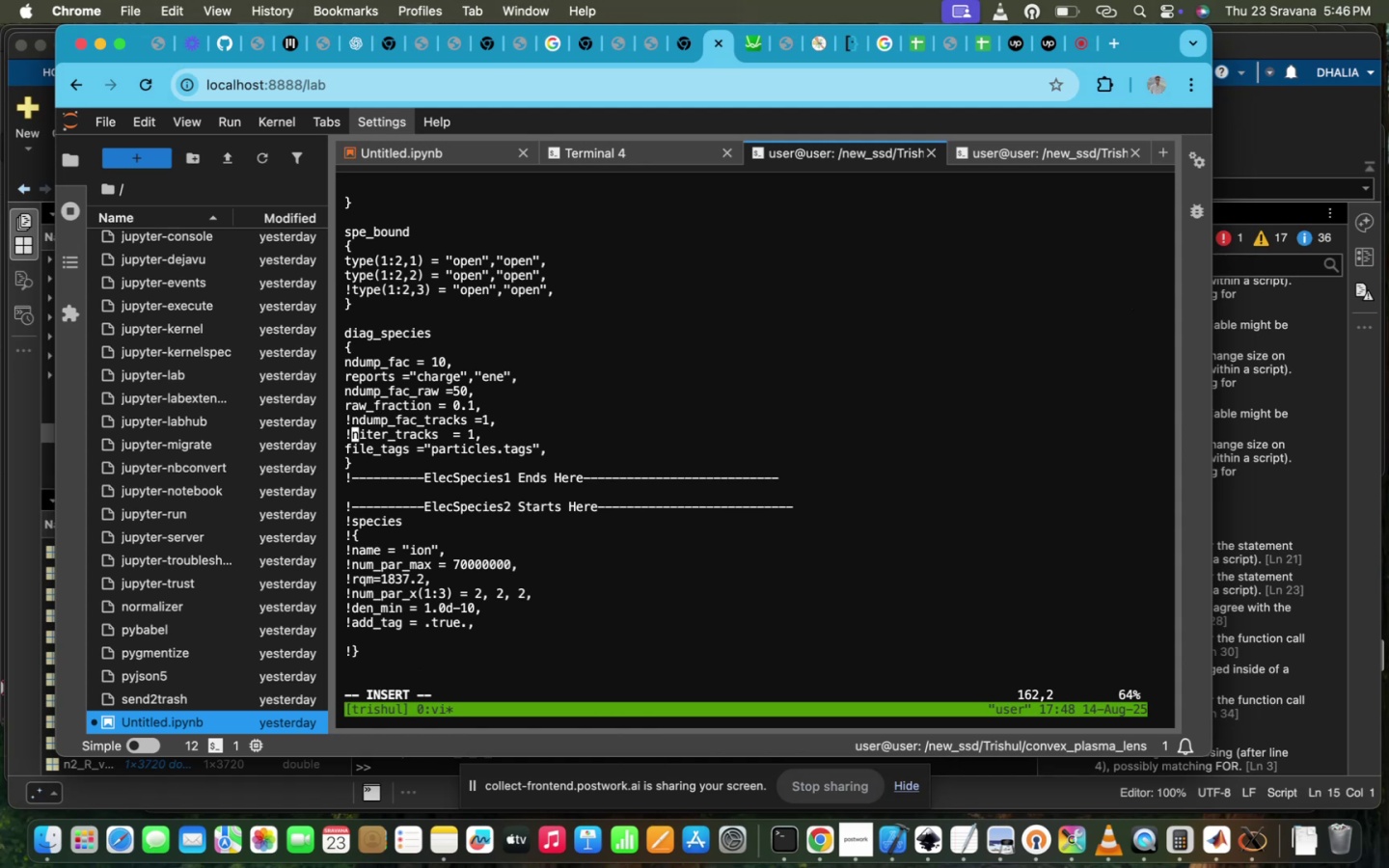 
key(ArrowDown)
 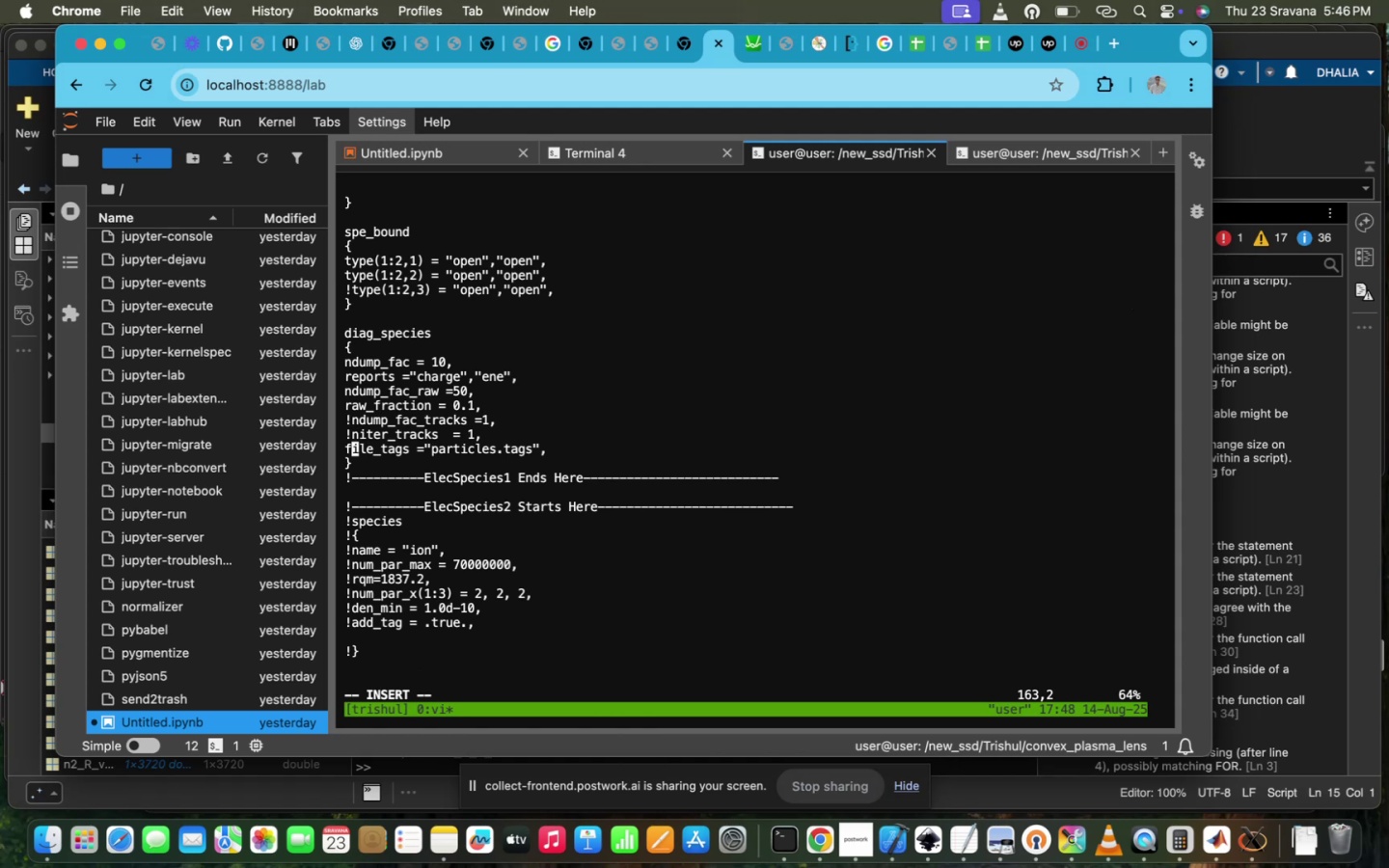 
key(ArrowLeft)
 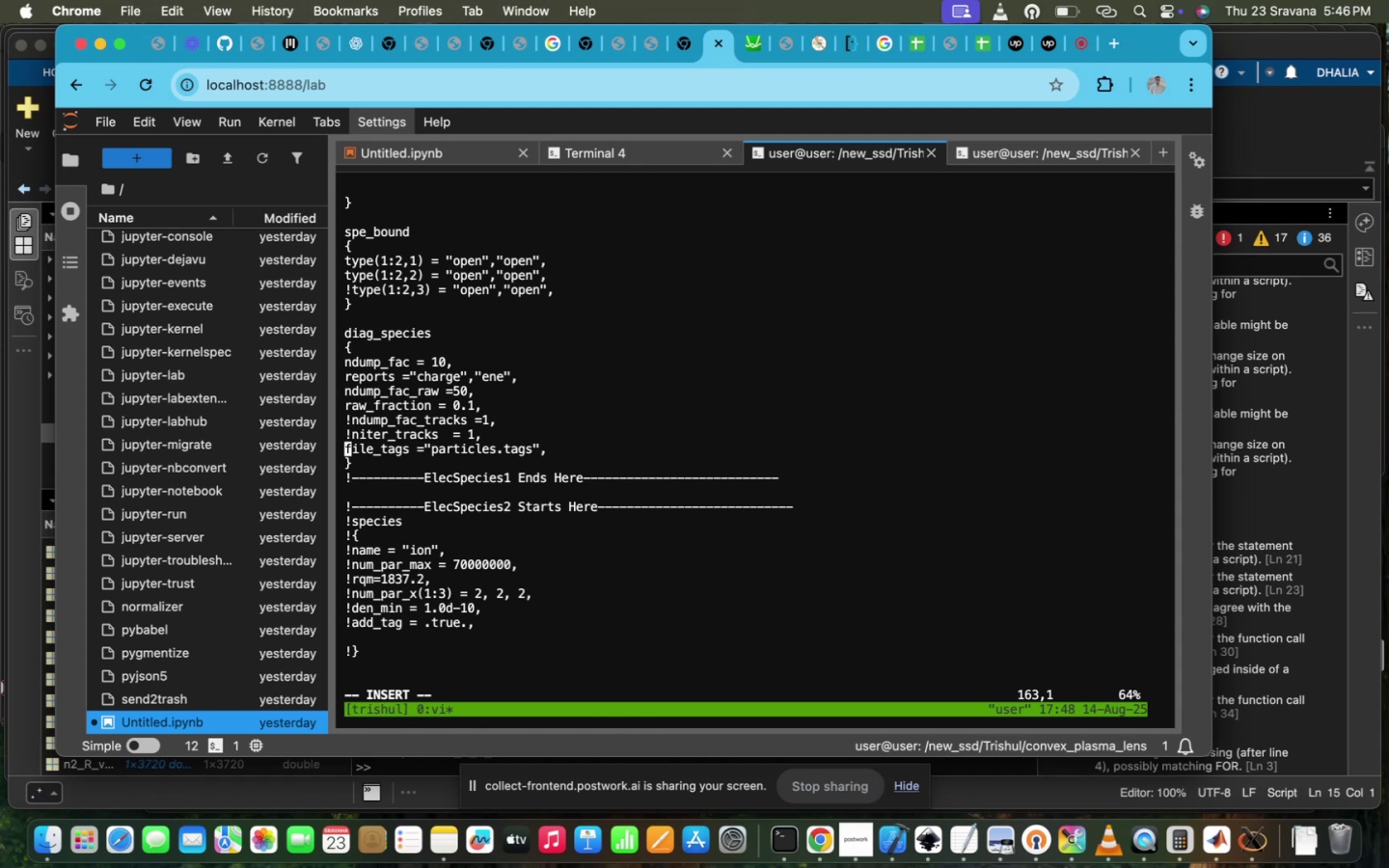 
hold_key(key=ShiftRight, duration=0.34)
 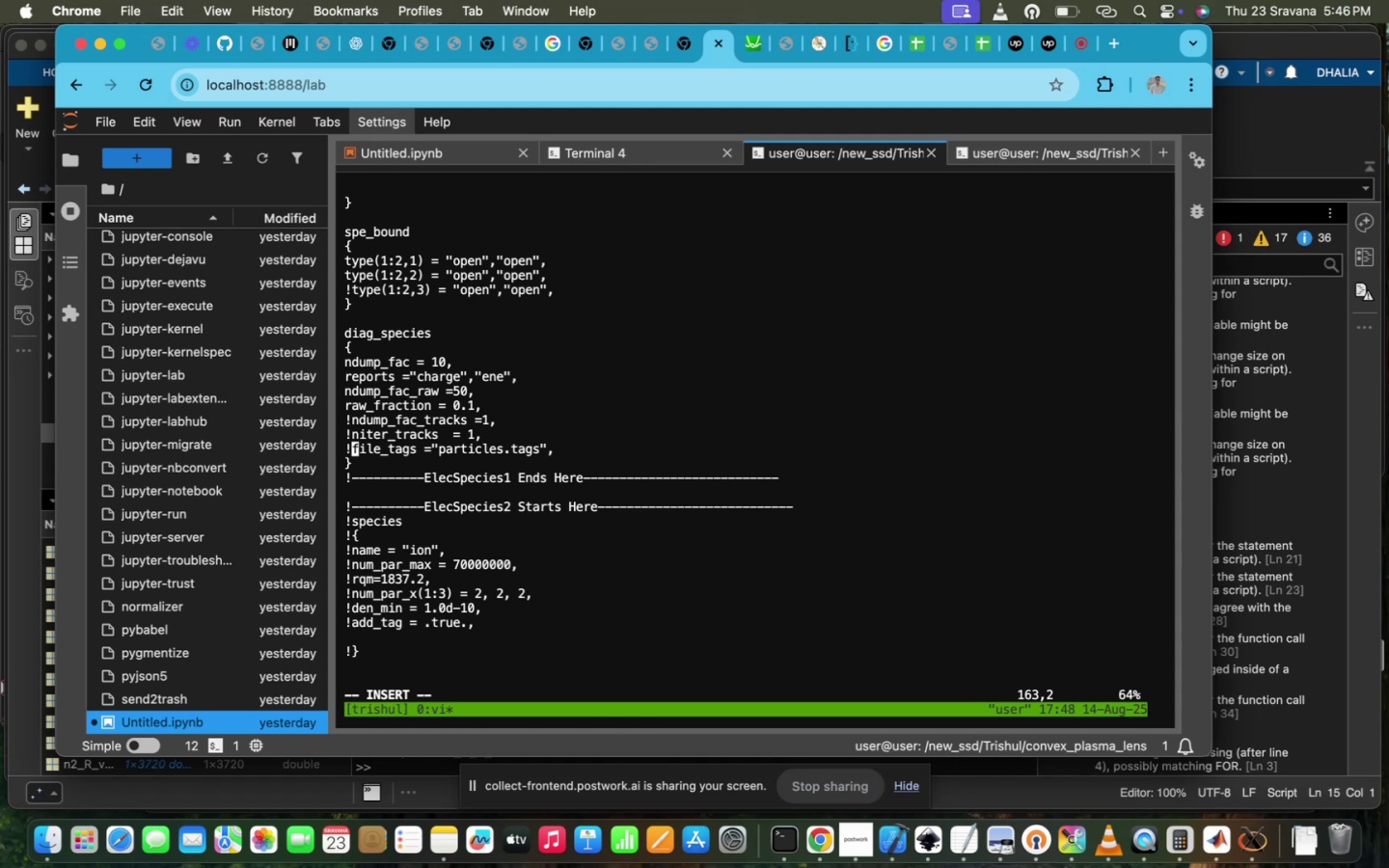 
hold_key(key=1, duration=0.32)
 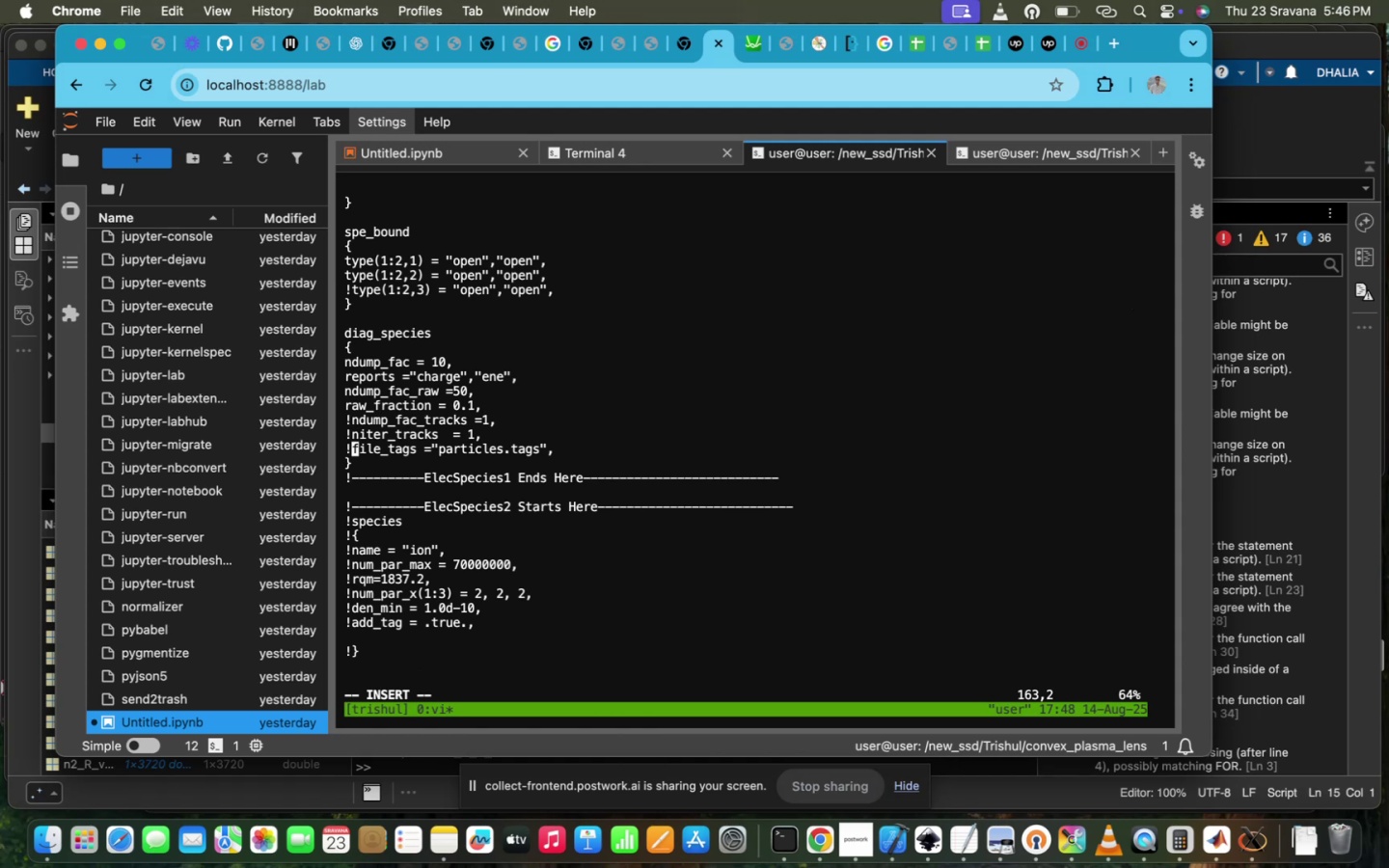 
scroll: coordinate [640, 556], scroll_direction: up, amount: 20.0
 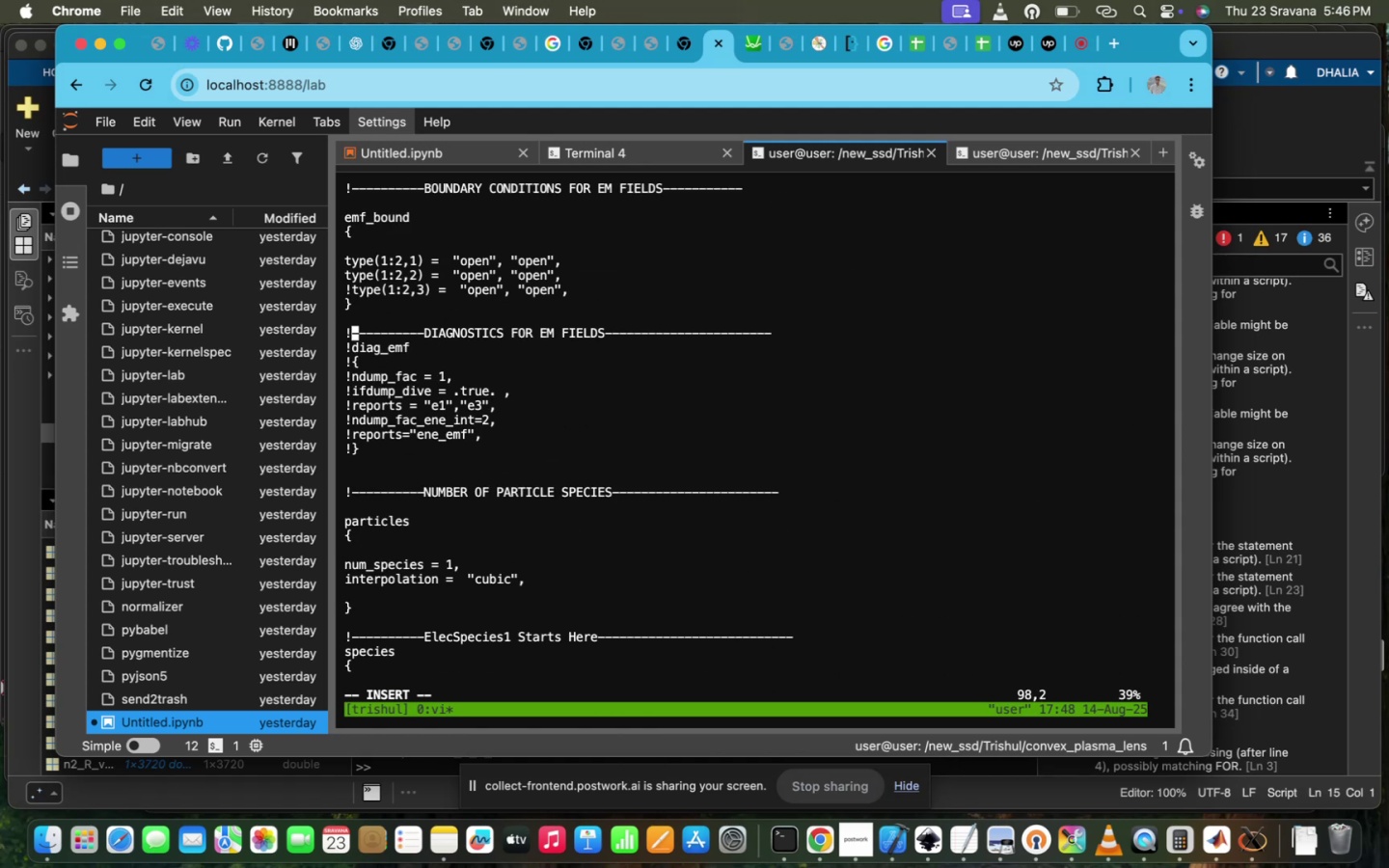 
key(ArrowDown)
 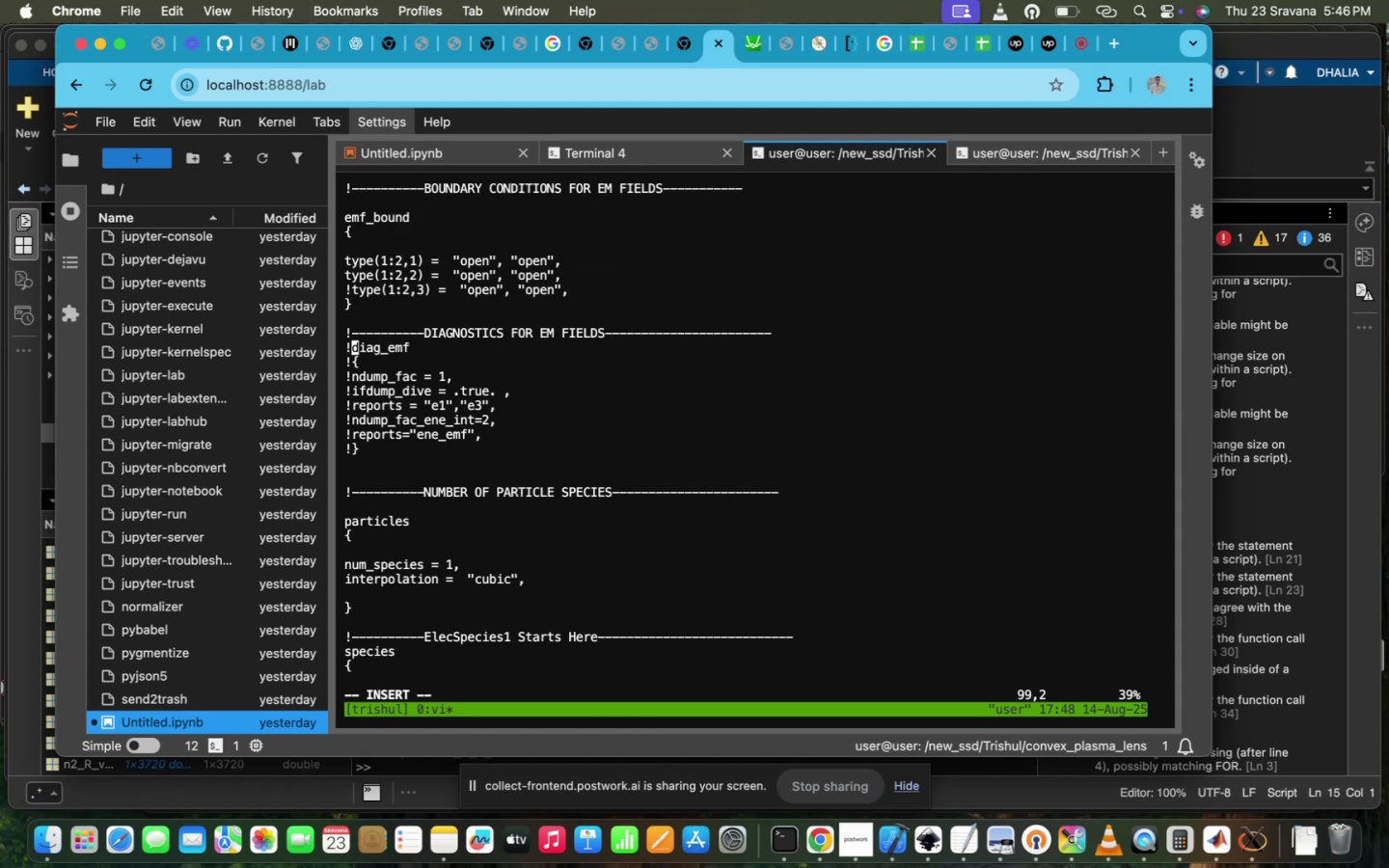 
key(Backspace)
 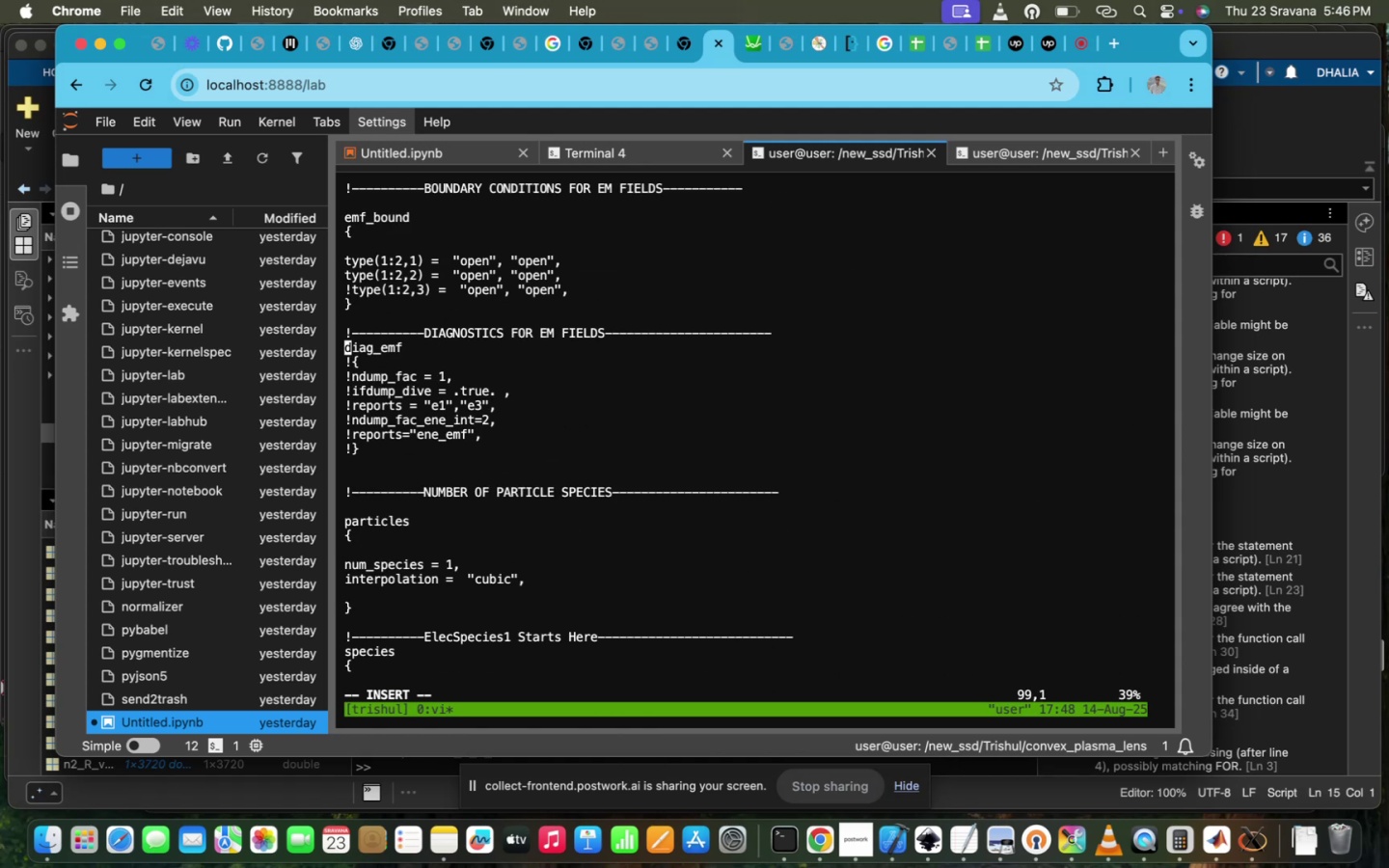 
key(ArrowDown)
 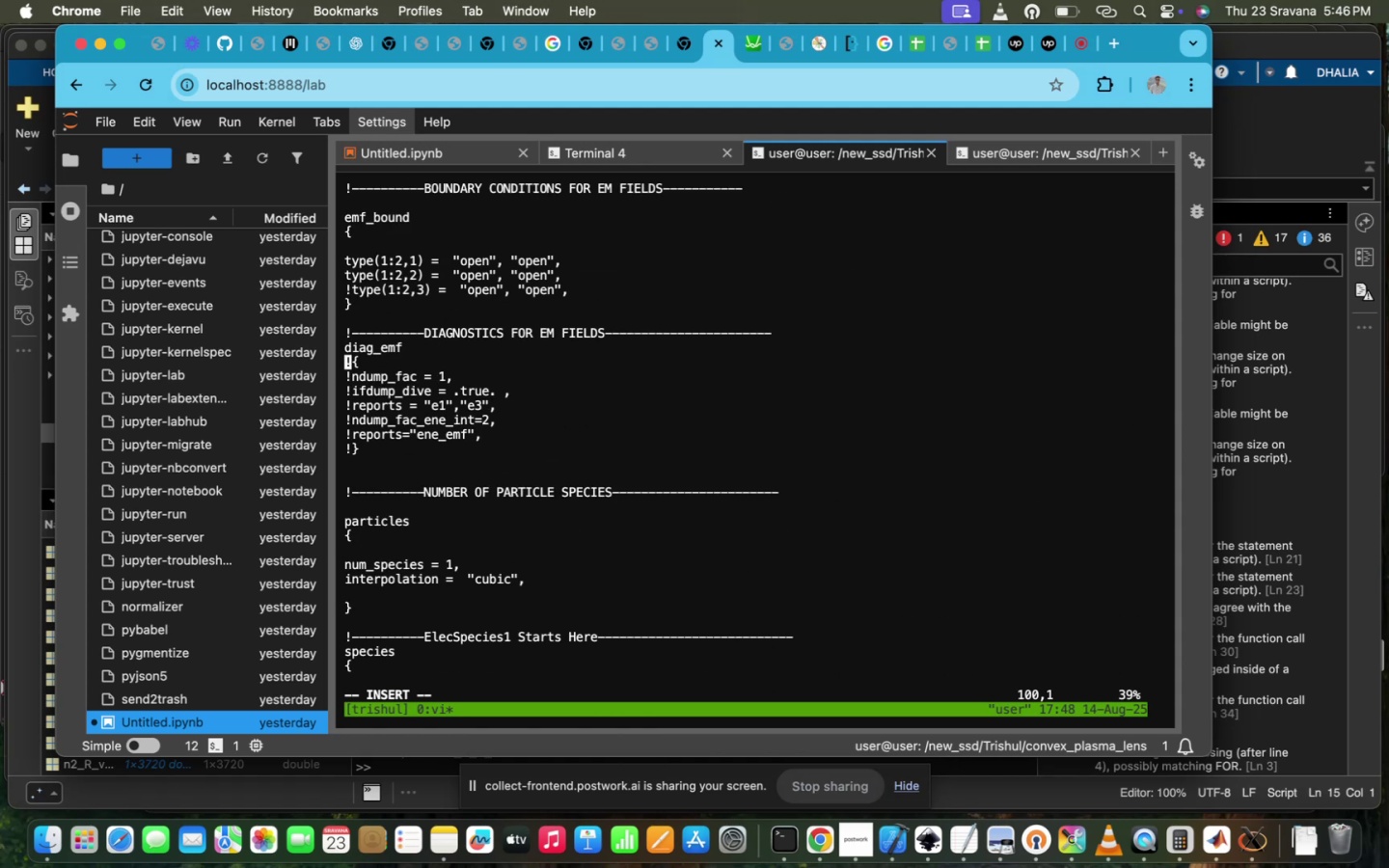 
key(ArrowRight)
 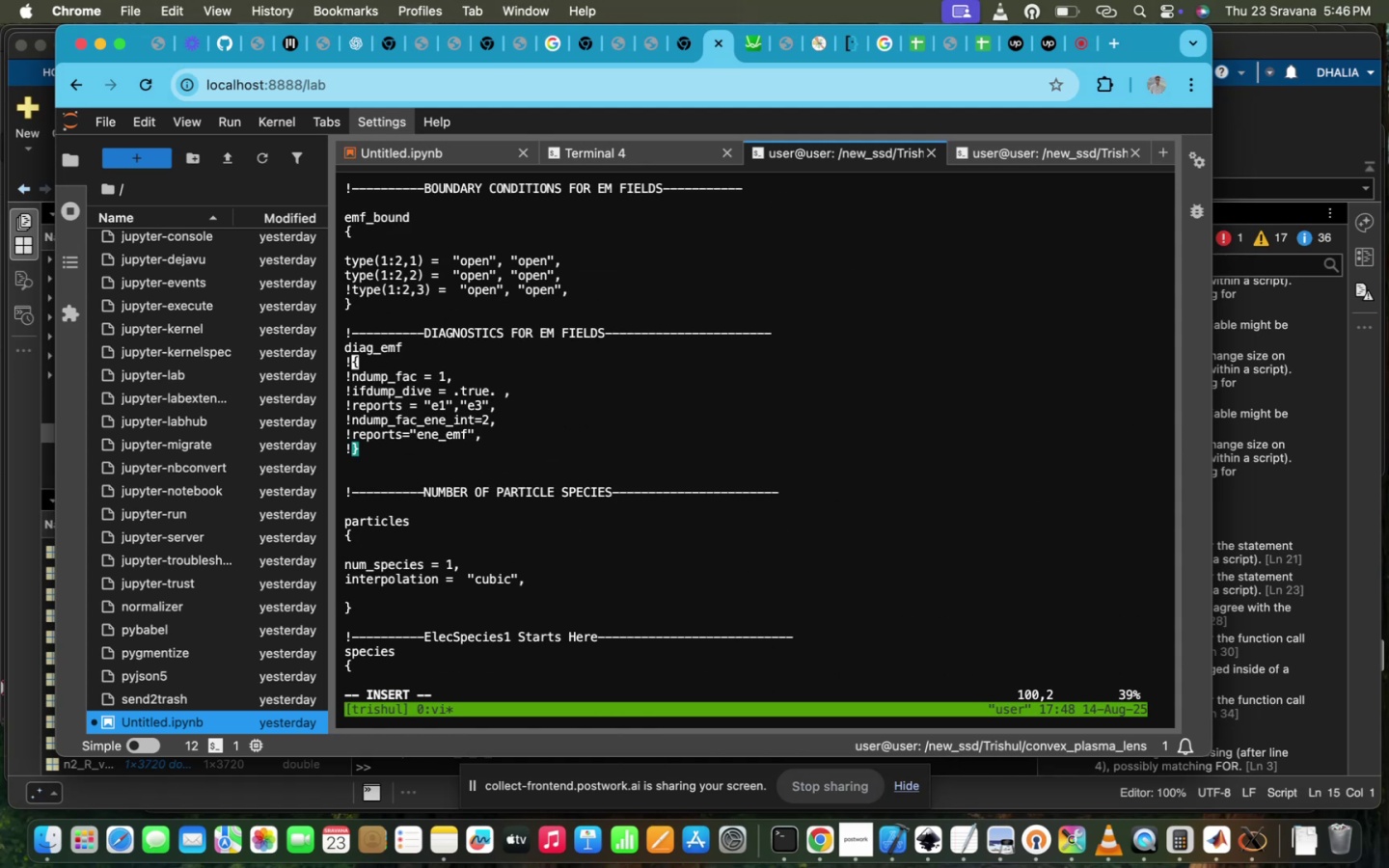 
key(Backspace)
 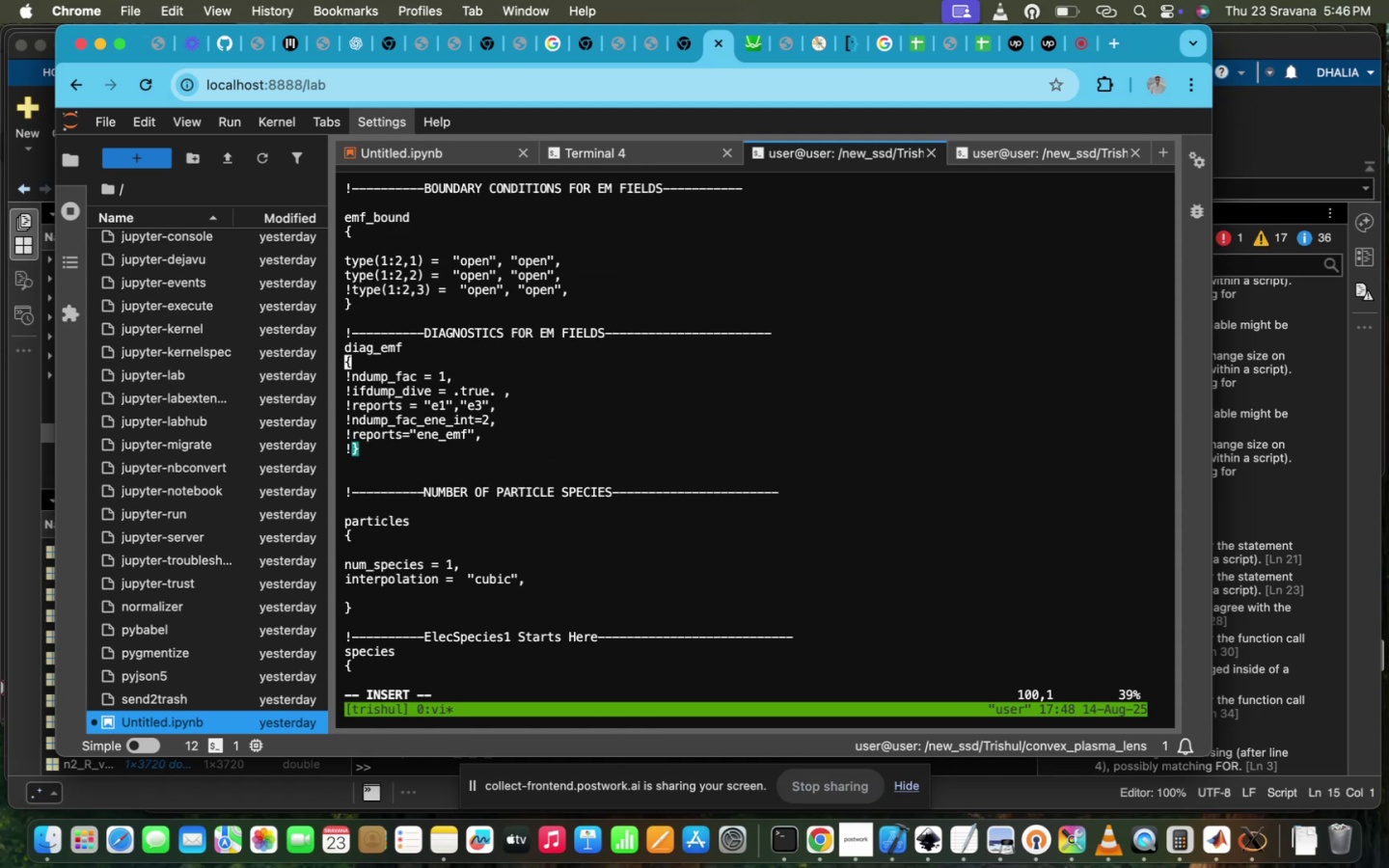 
key(ArrowDown)
 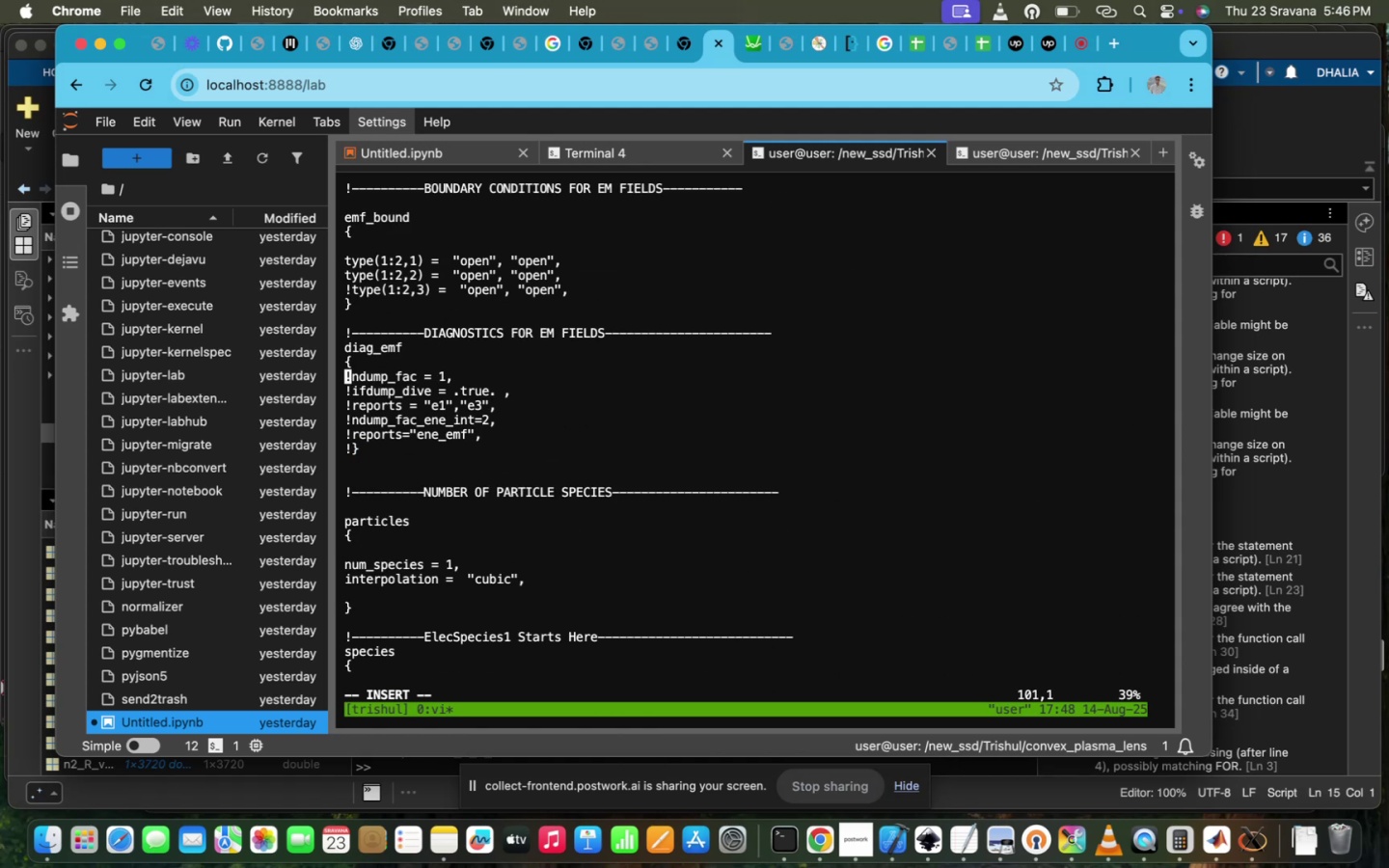 
key(ArrowRight)
 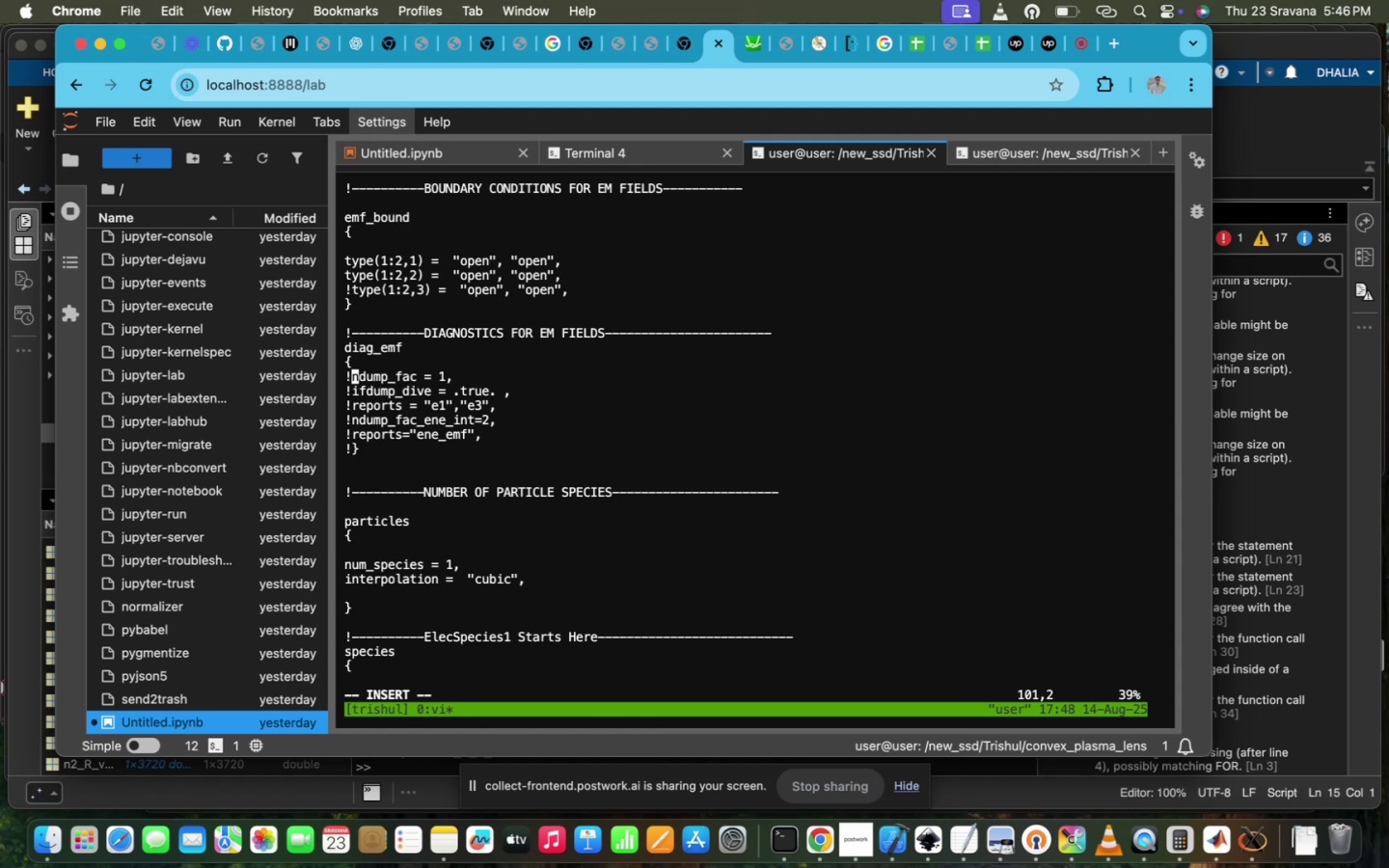 
key(Backspace)
 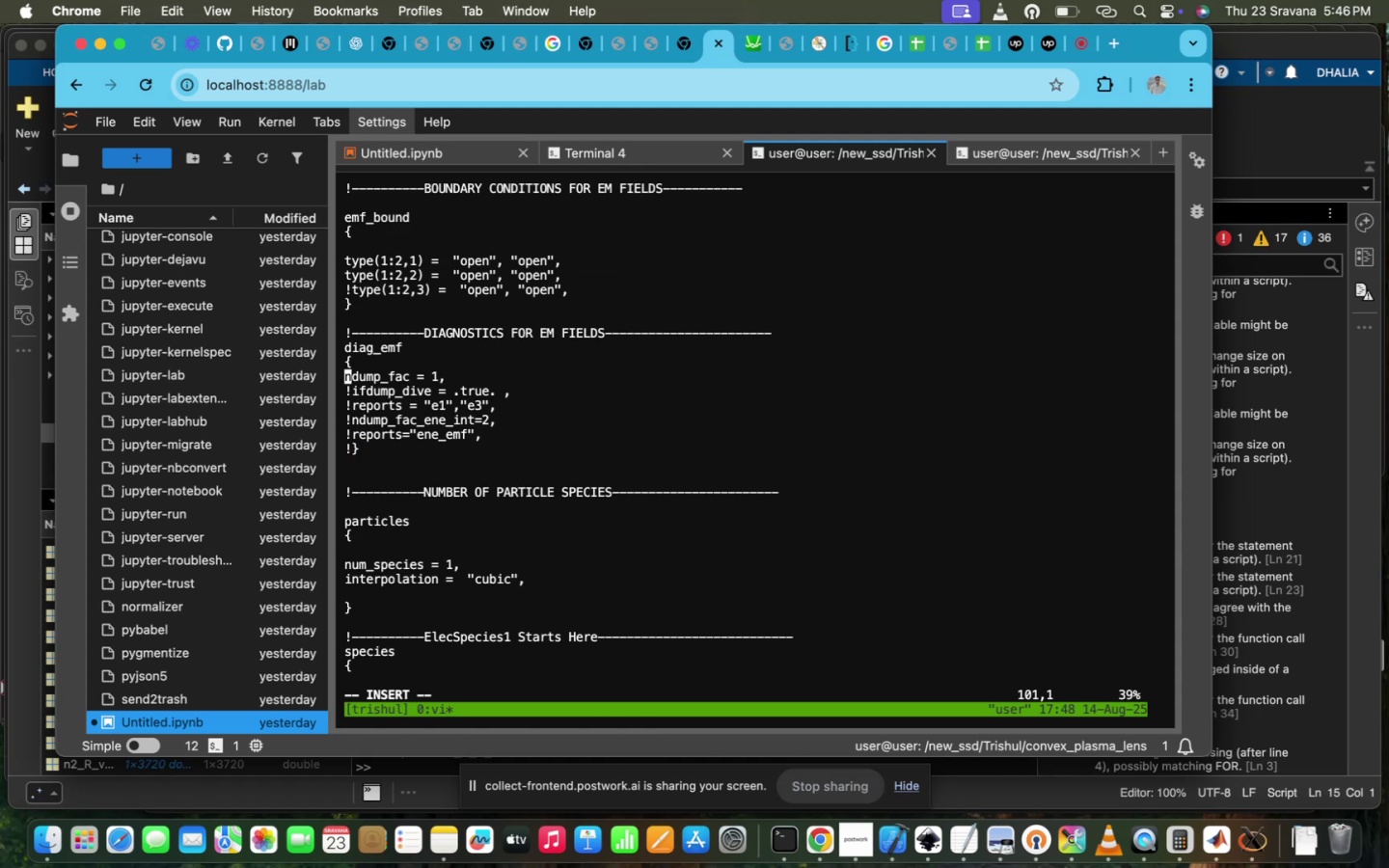 
key(ArrowDown)
 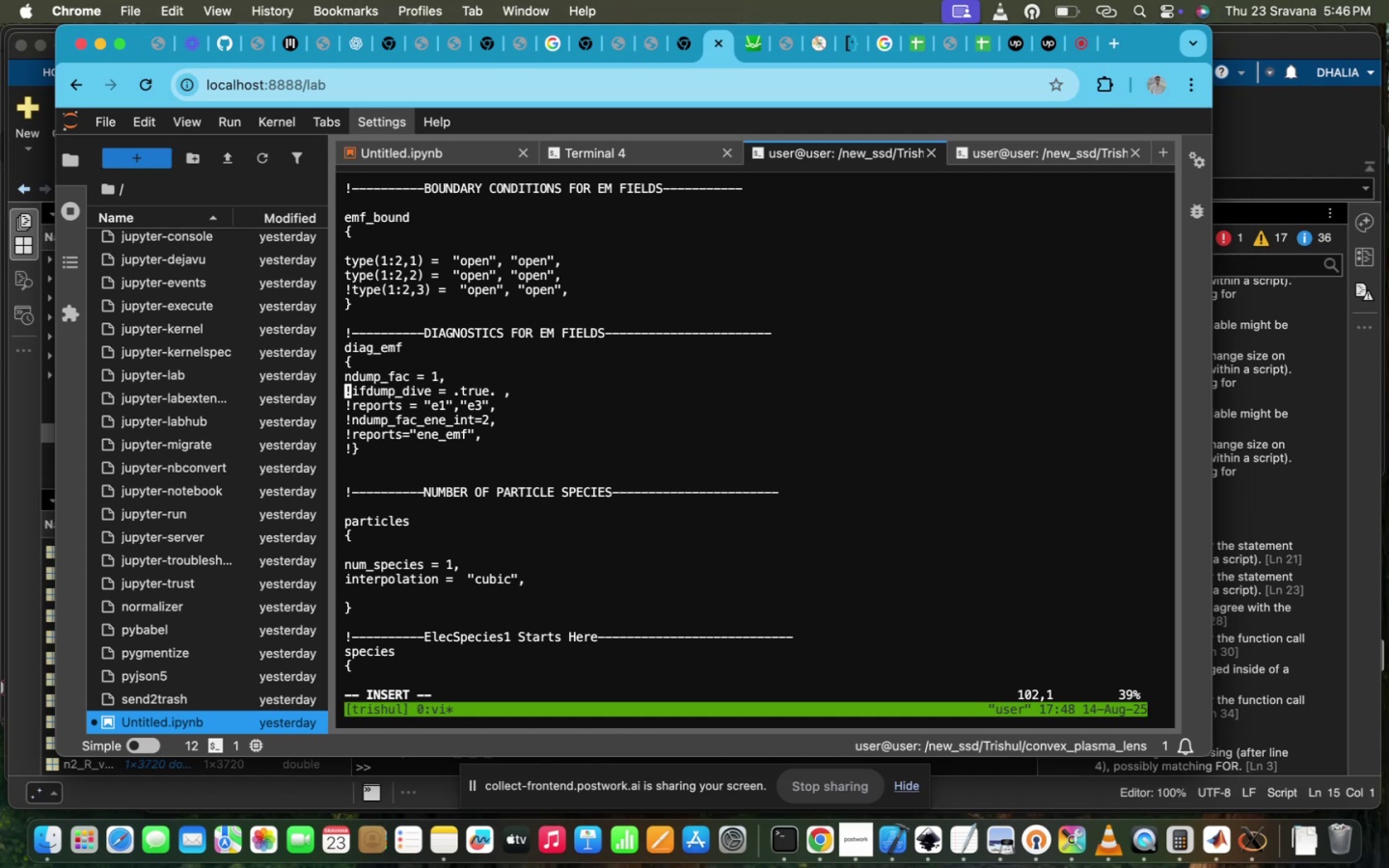 
key(ArrowRight)
 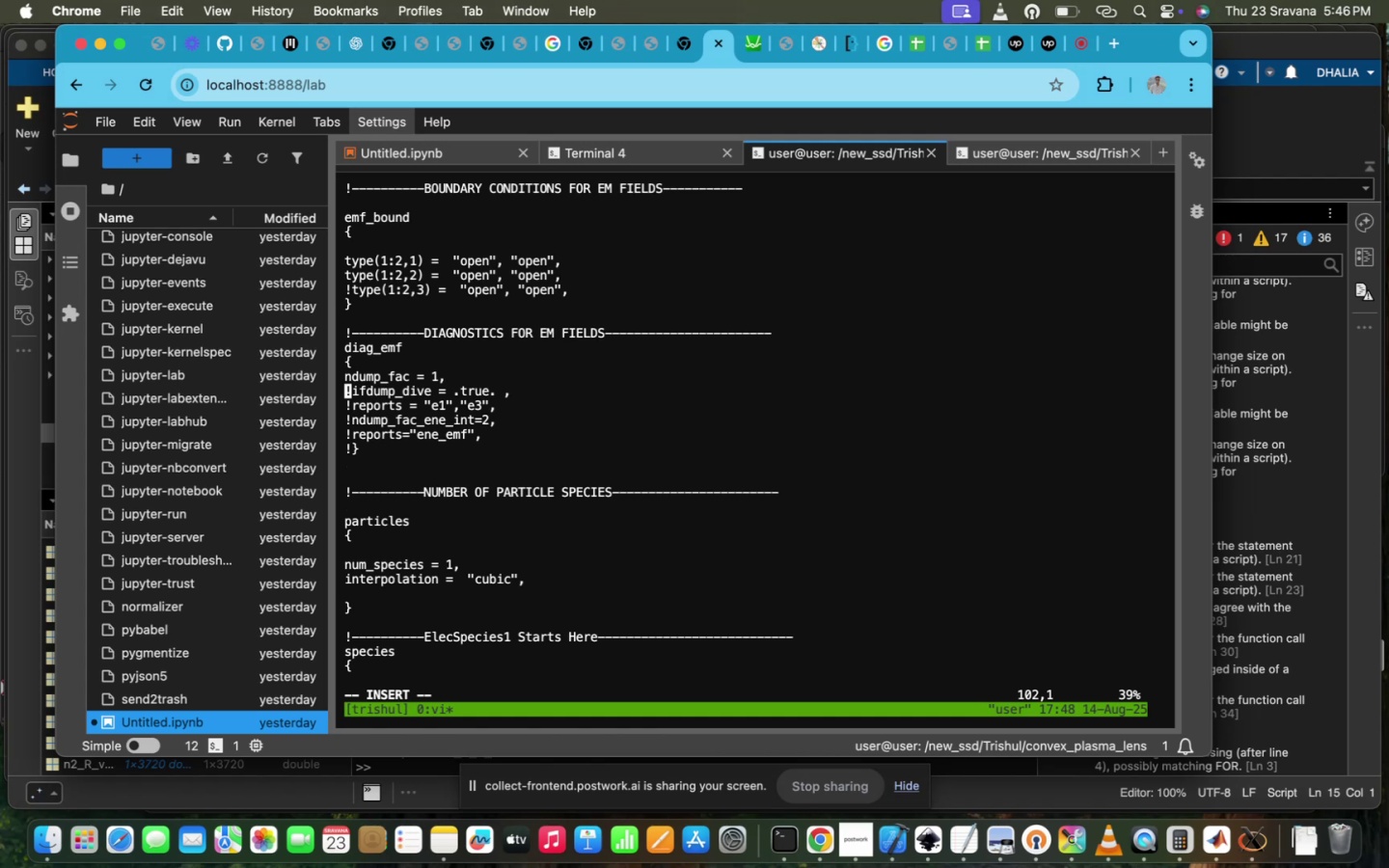 
key(ArrowDown)
 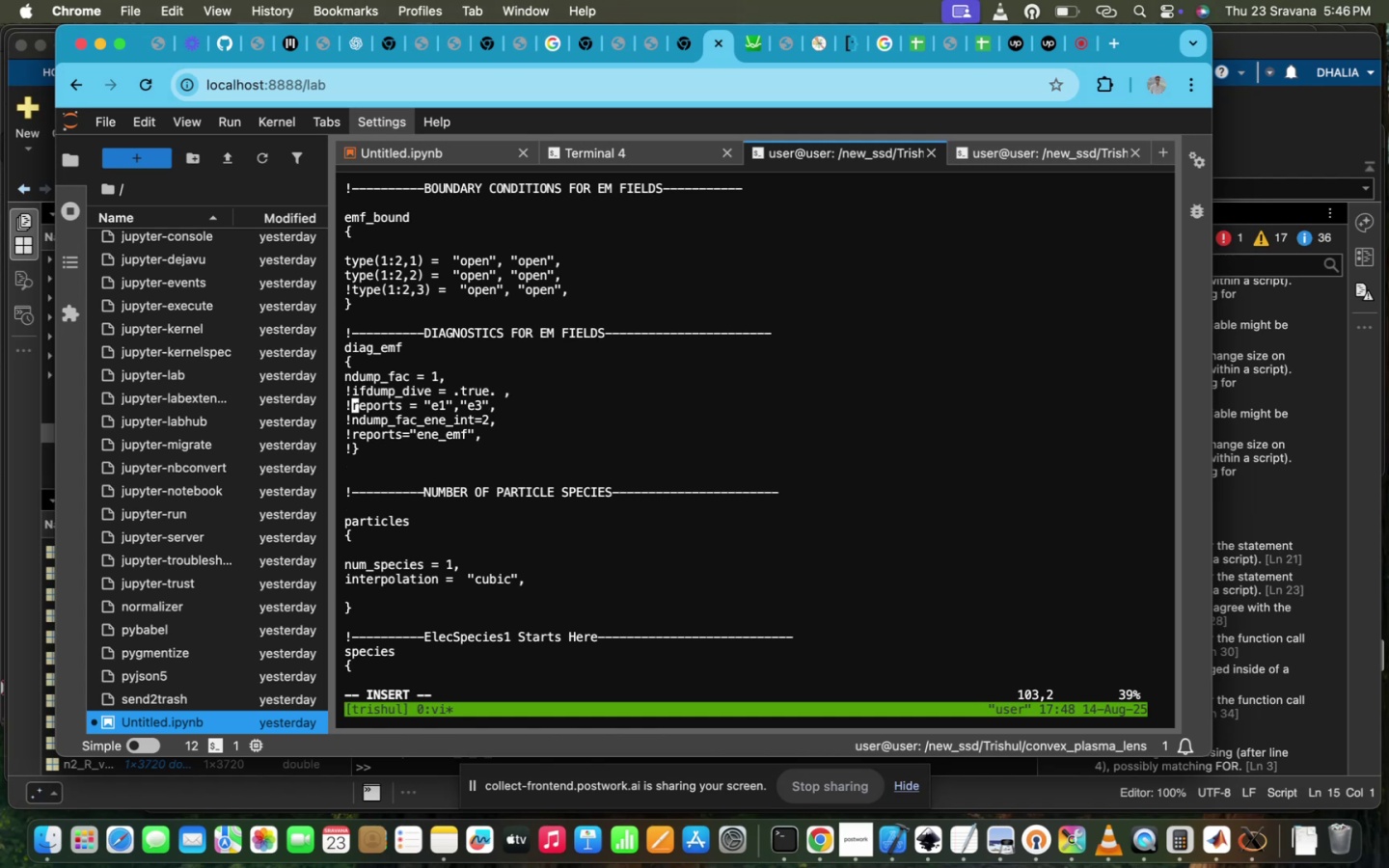 
key(Backspace)
 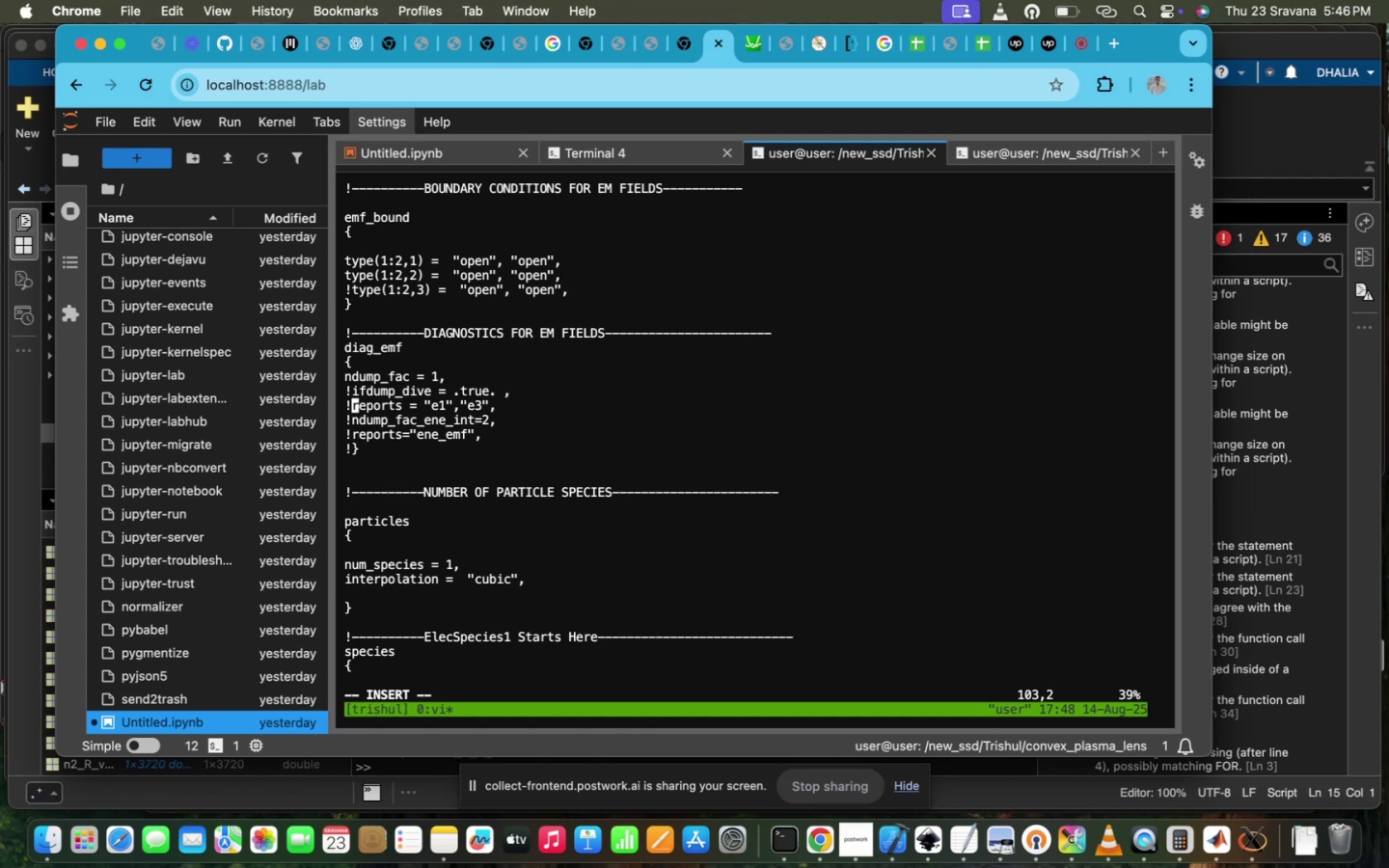 
key(ArrowDown)
 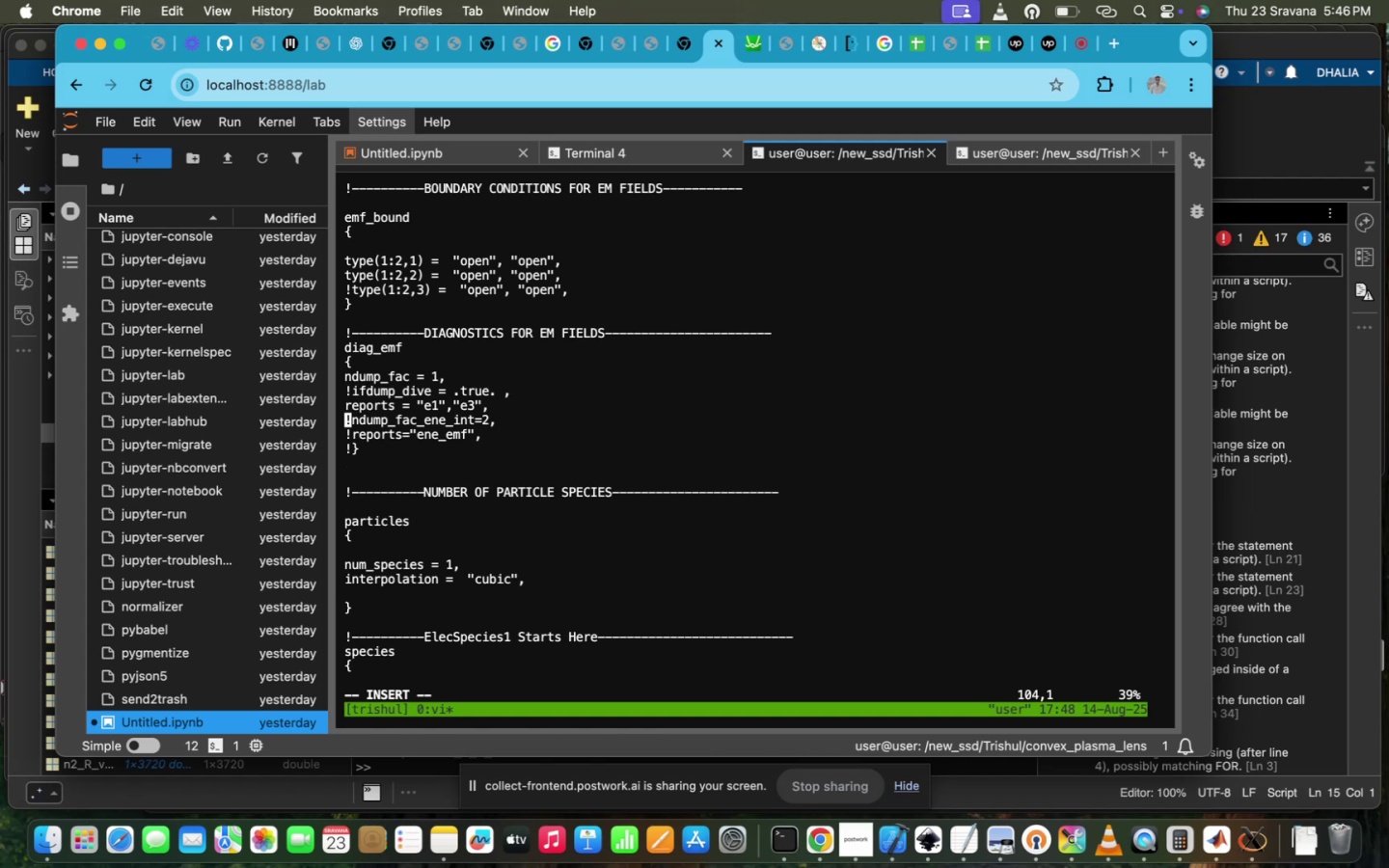 
key(ArrowDown)
 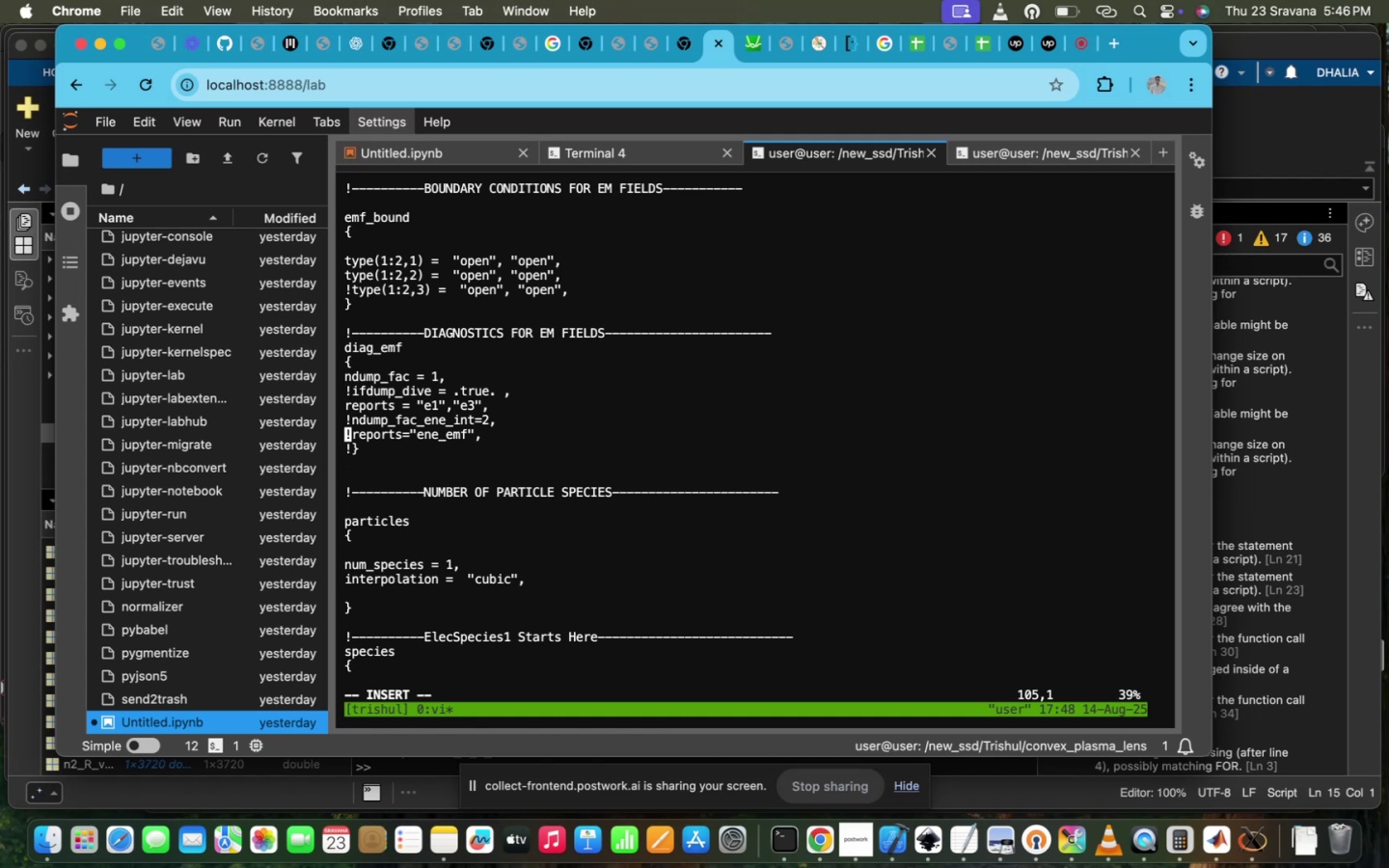 
key(ArrowRight)
 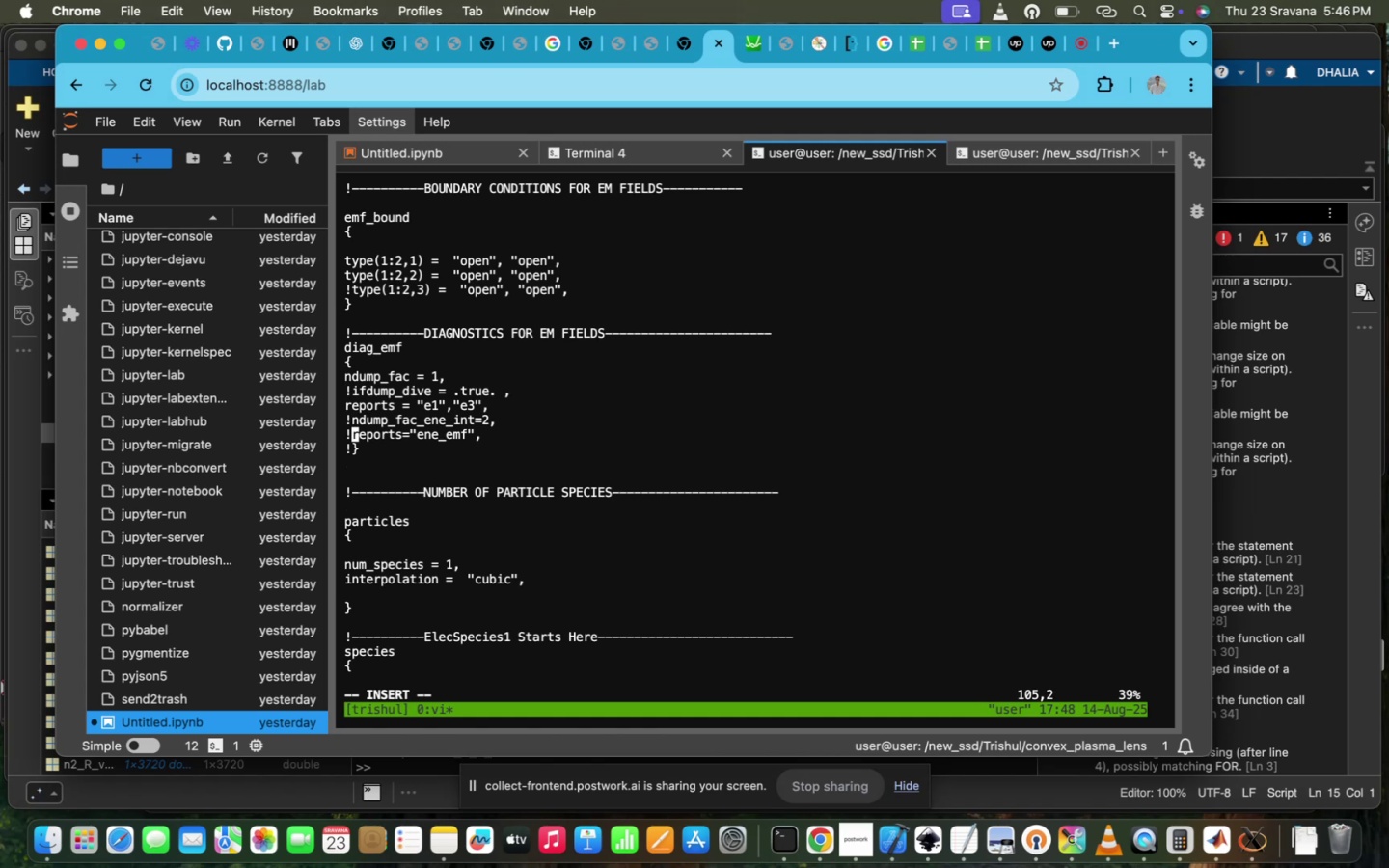 
key(ArrowDown)
 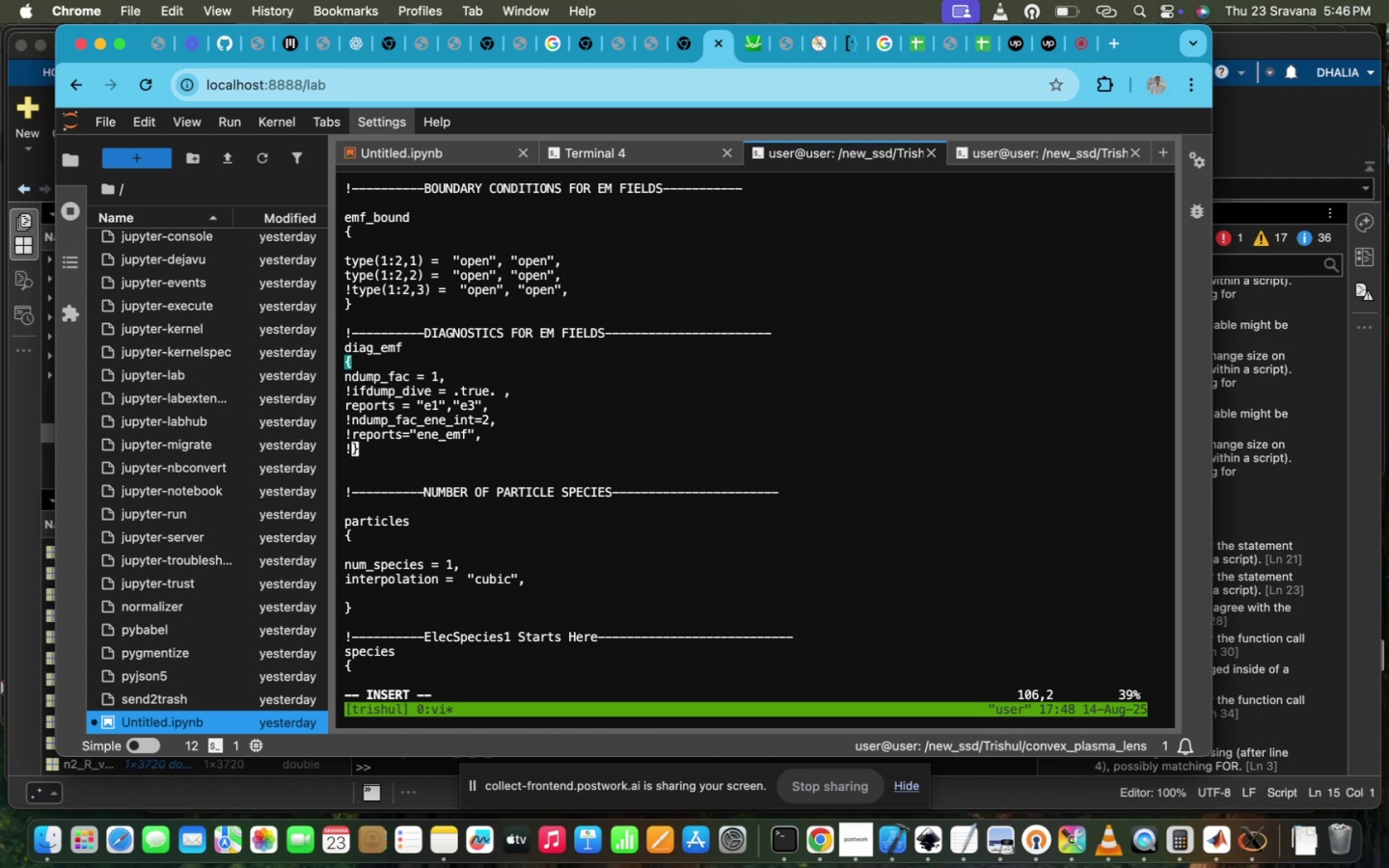 
key(Backspace)
 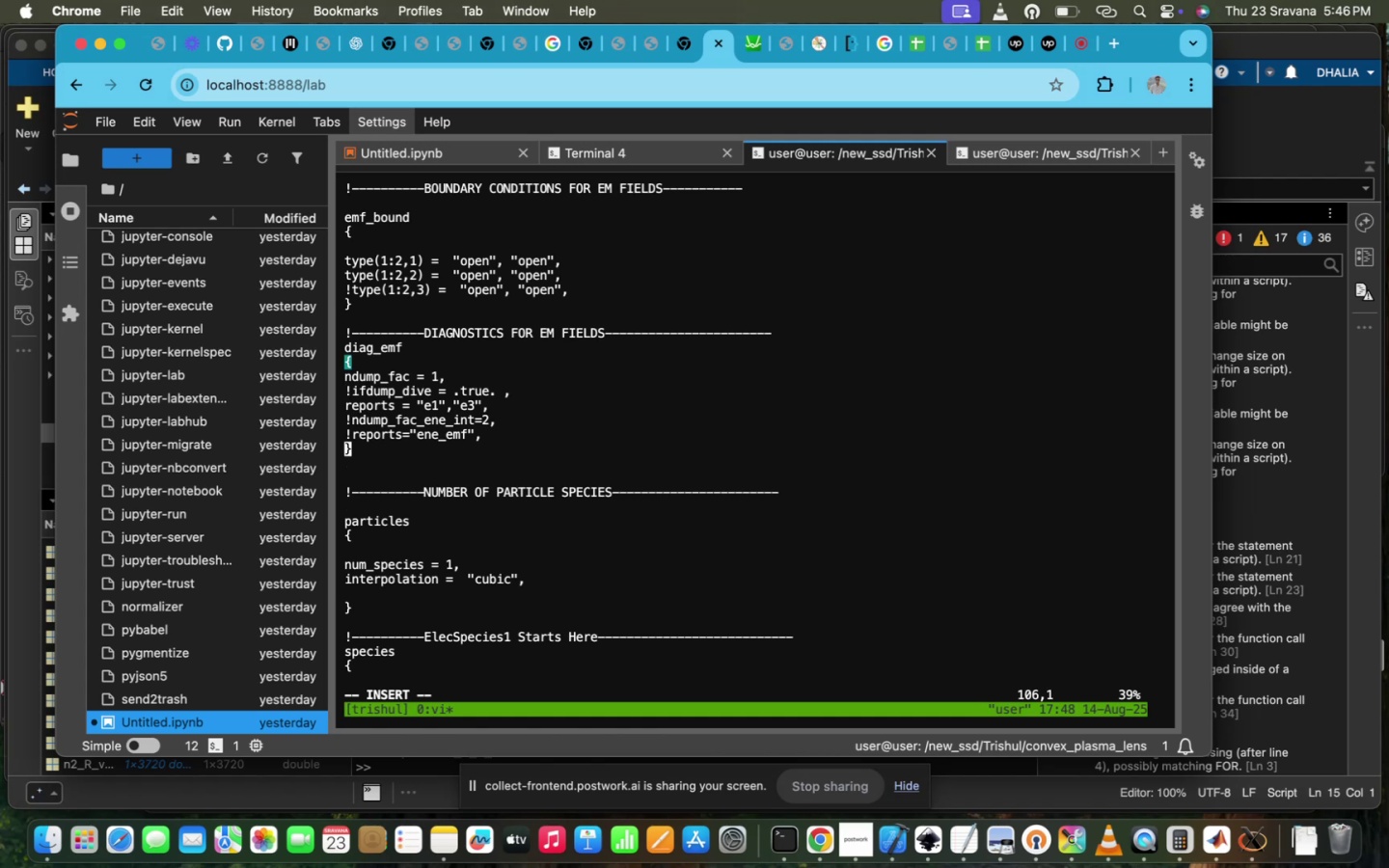 
key(Escape)
 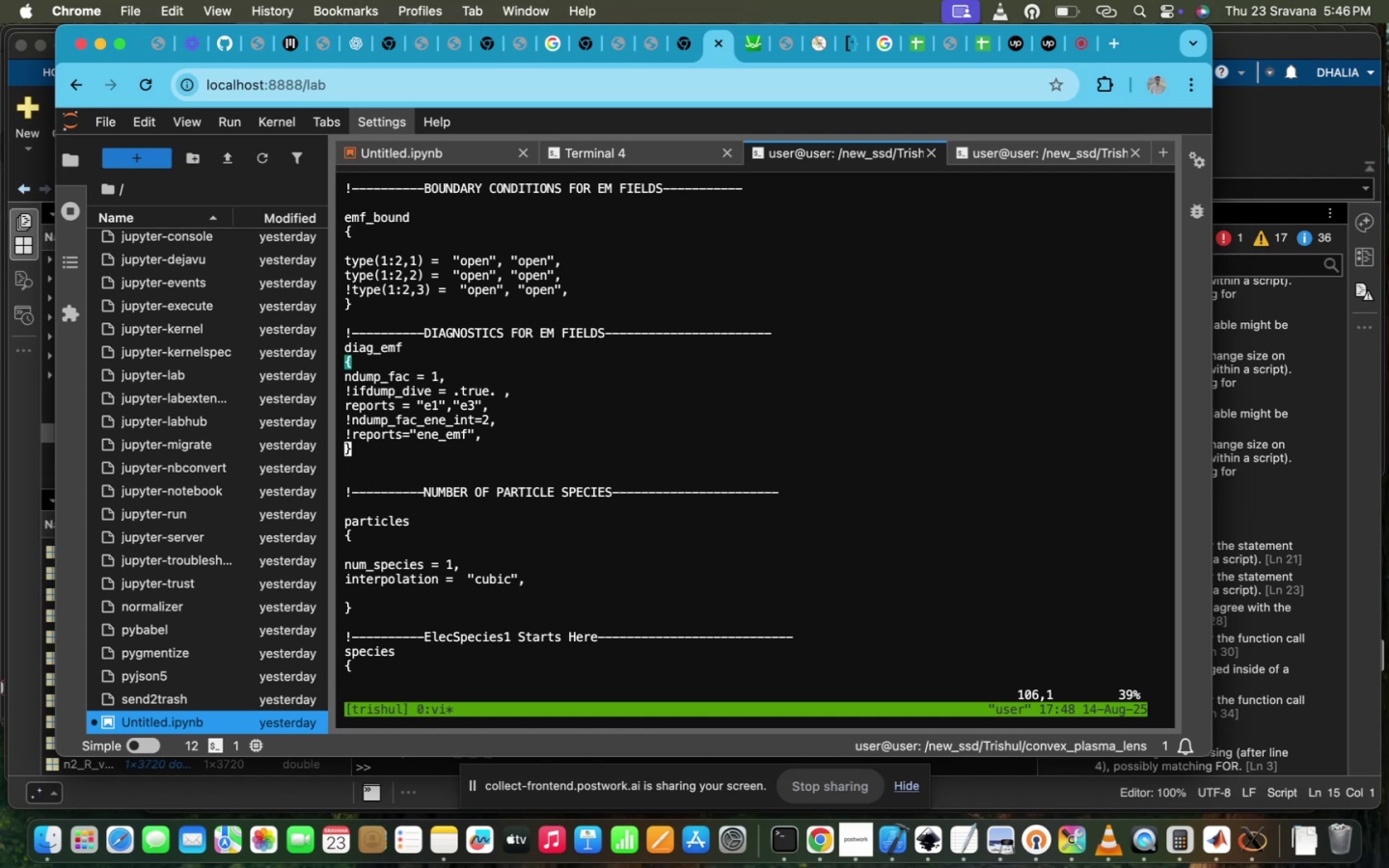 
scroll: coordinate [640, 556], scroll_direction: up, amount: 141.0
 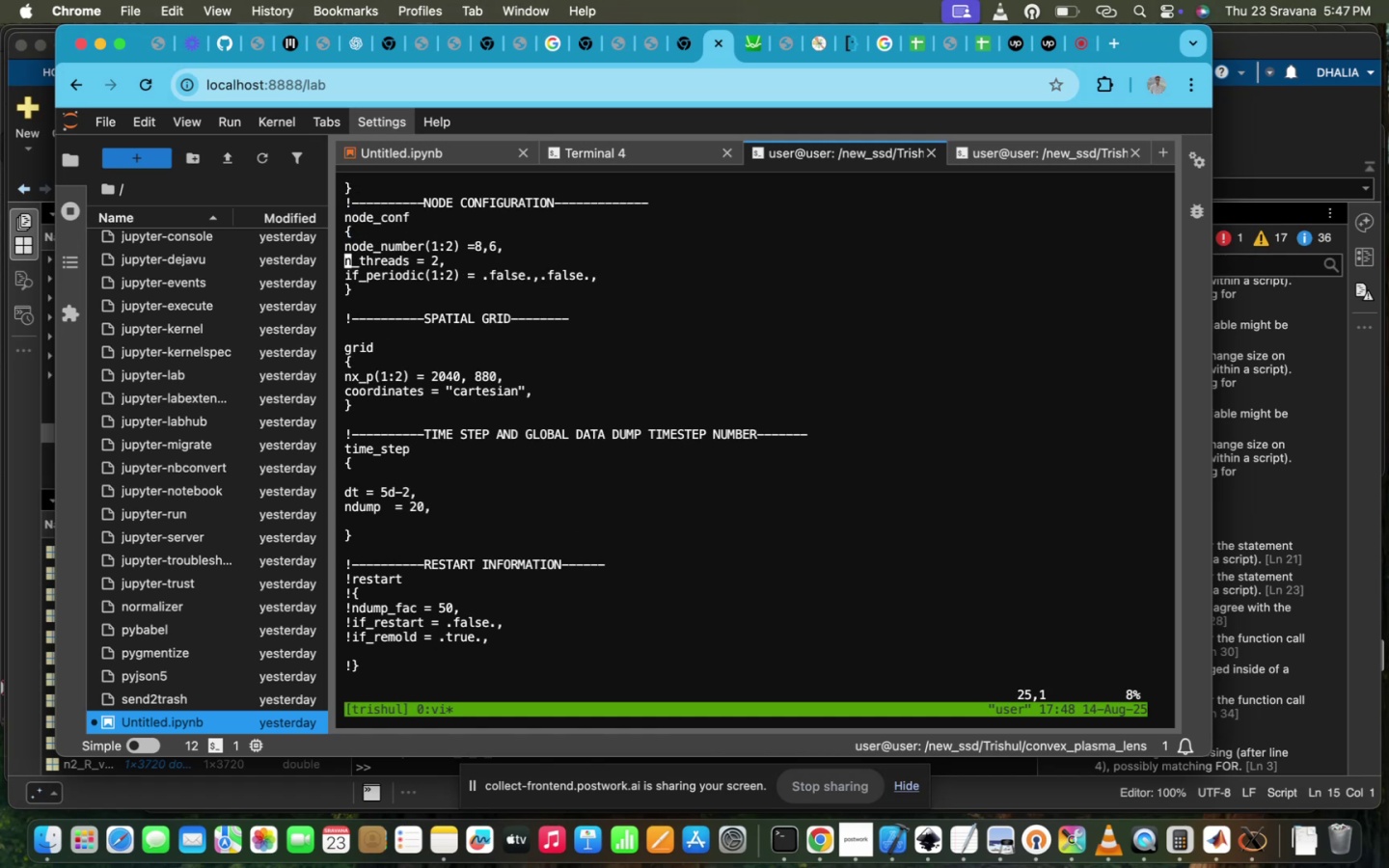 
type(:wq!)
 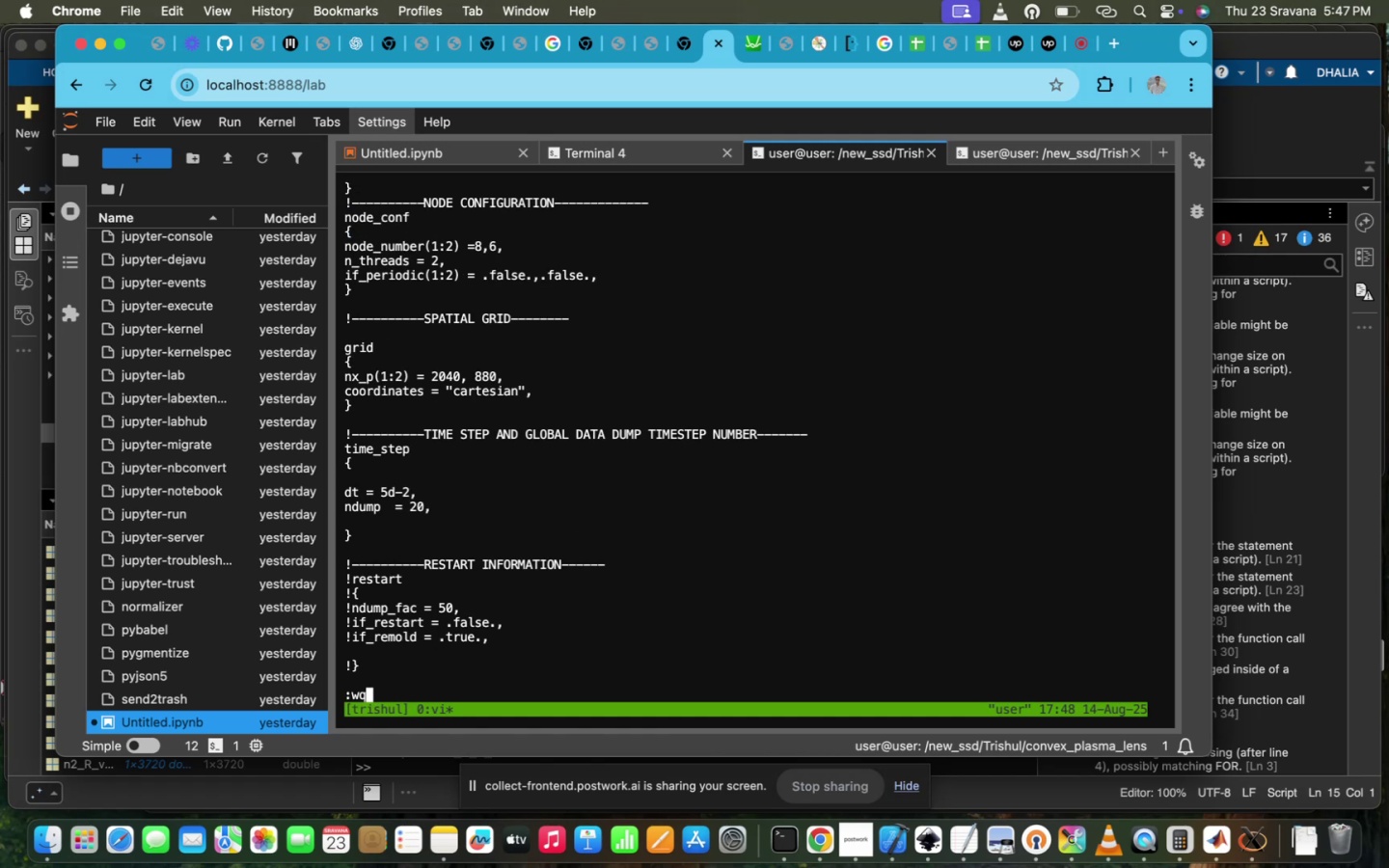 
key(Enter)
 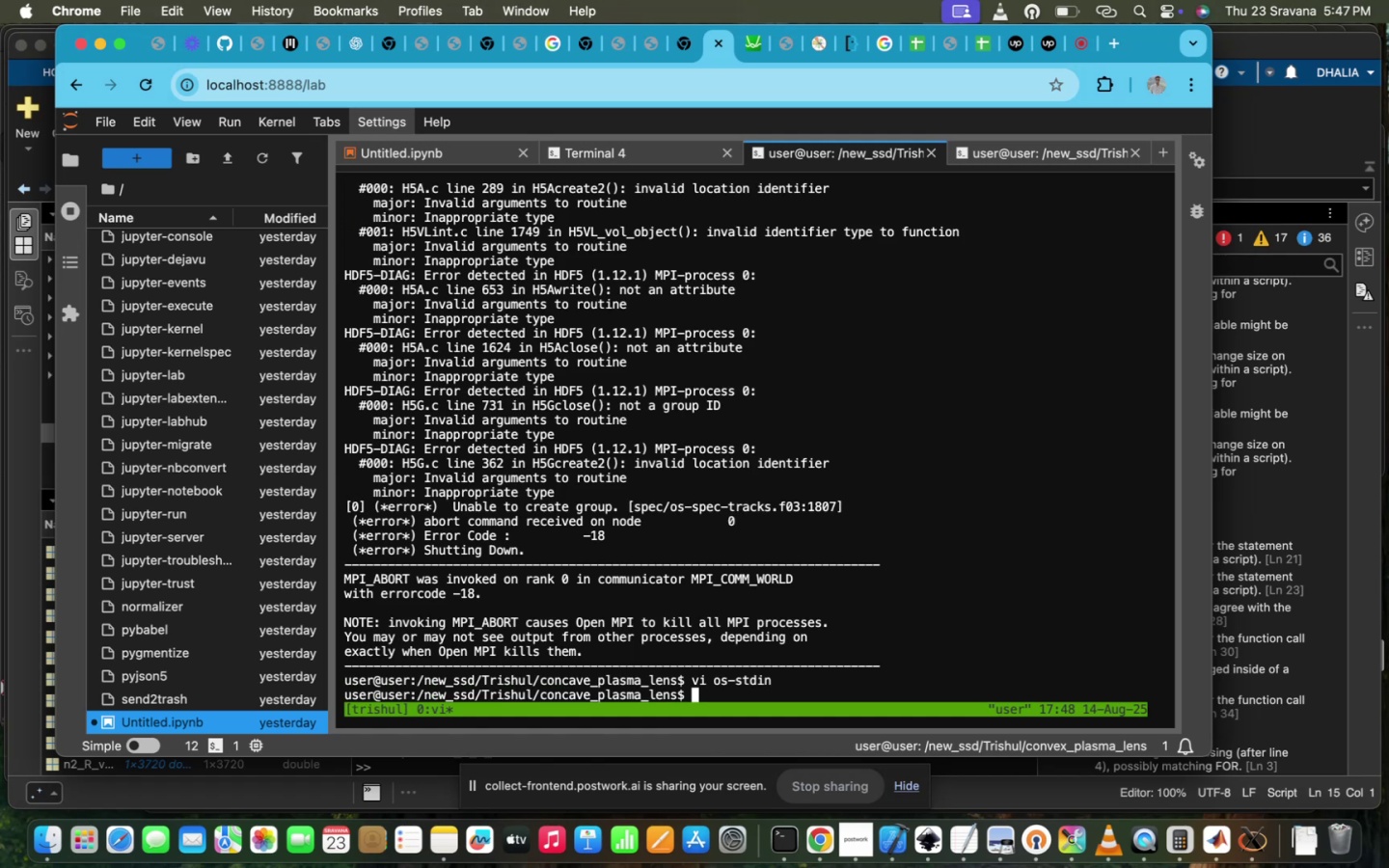 
key(ArrowUp)
 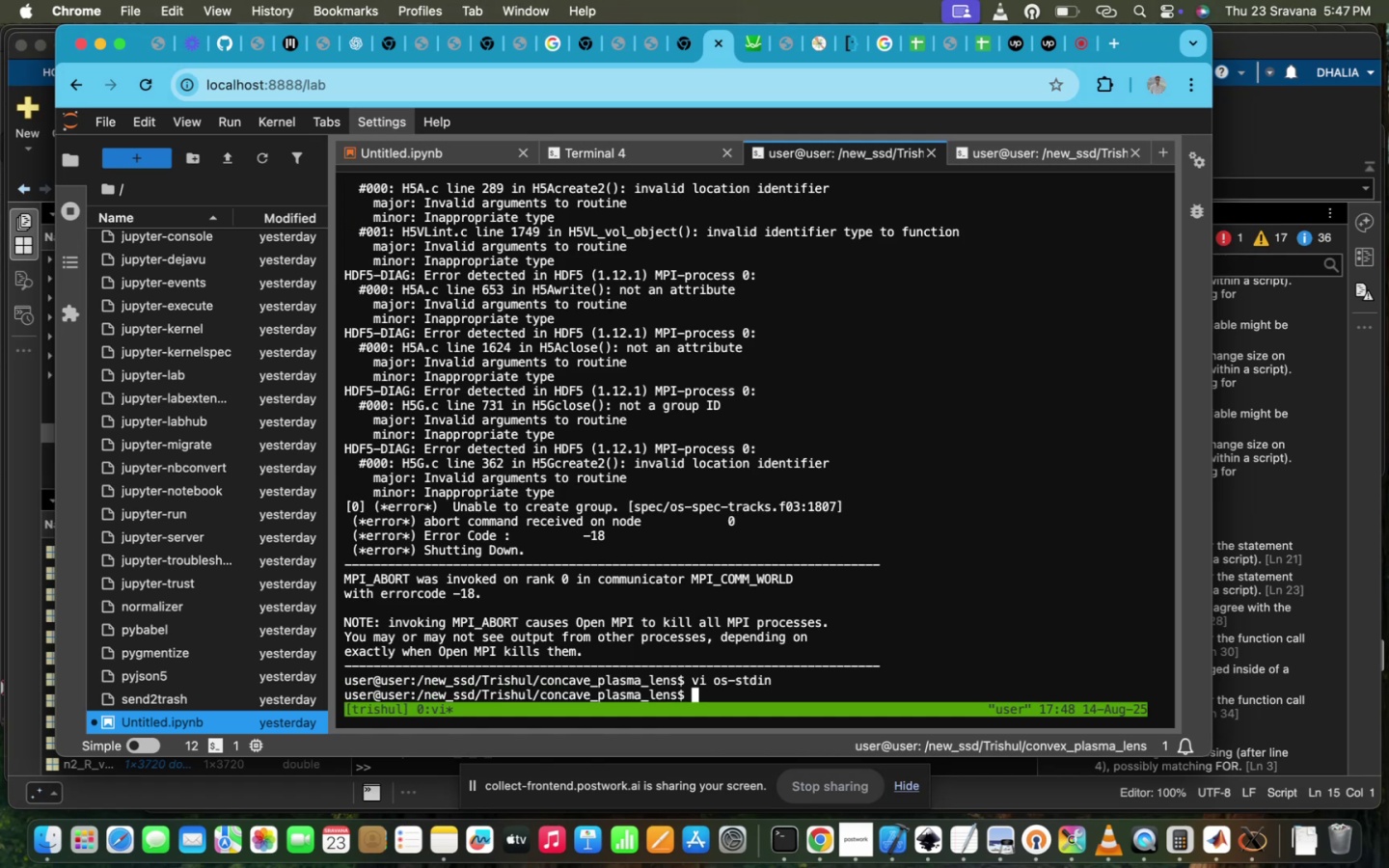 
key(ArrowUp)
 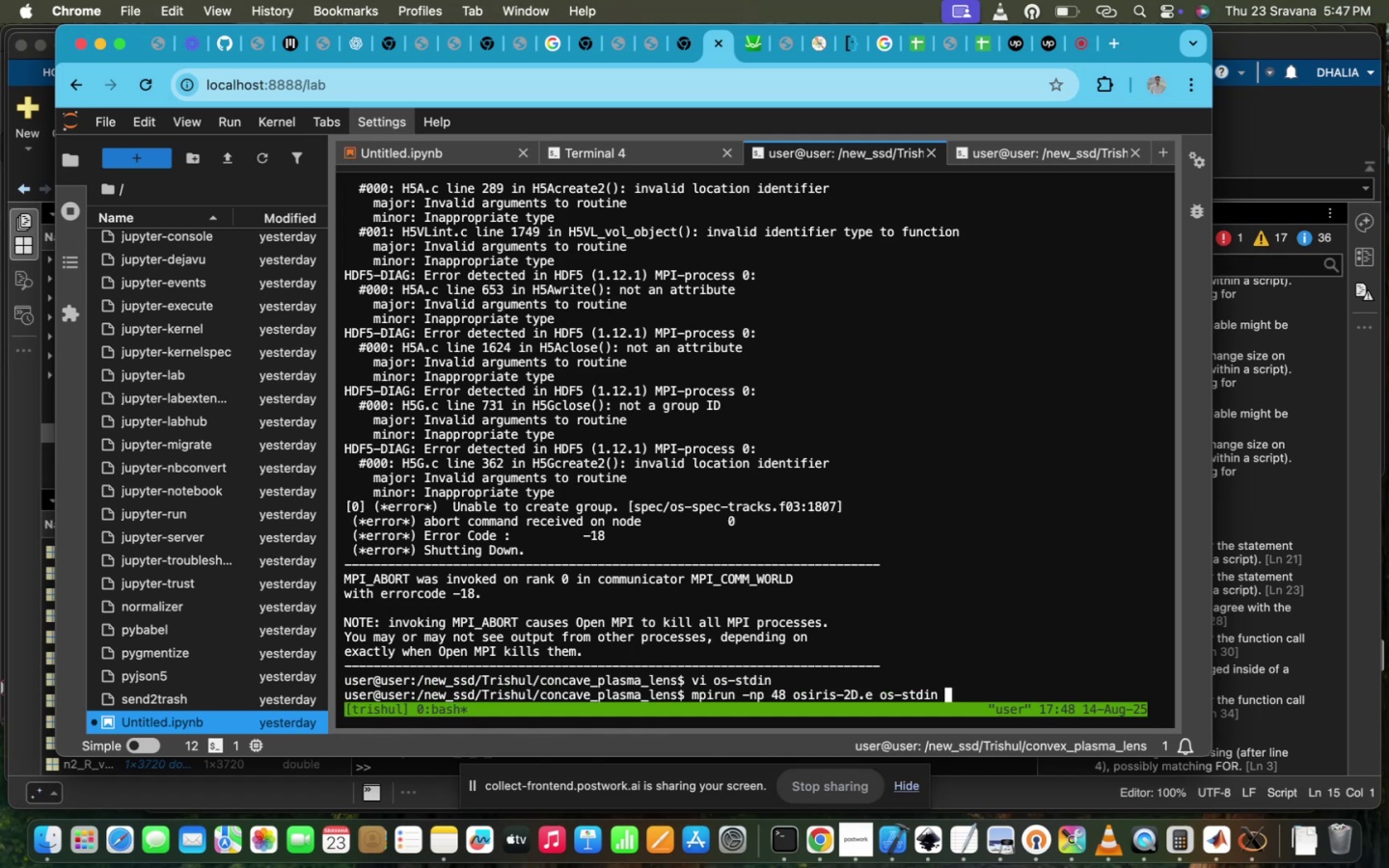 
key(ArrowUp)
 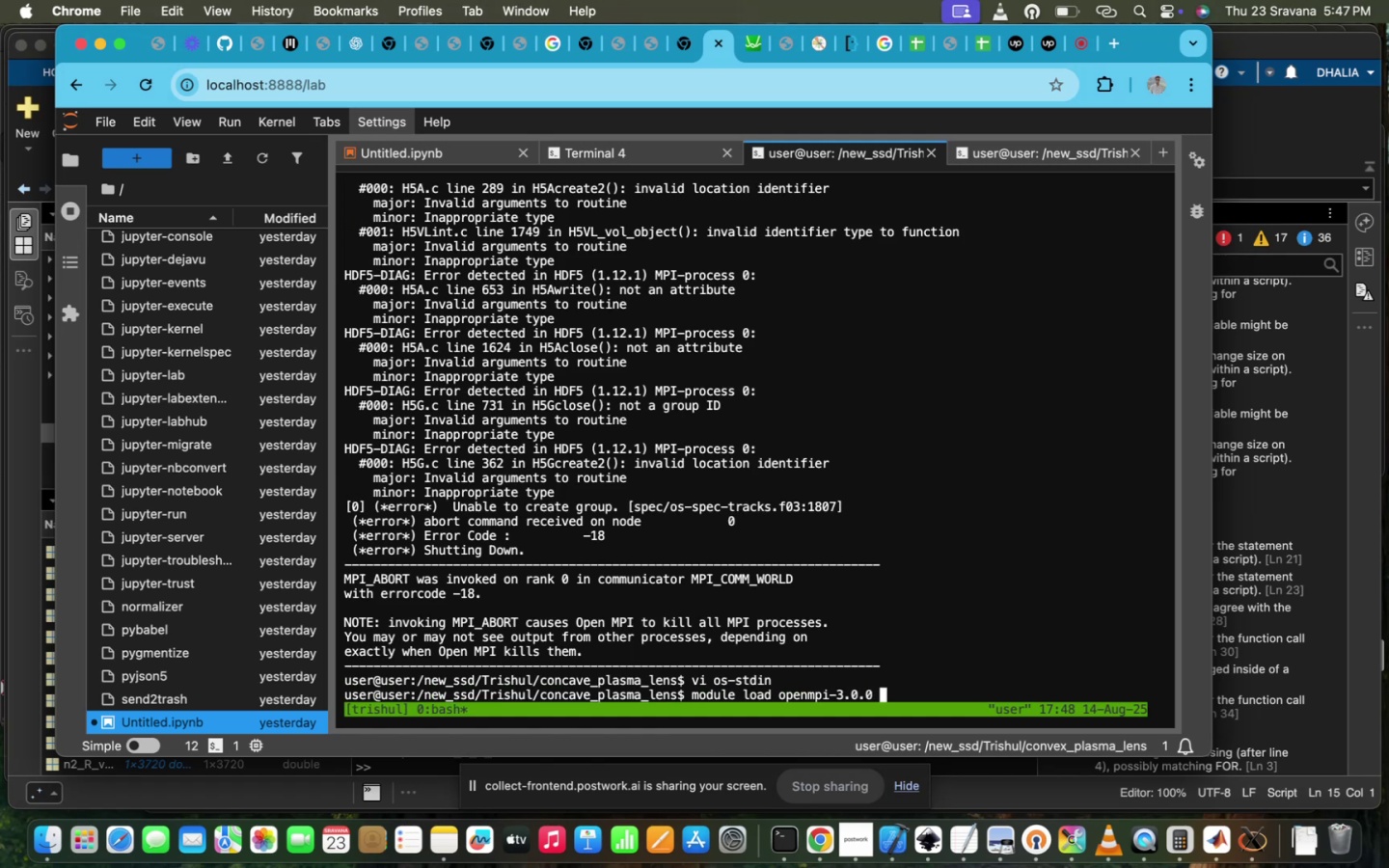 
key(ArrowDown)
 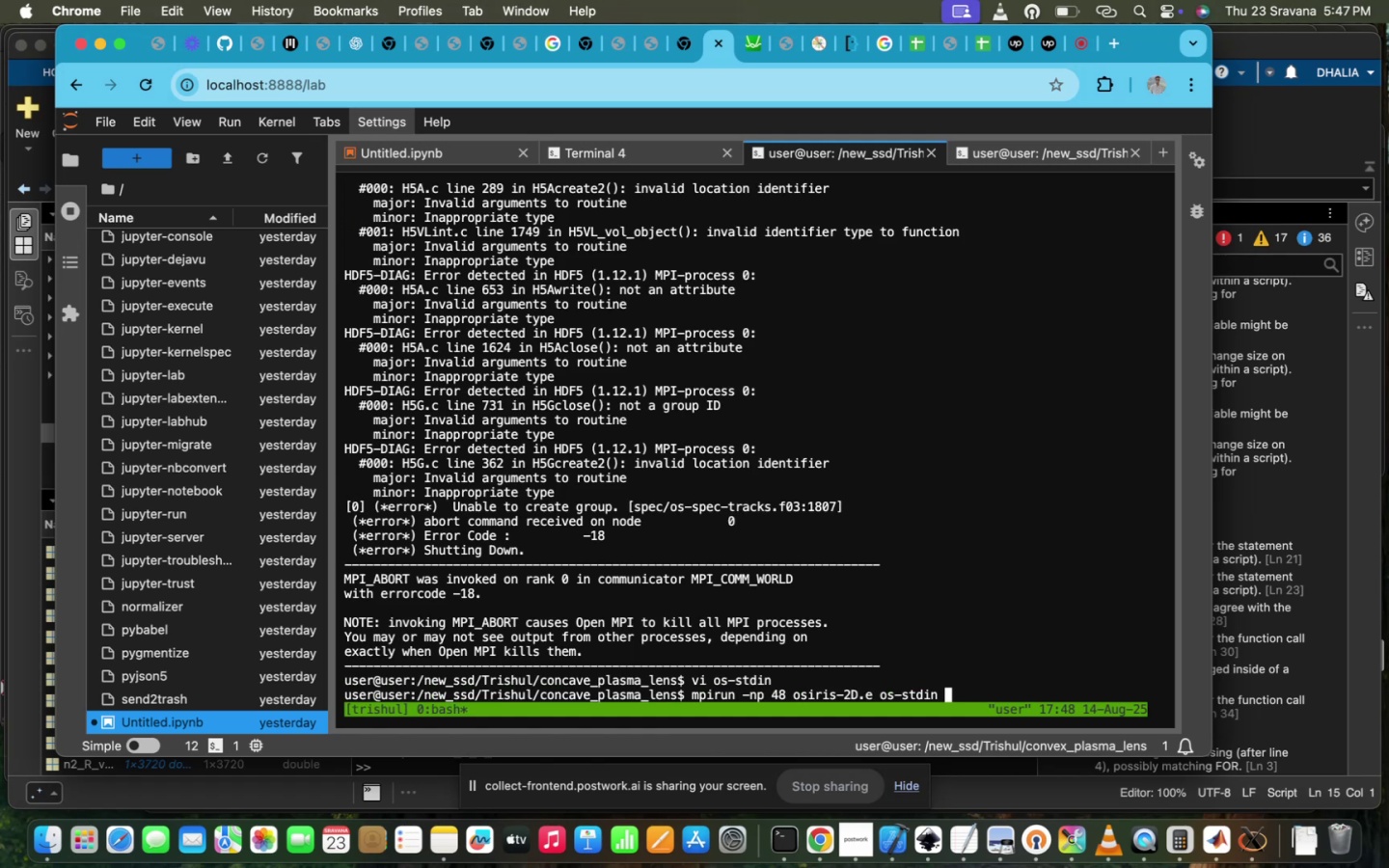 
key(Enter)
 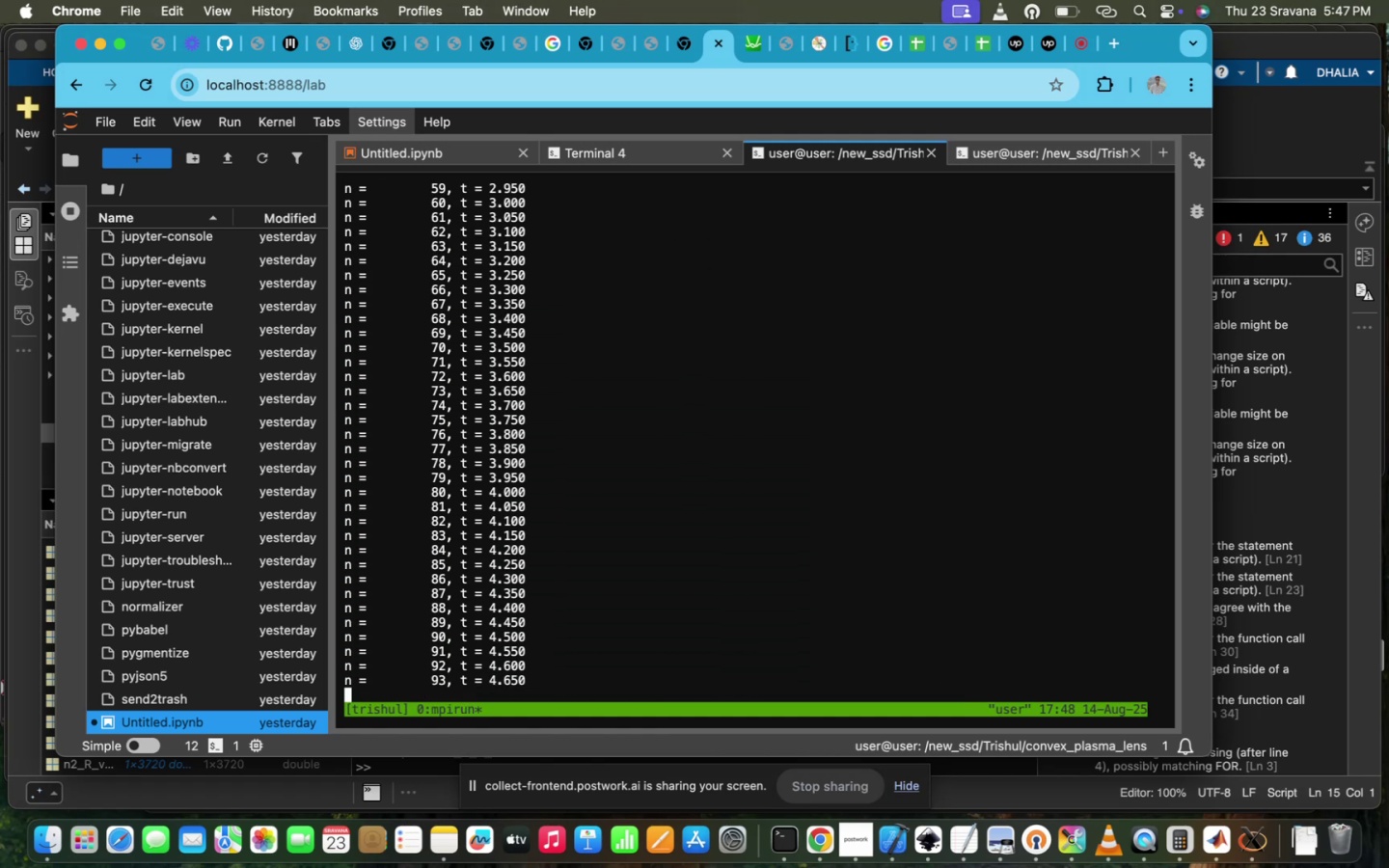 
wait(8.01)
 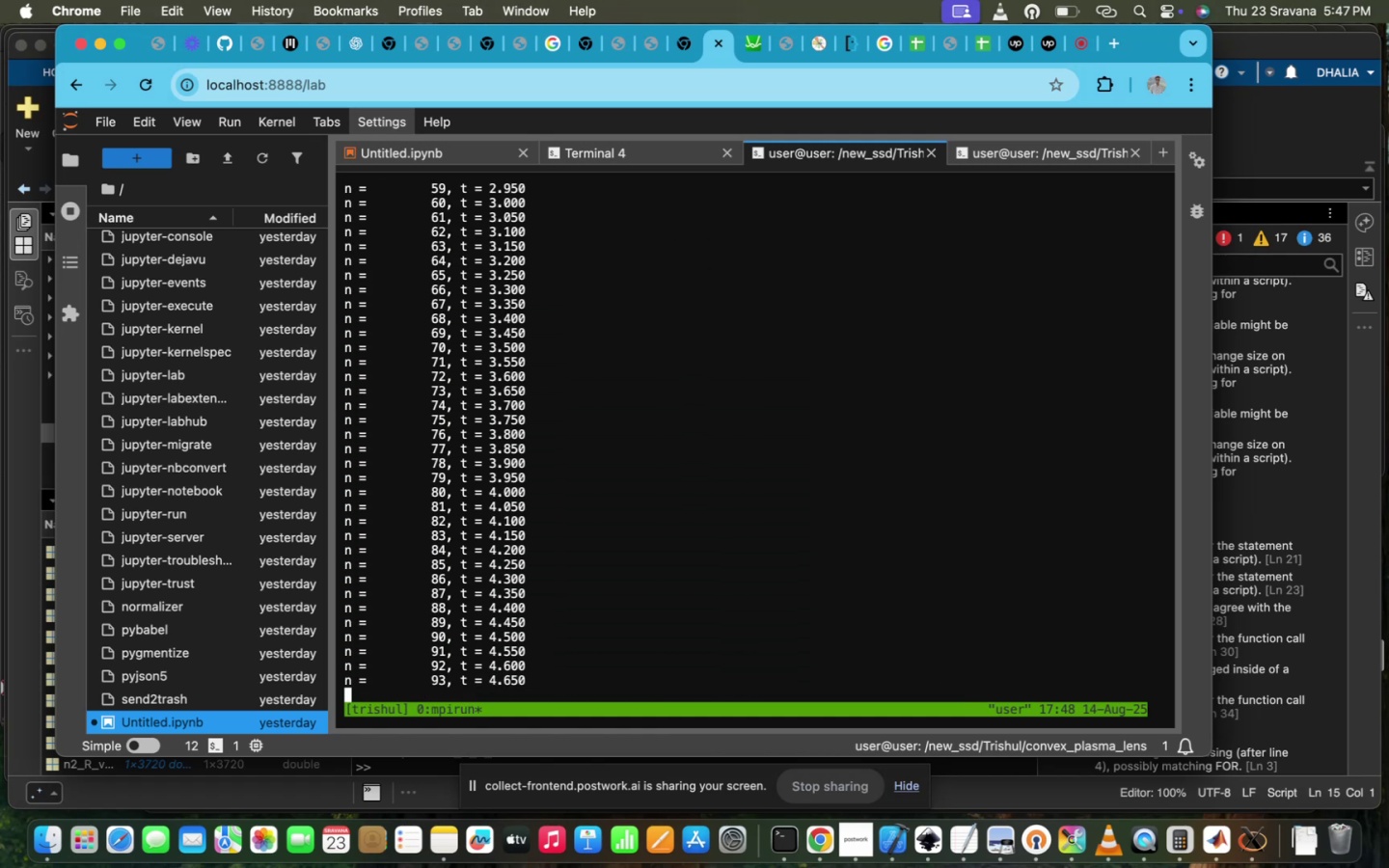 
hold_key(key=ControlLeft, duration=2.33)
 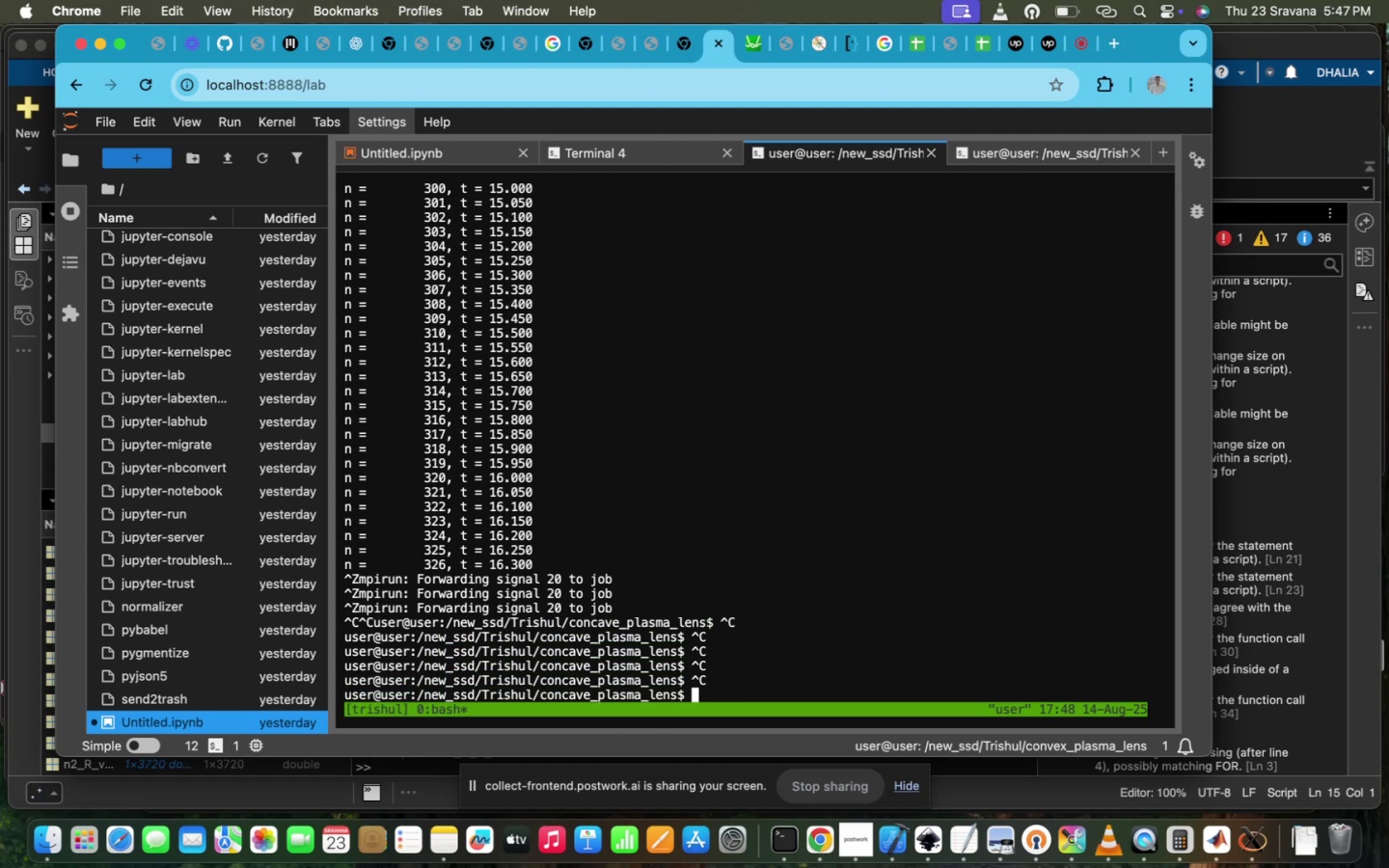 
hold_key(key=Z, duration=0.65)
 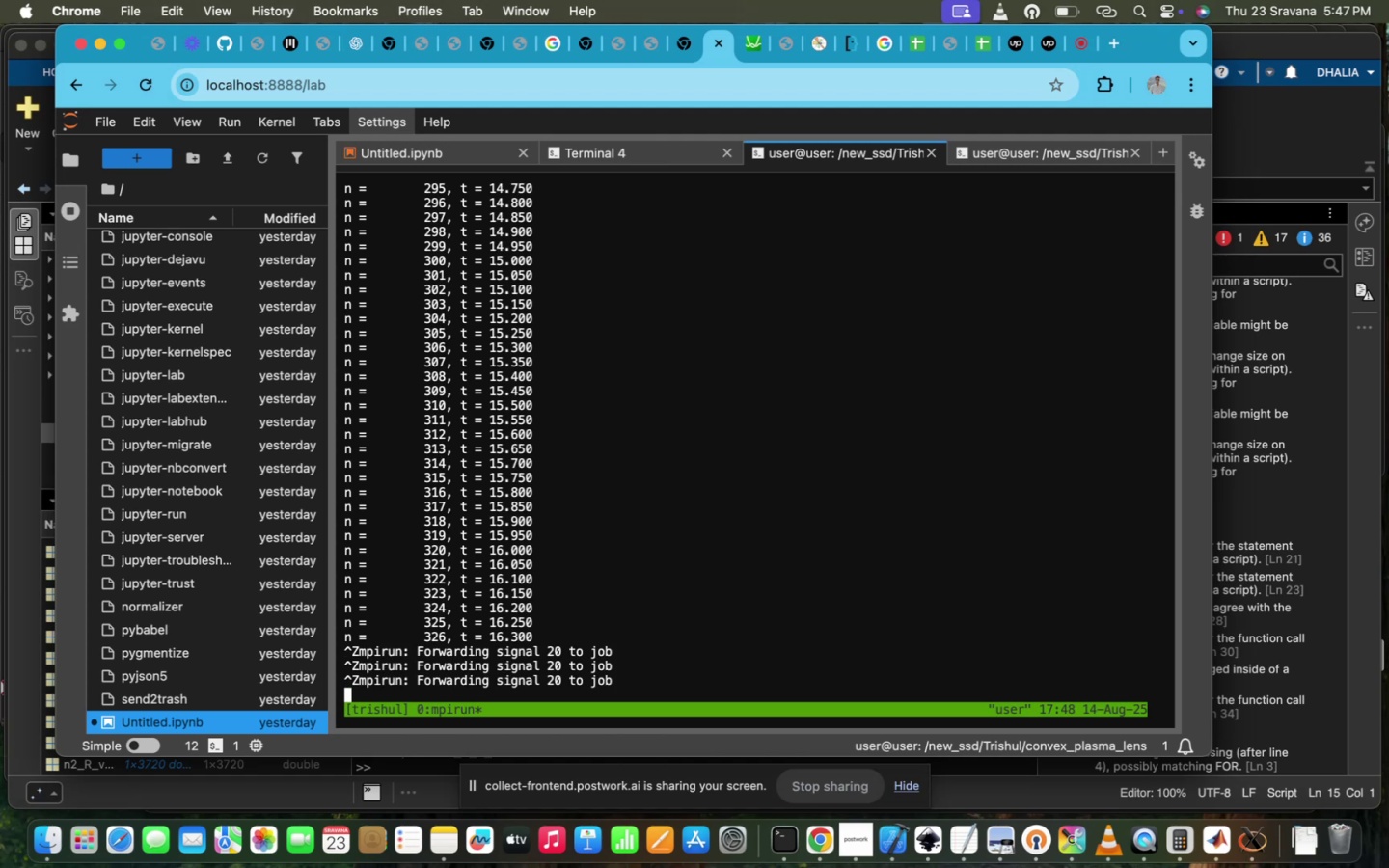 
hold_key(key=C, duration=0.97)
 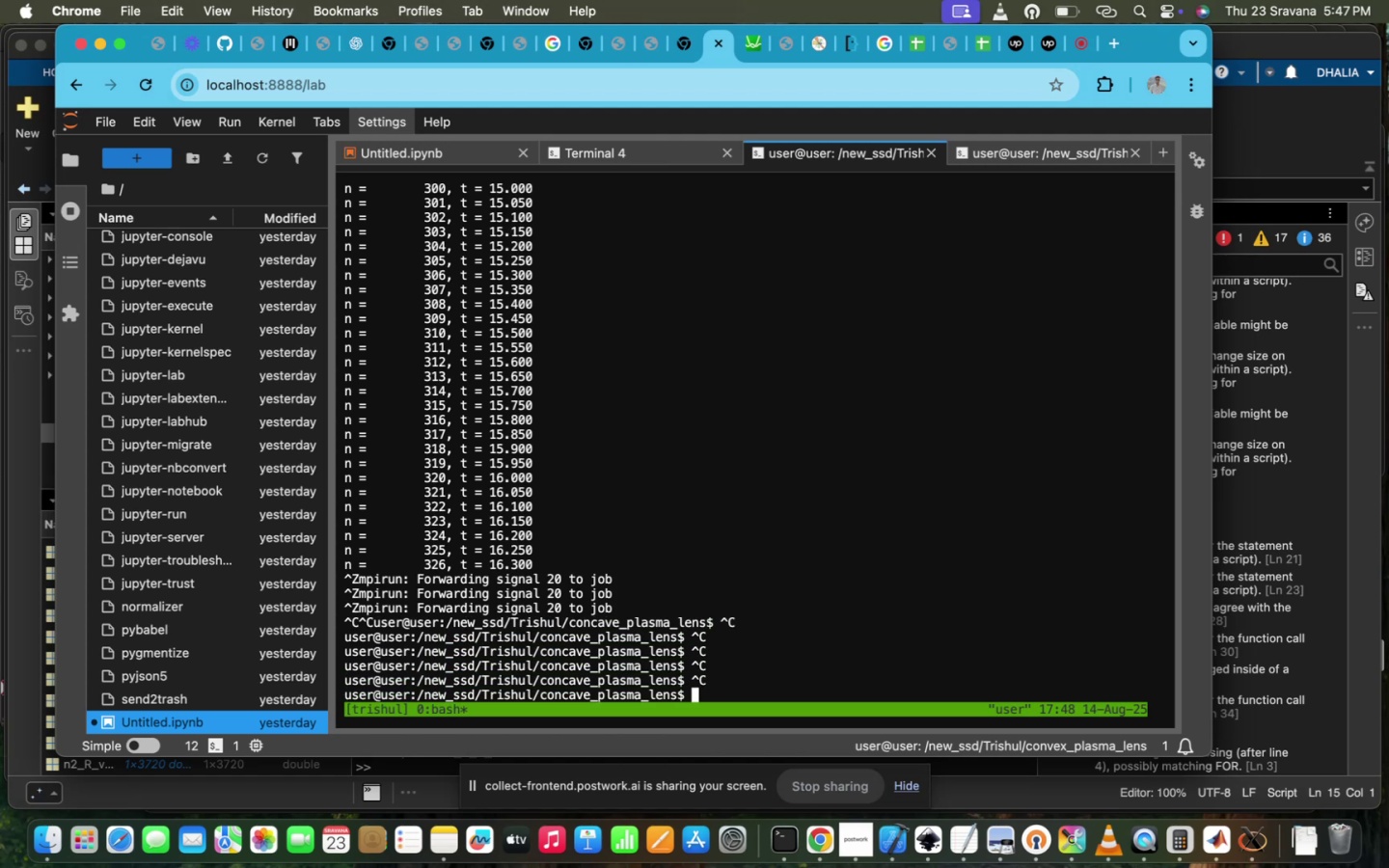 
key(ArrowUp)
 